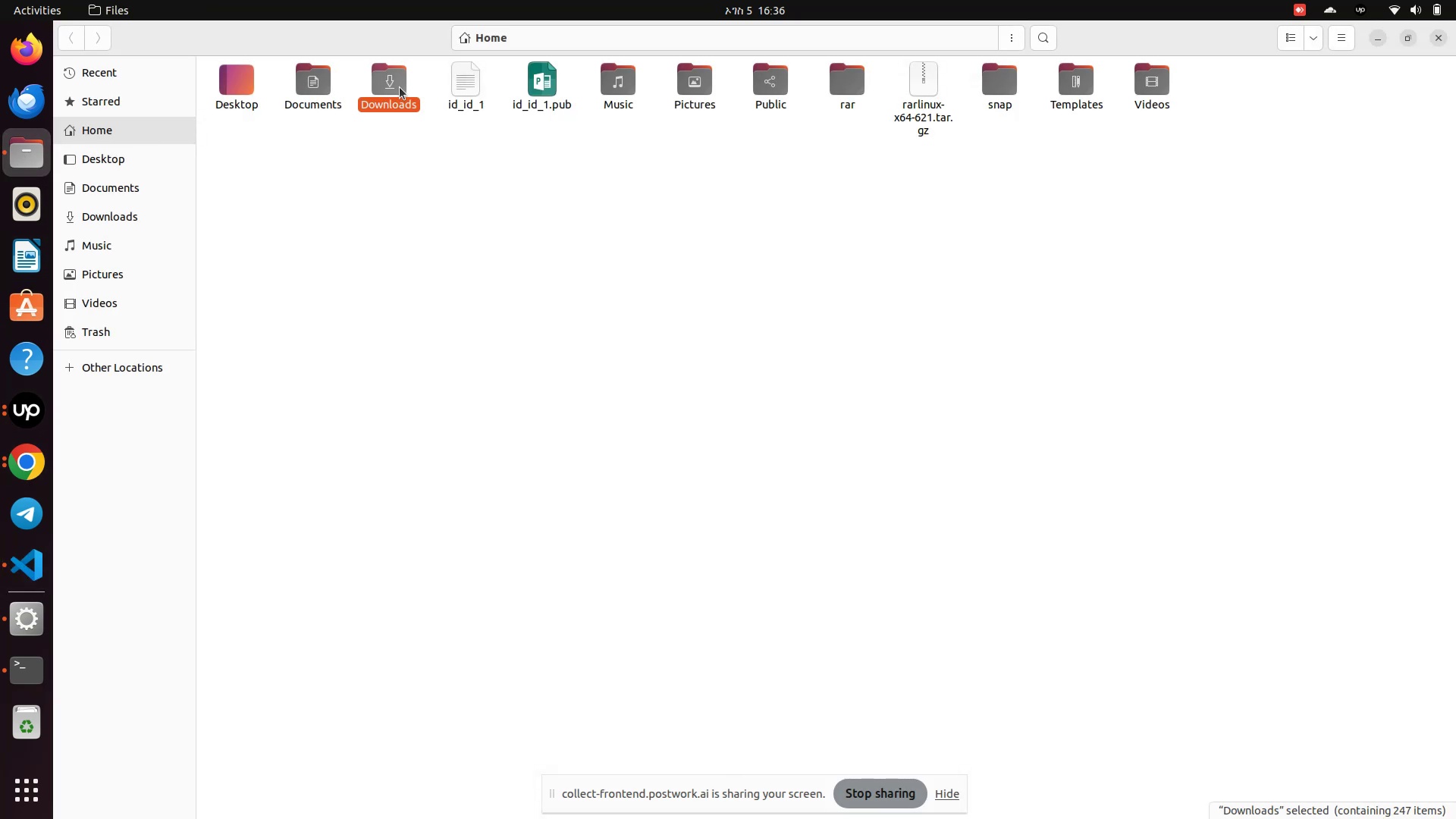 
left_click([400, 87])
 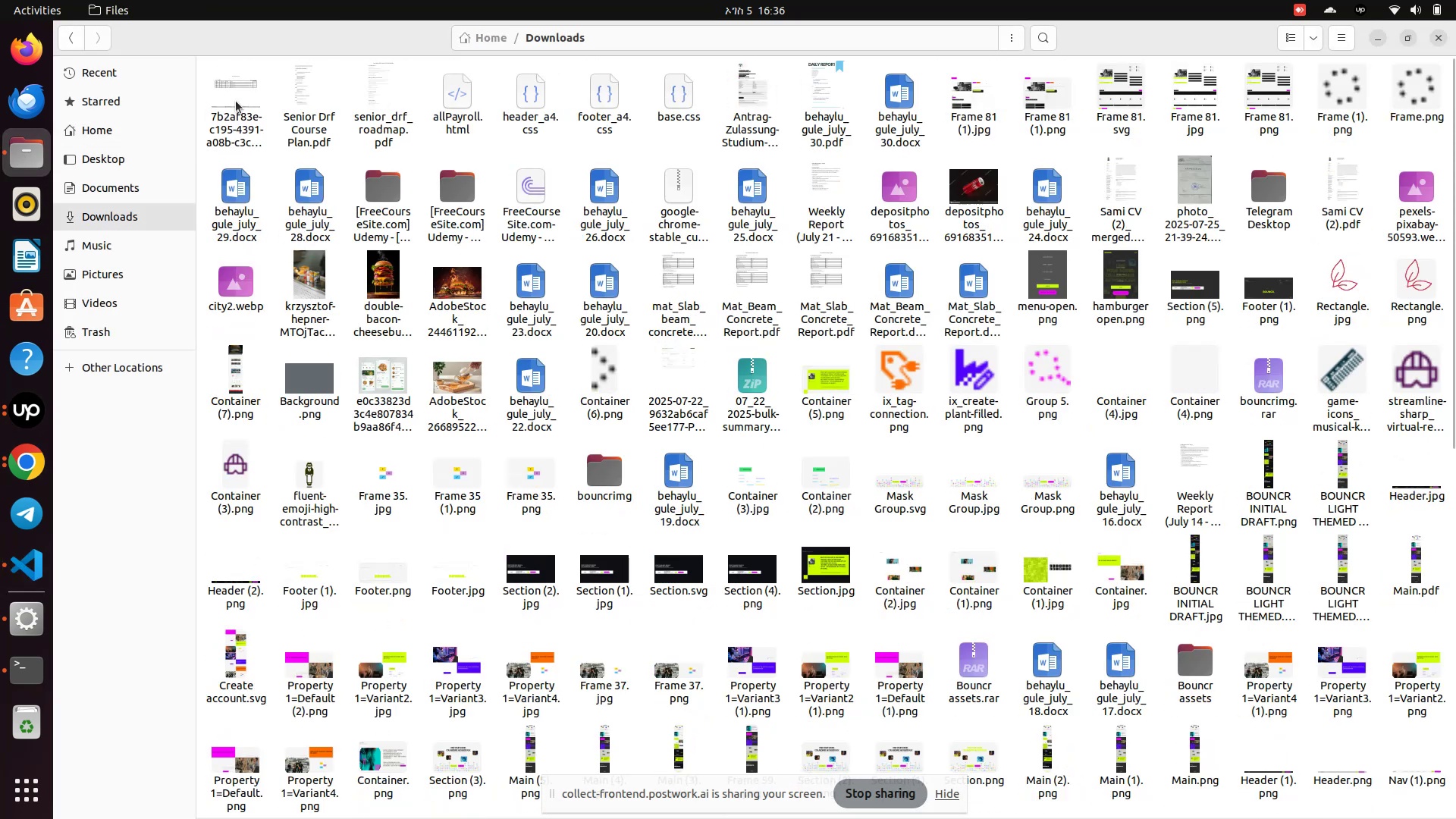 
double_click([231, 101])
 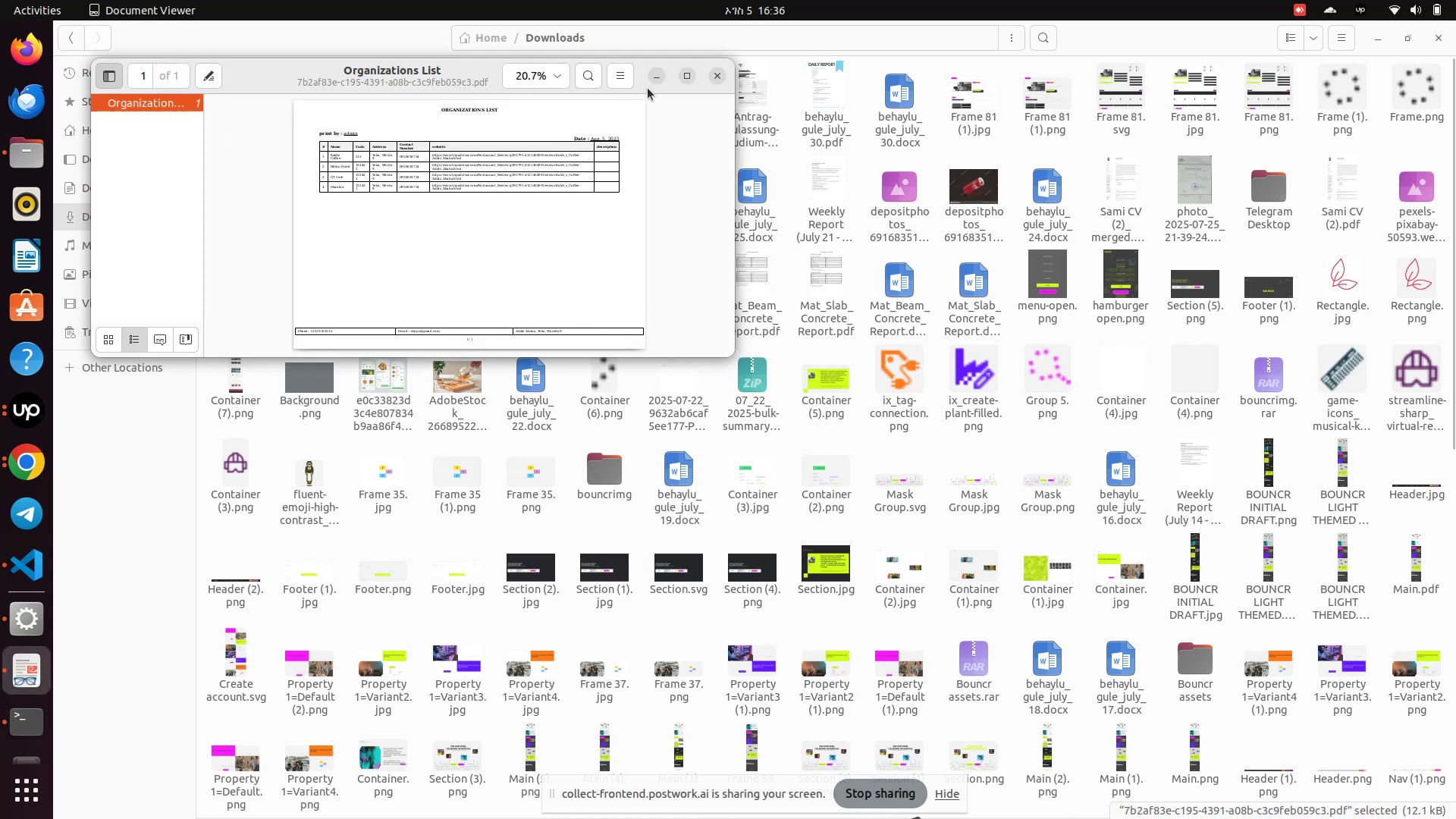 
left_click([681, 80])
 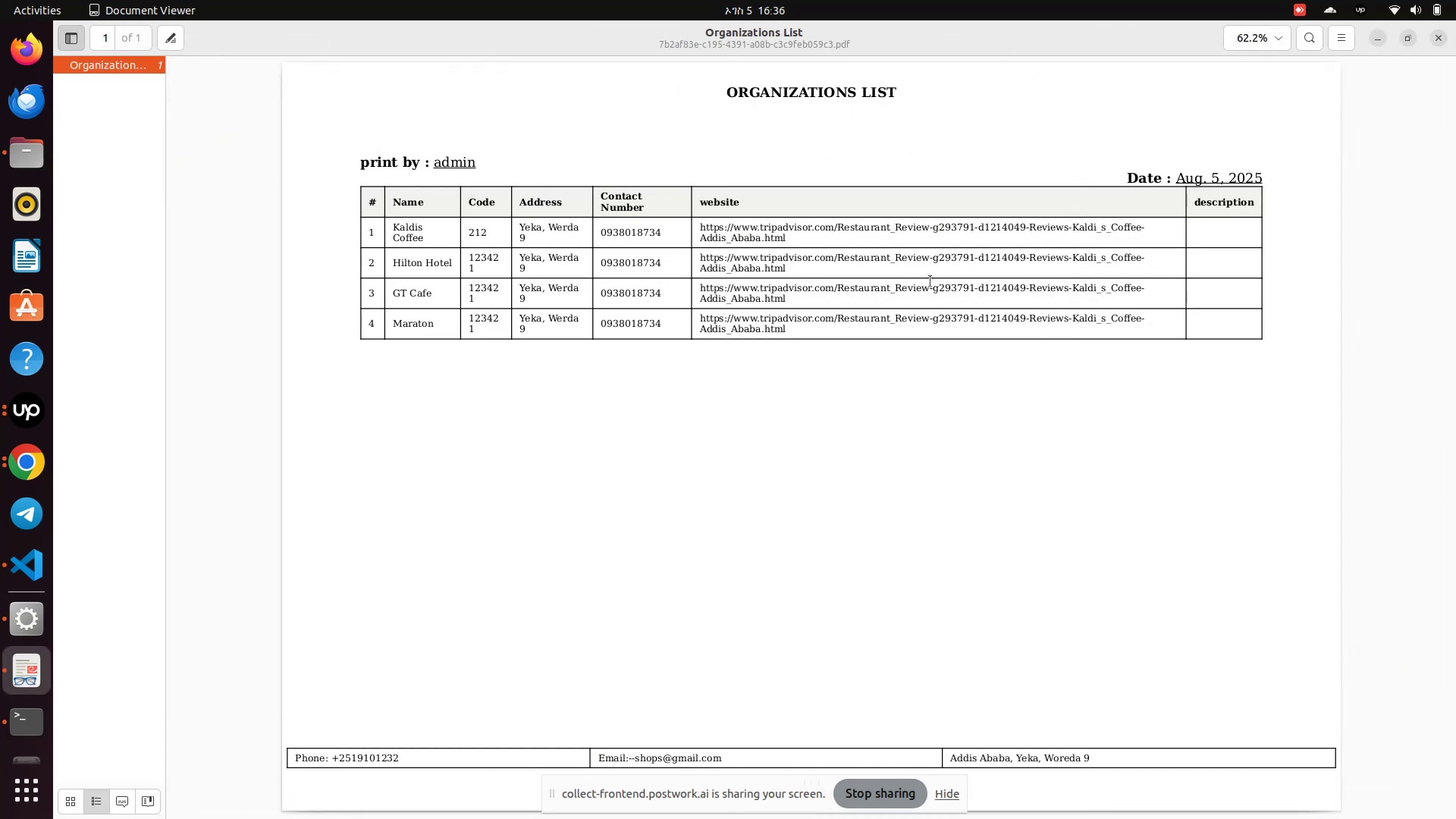 
left_click_drag(start_coordinate=[1063, 250], to_coordinate=[1122, 257])
 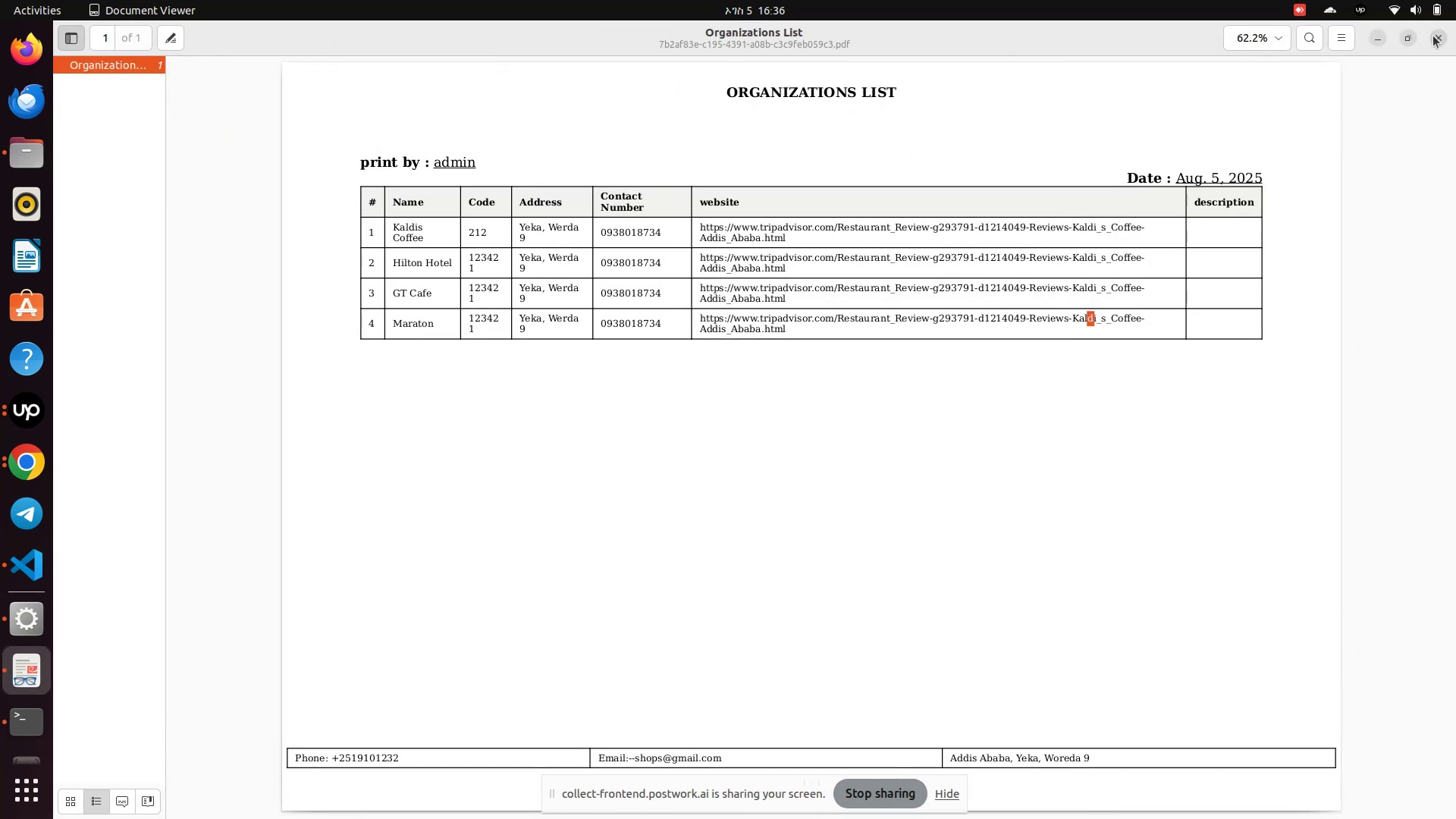 
left_click([1433, 36])
 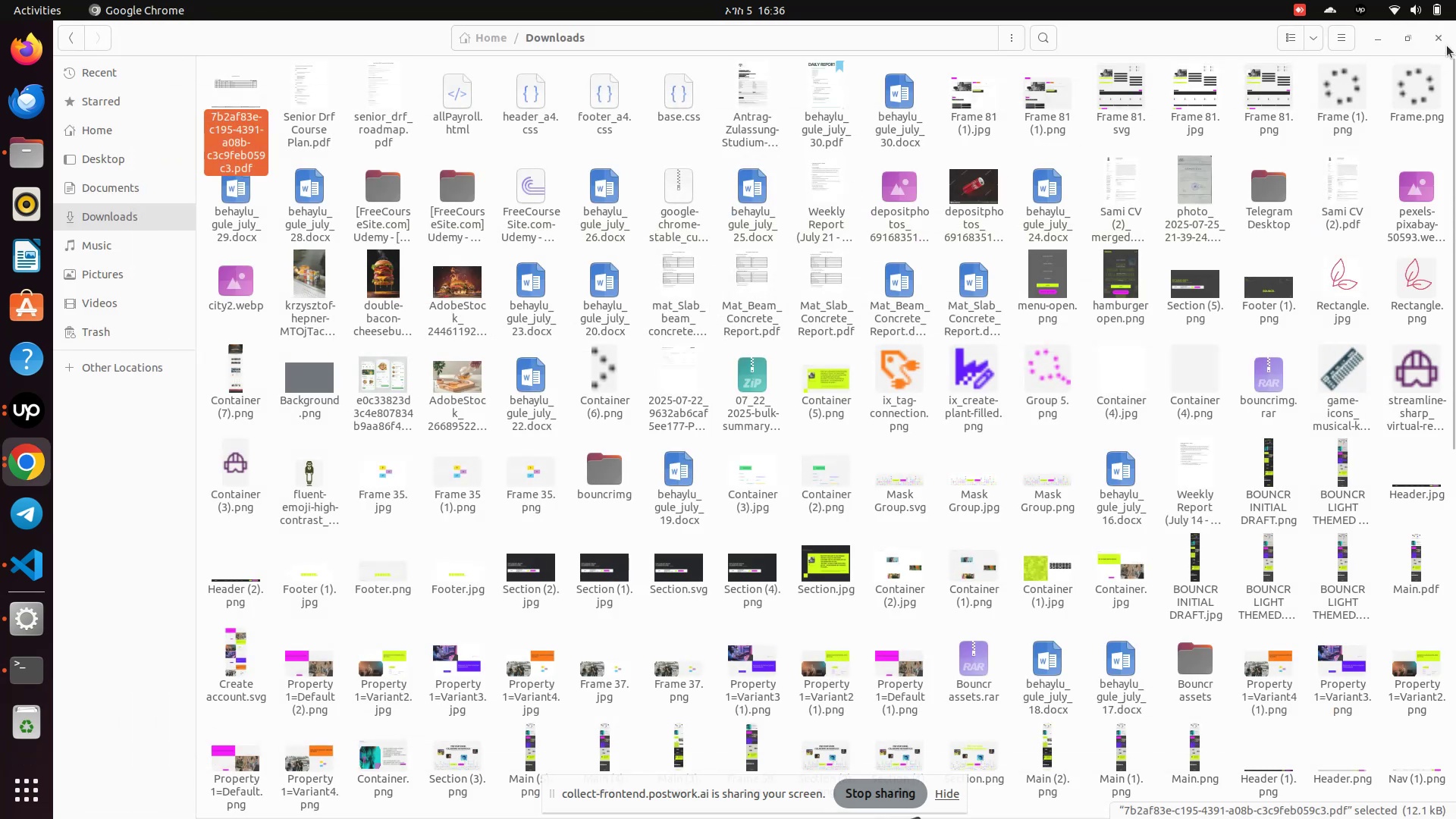 
left_click([1441, 42])
 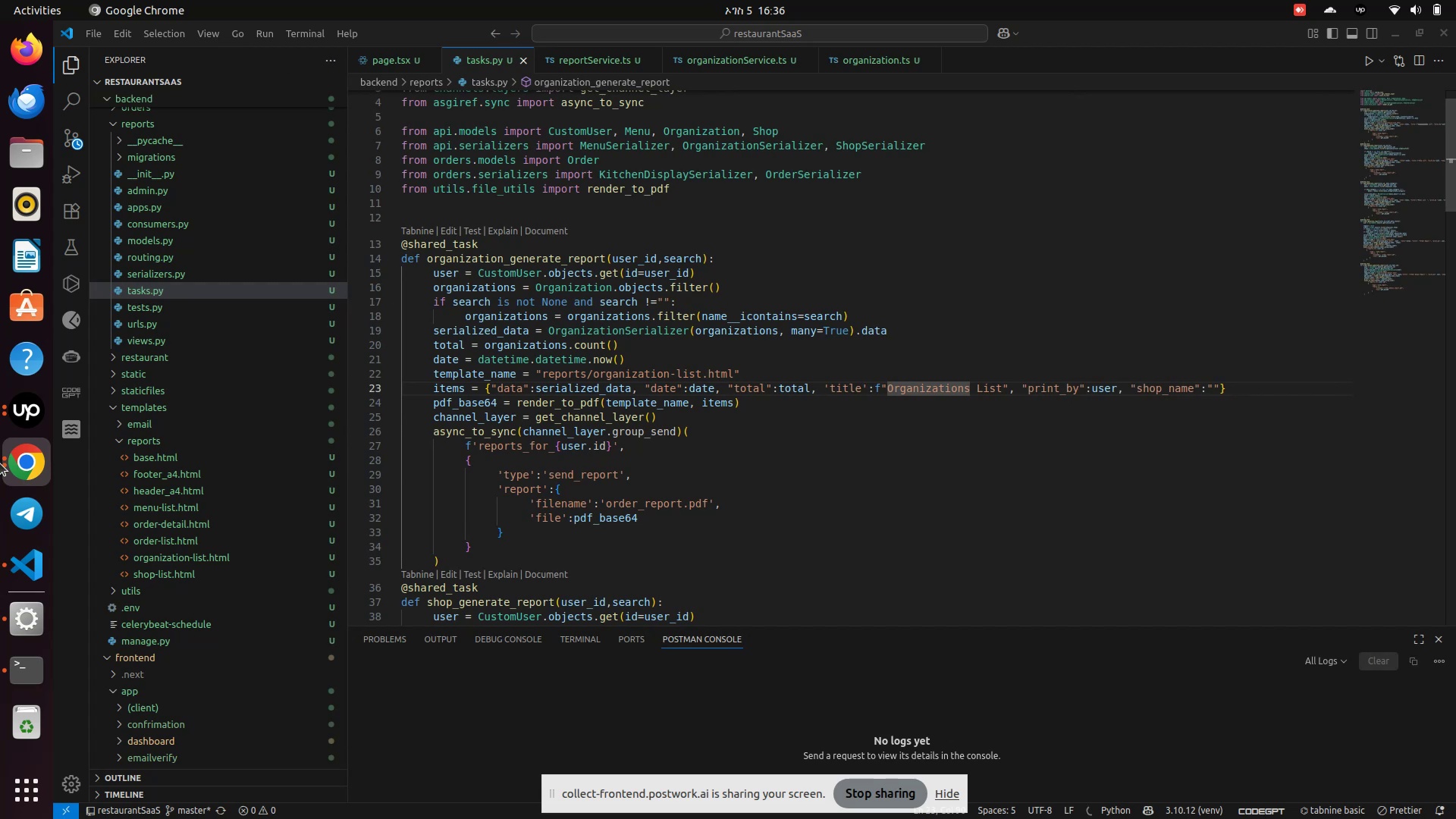 
left_click([20, 464])
 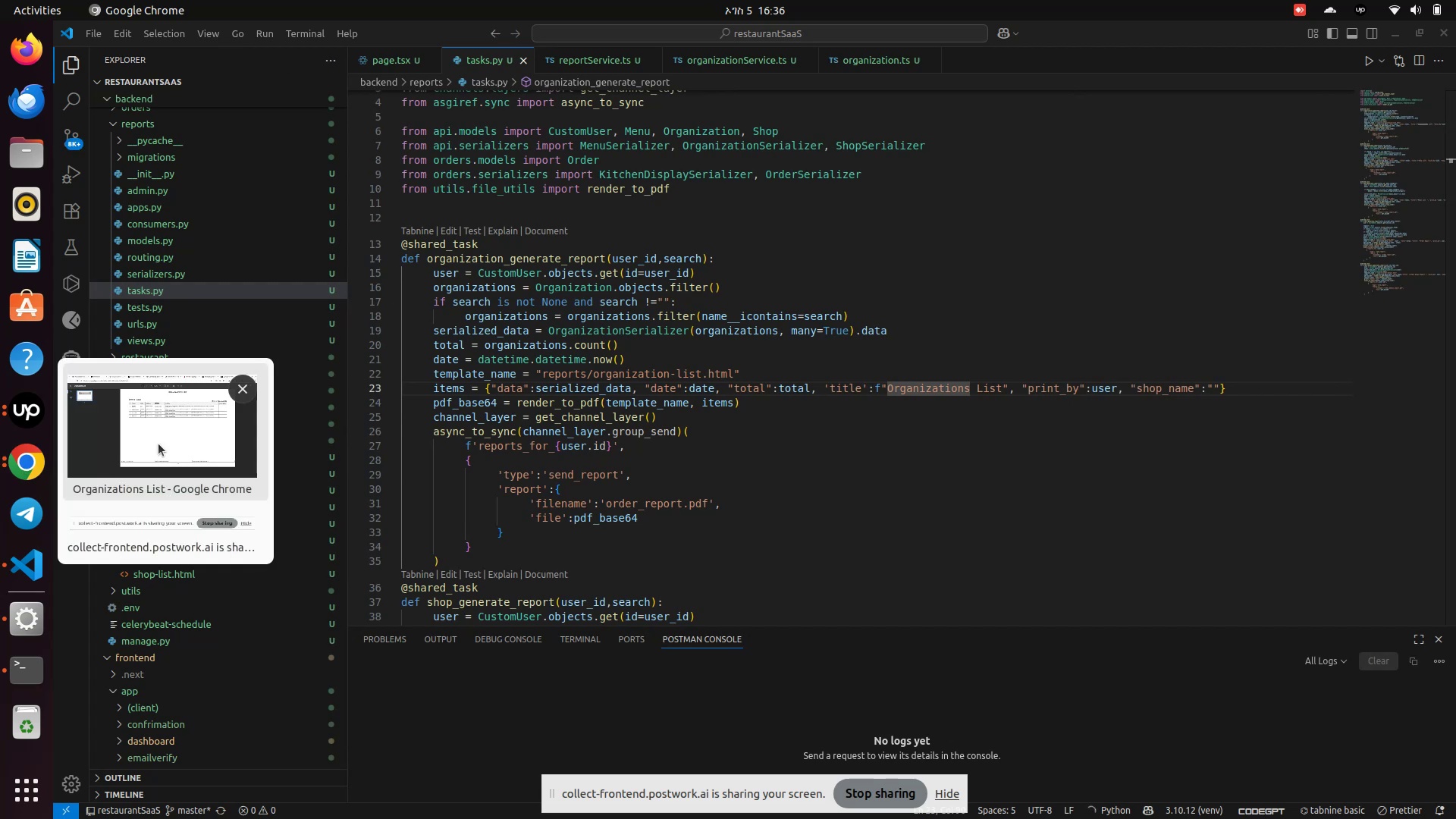 
left_click([181, 440])
 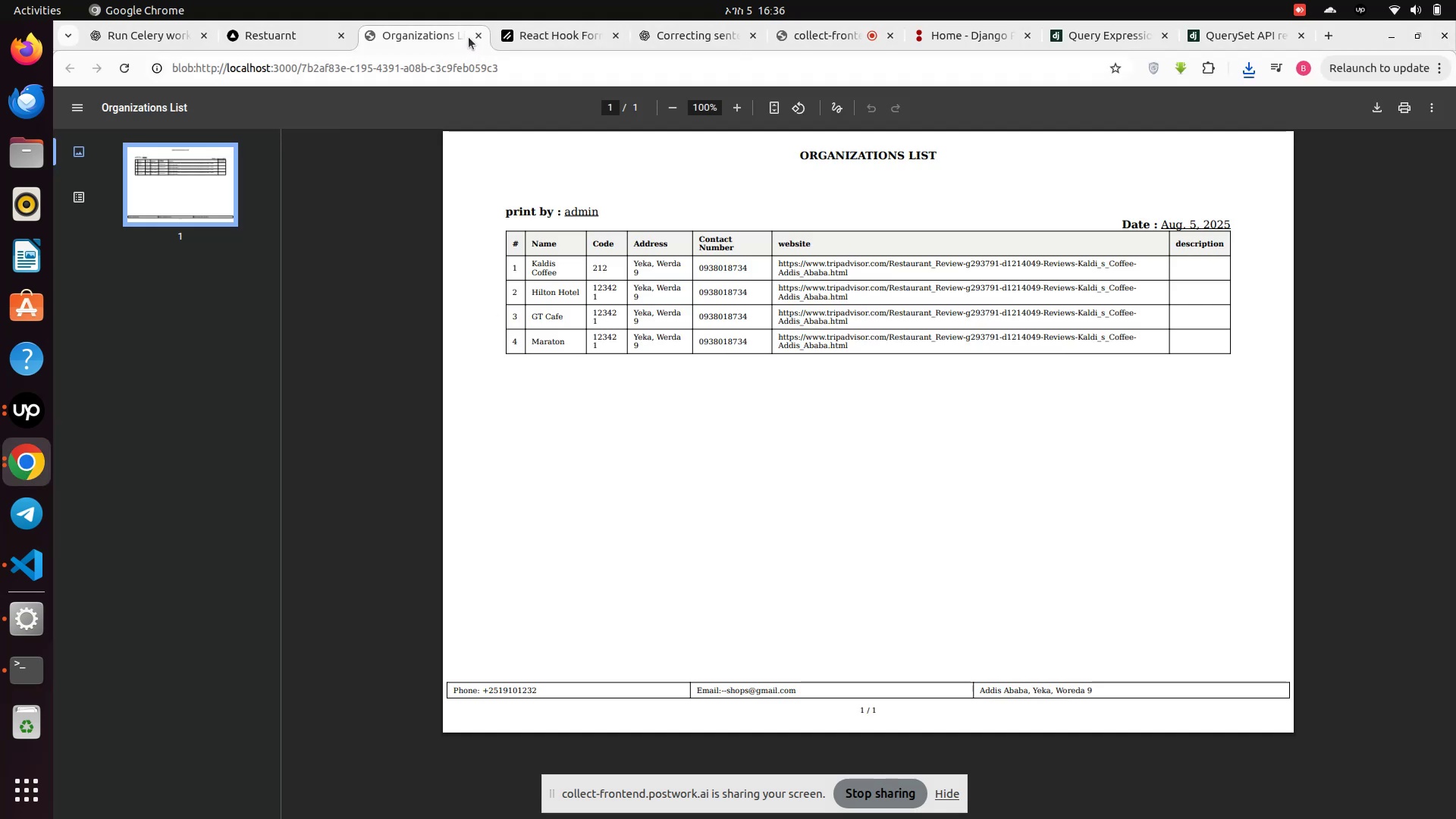 
left_click([480, 31])
 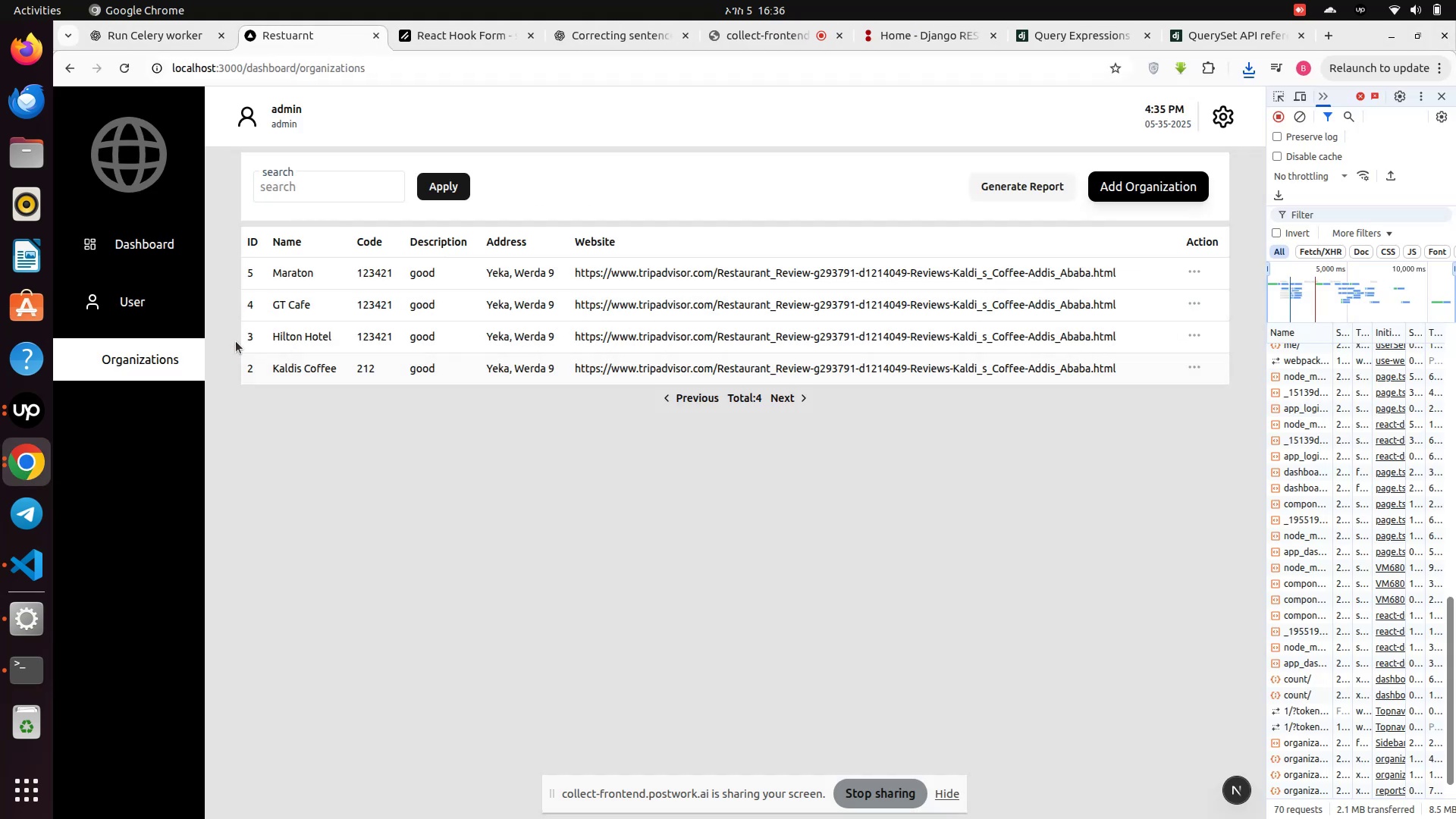 
left_click([131, 309])
 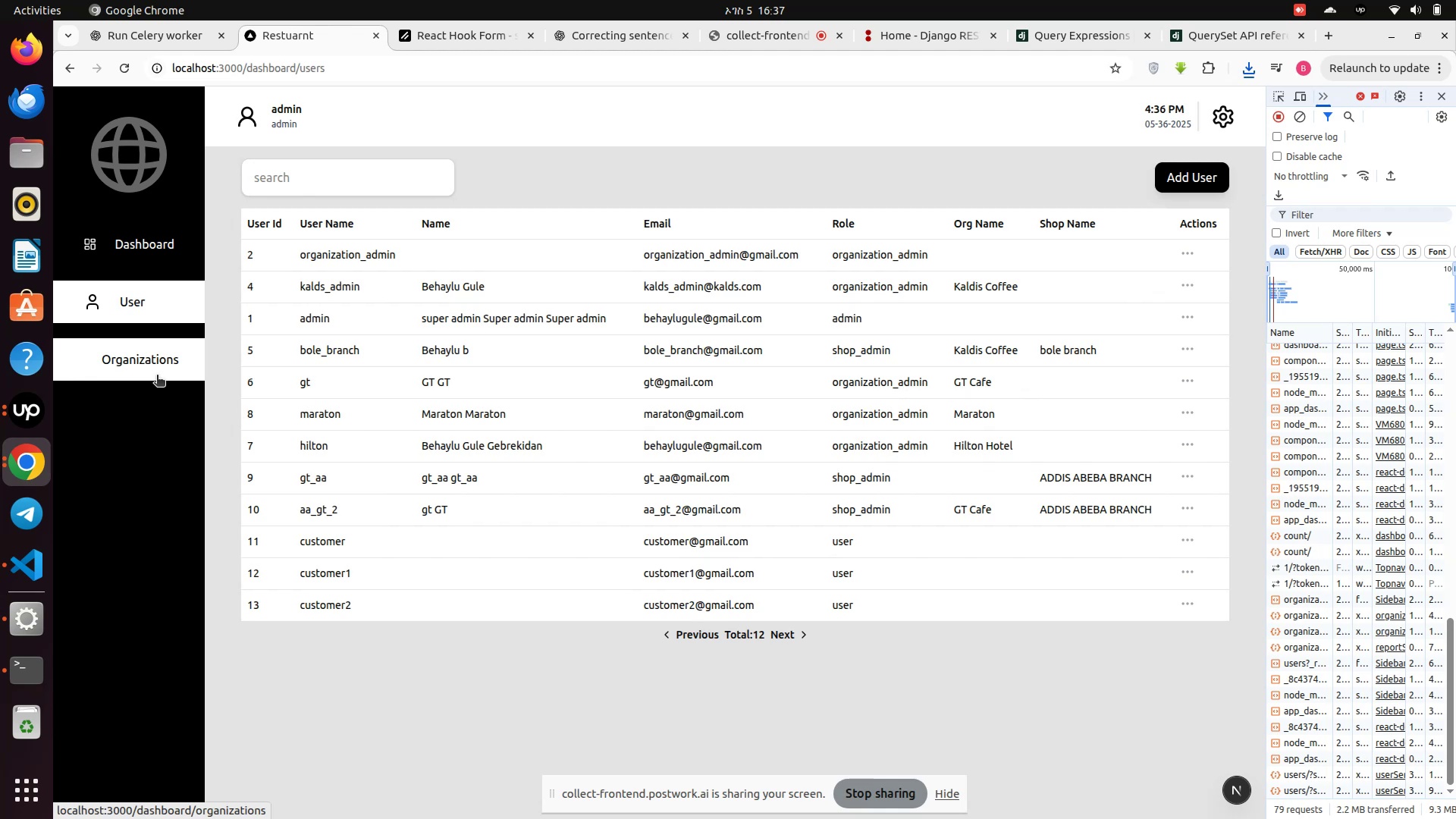 
wait(18.16)
 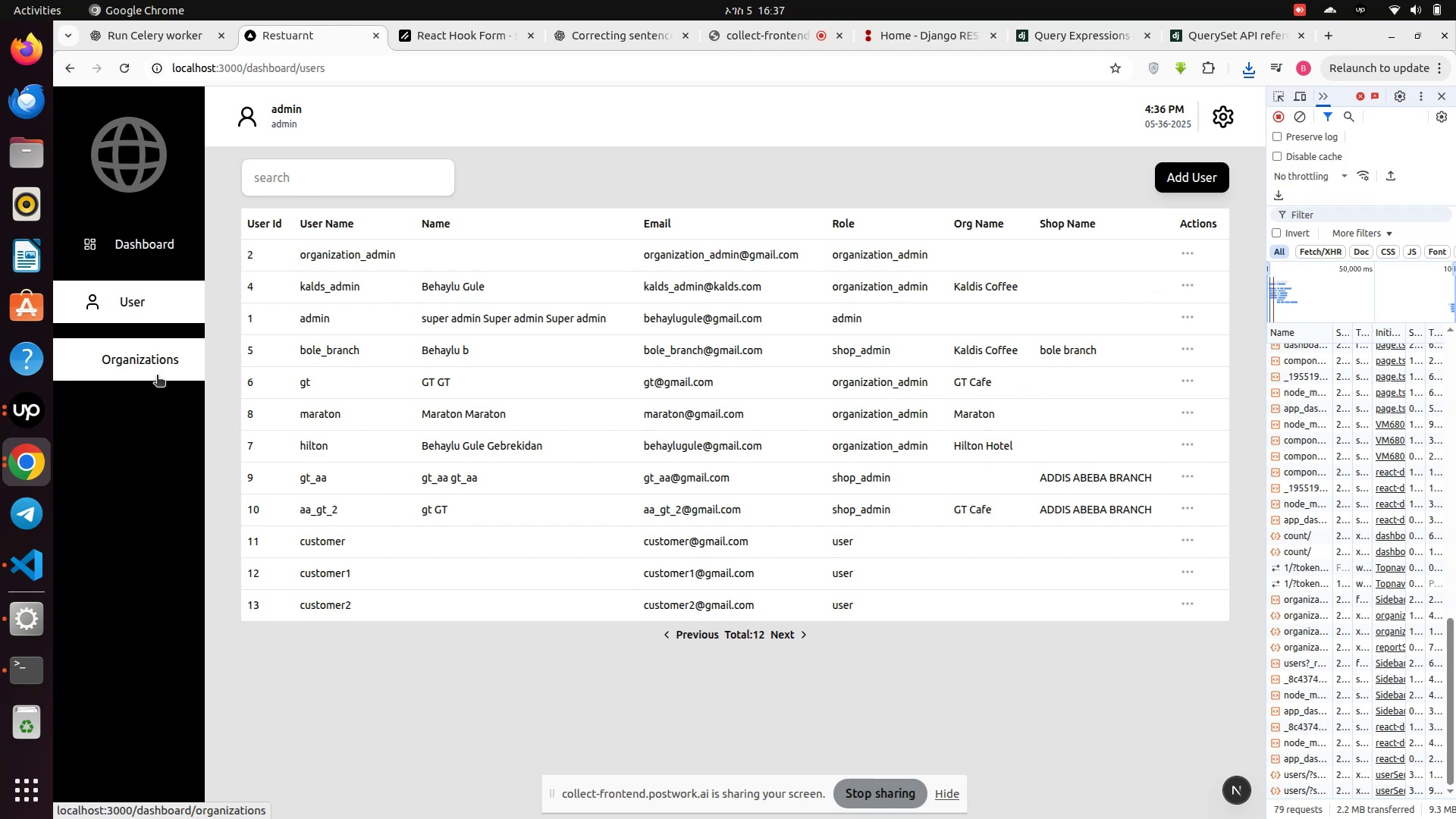 
left_click([33, 573])
 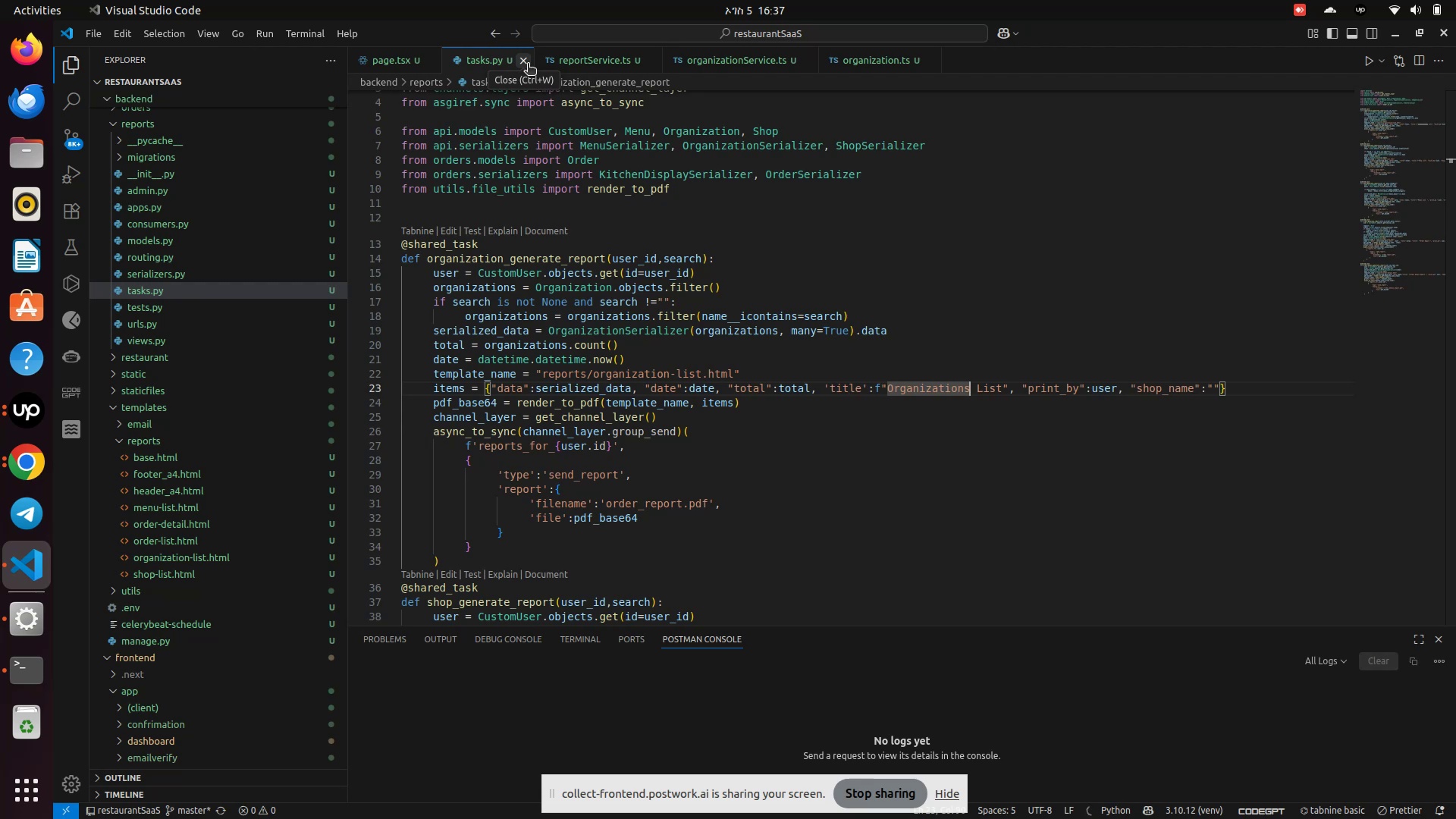 
wait(28.12)
 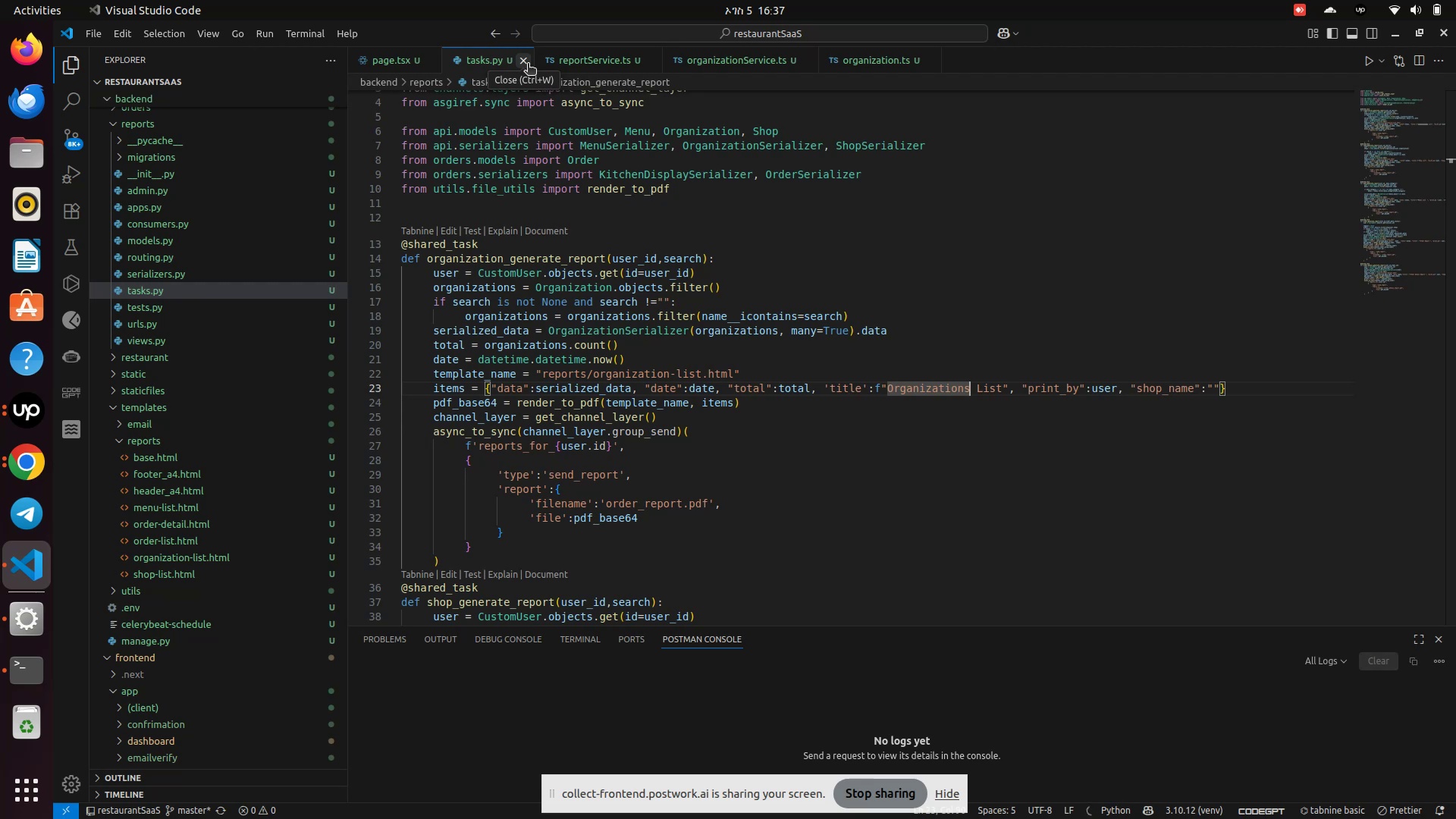 
scroll: coordinate [433, 218], scroll_direction: none, amount: 0.0
 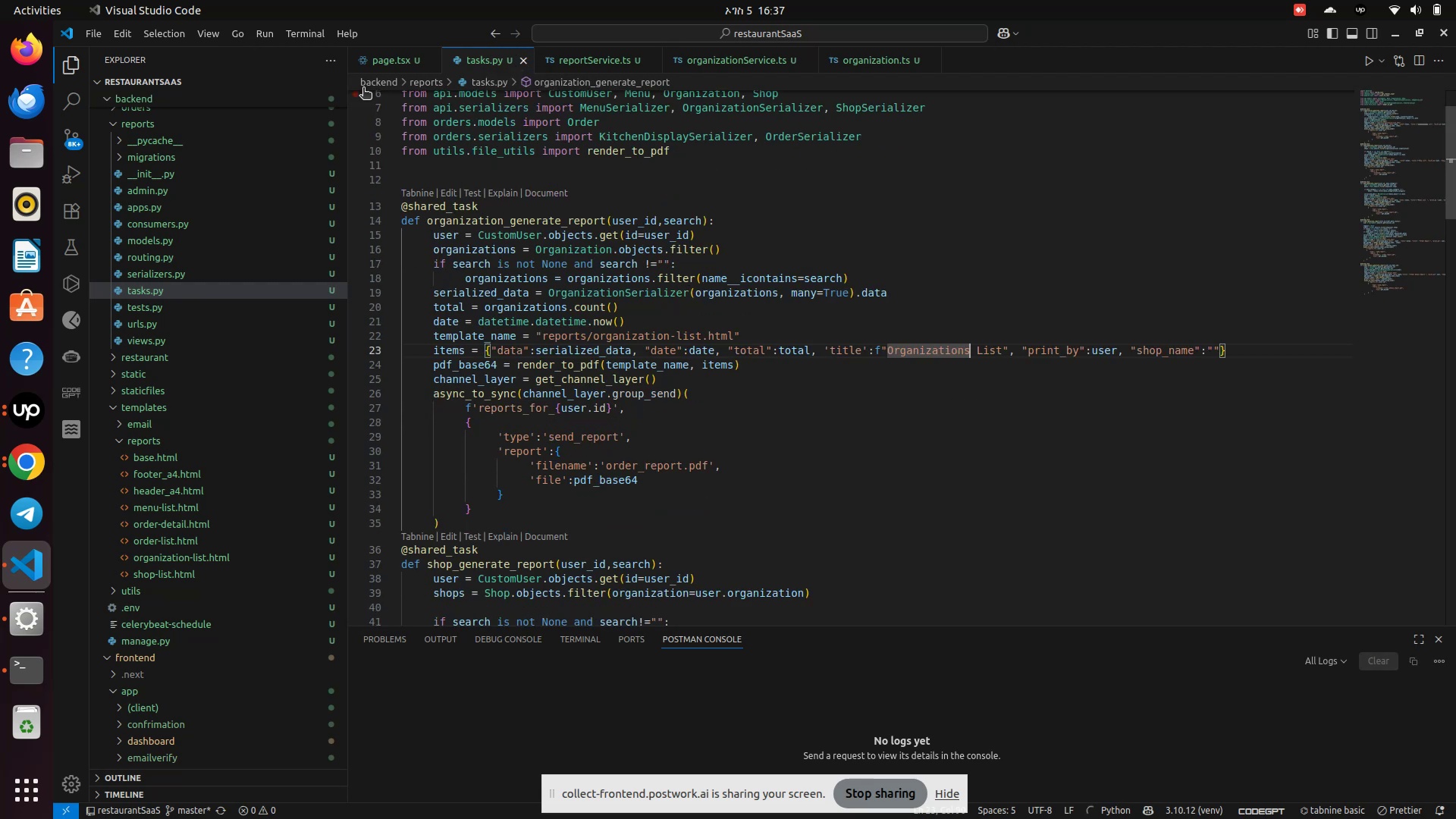 
mouse_move([437, 61])
 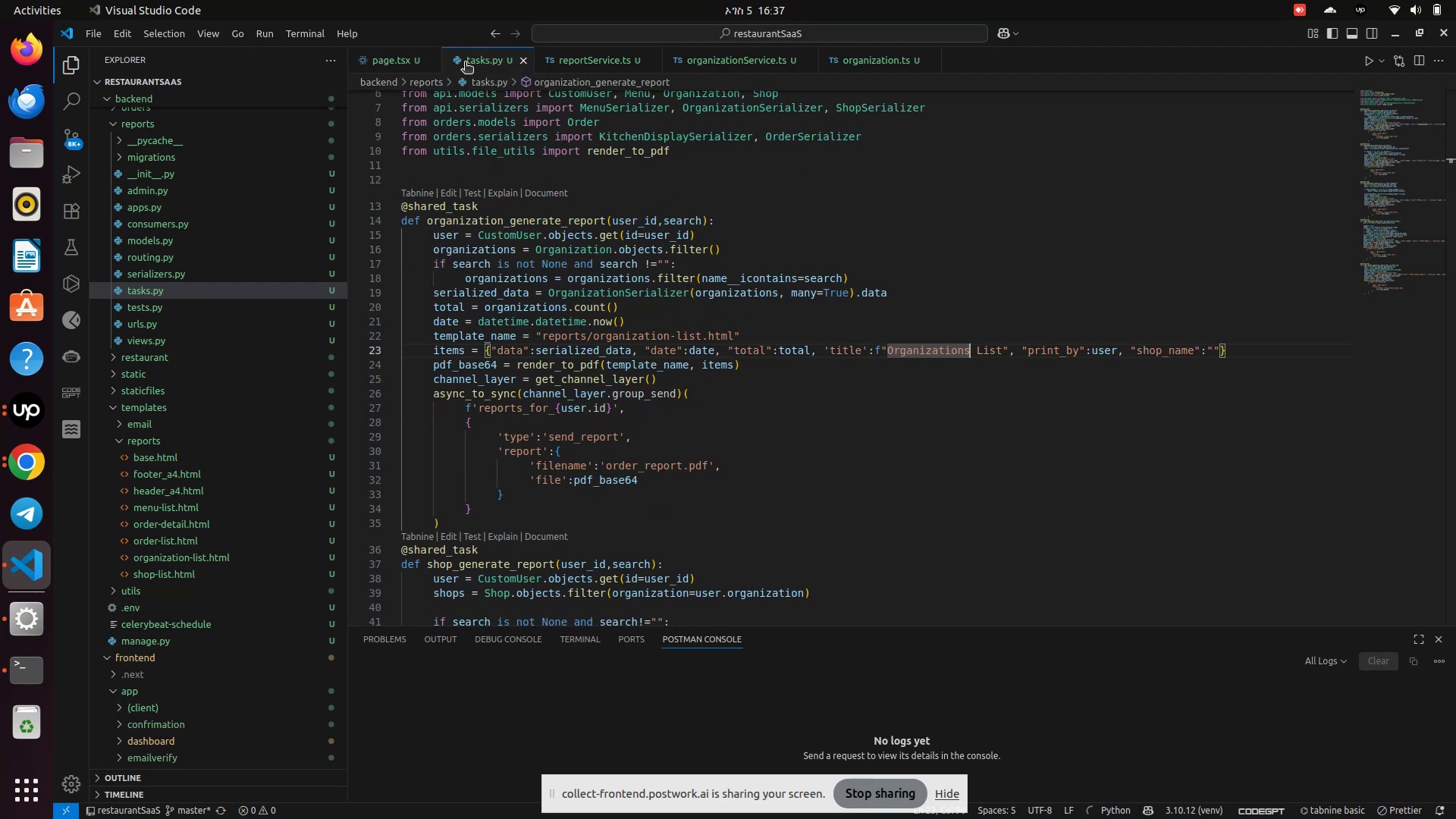 
left_click([465, 63])
 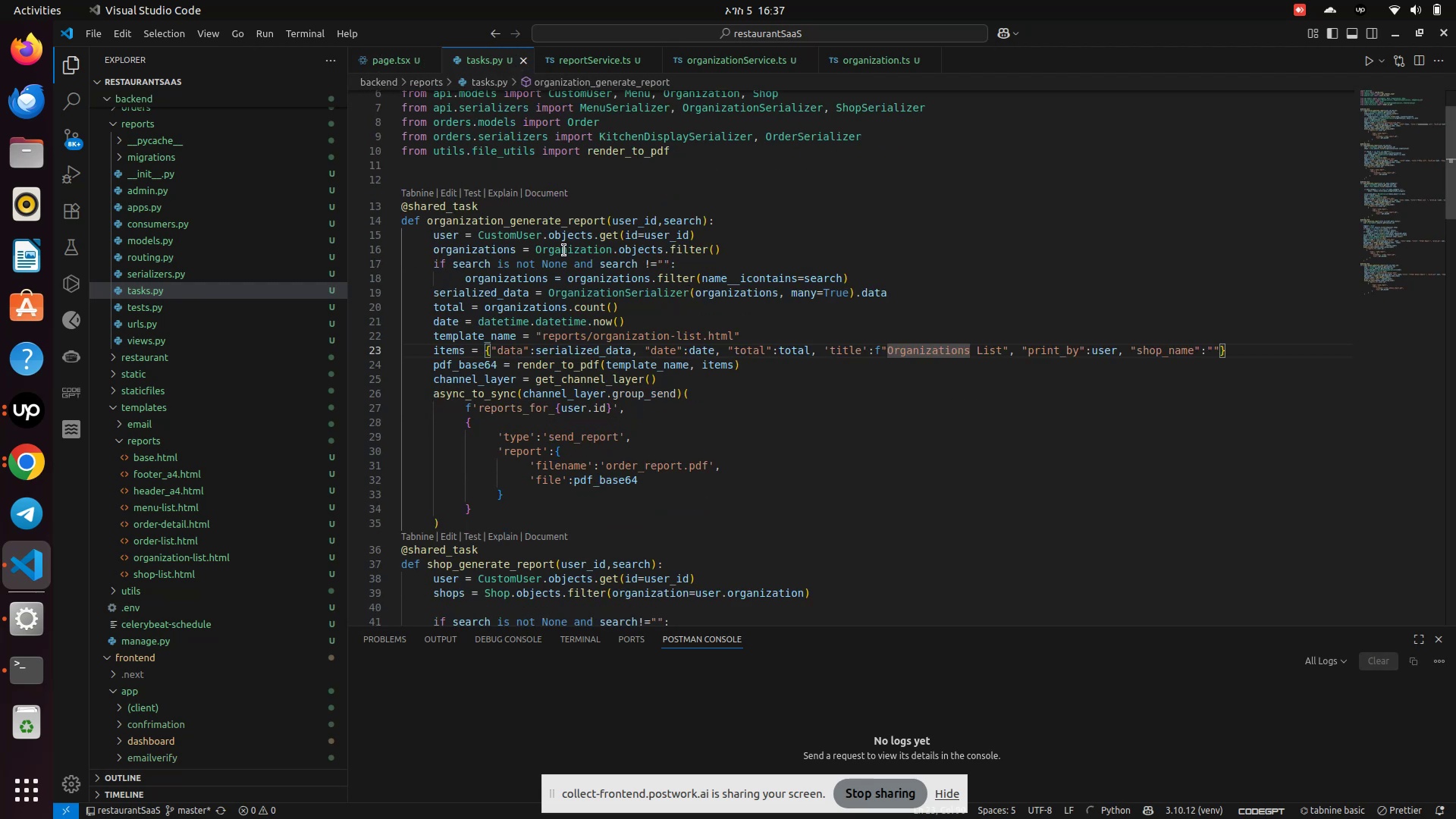 
scroll: coordinate [564, 250], scroll_direction: up, amount: 2.0
 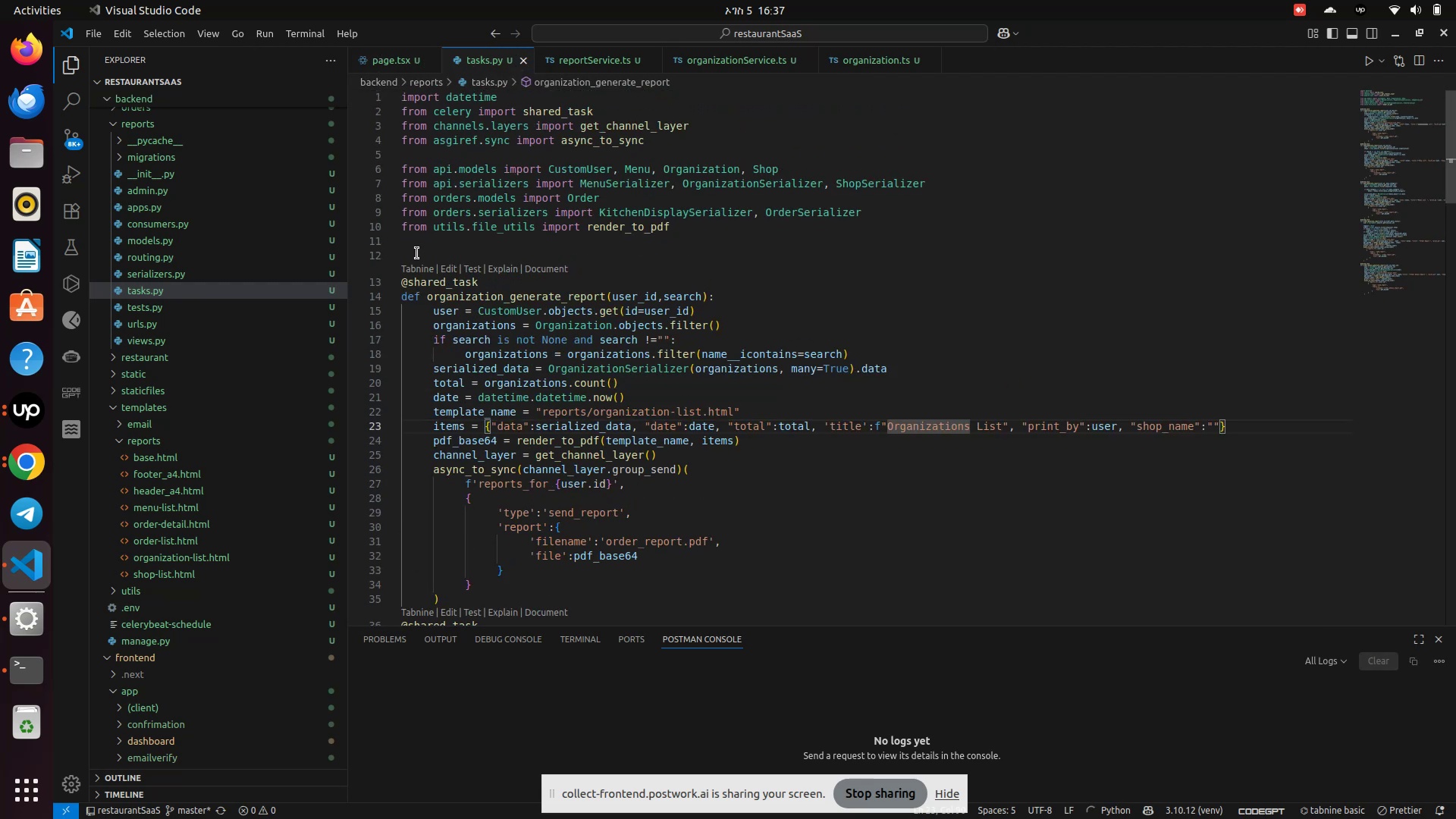 
left_click([417, 253])
 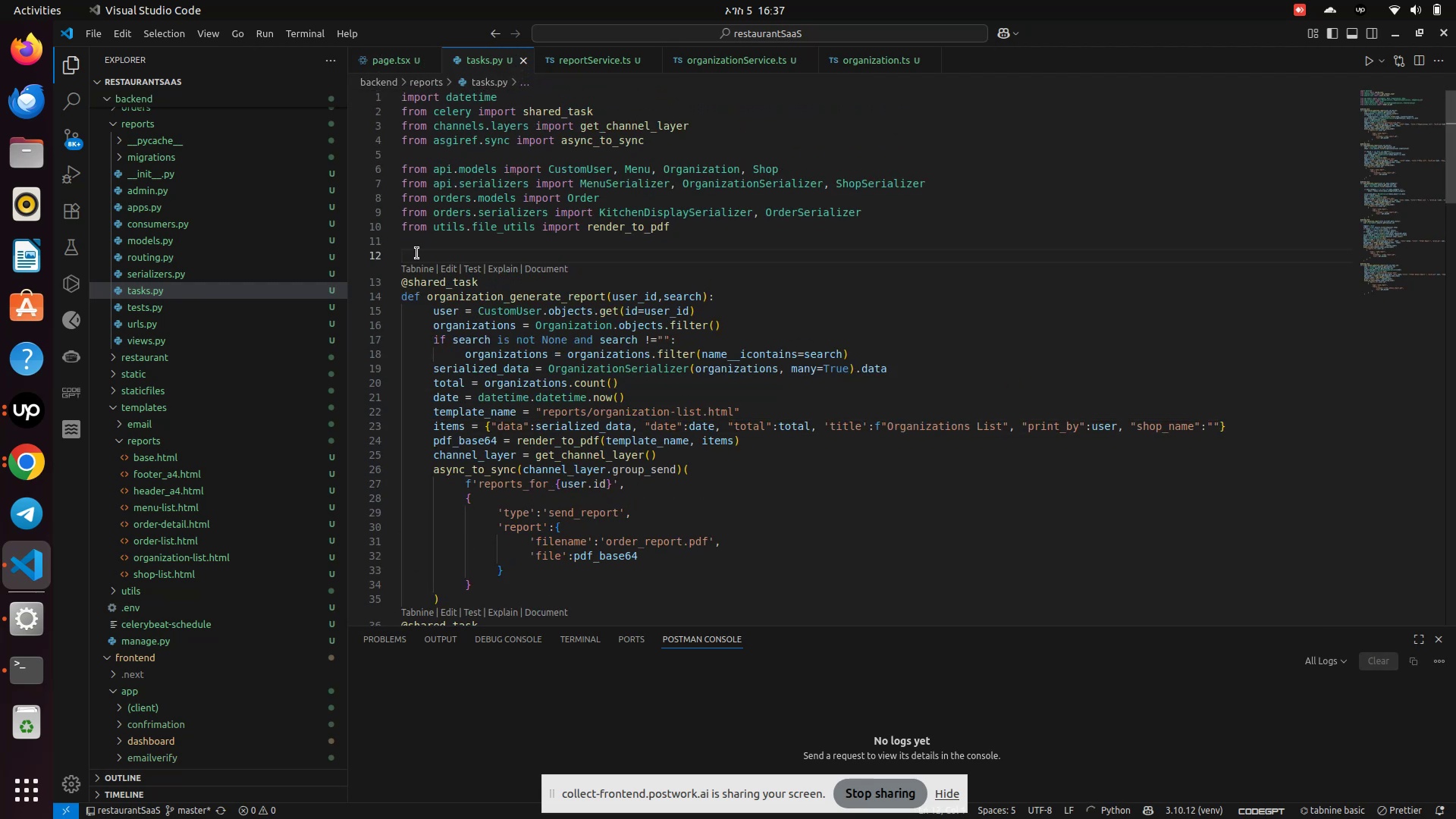 
key(Enter)
 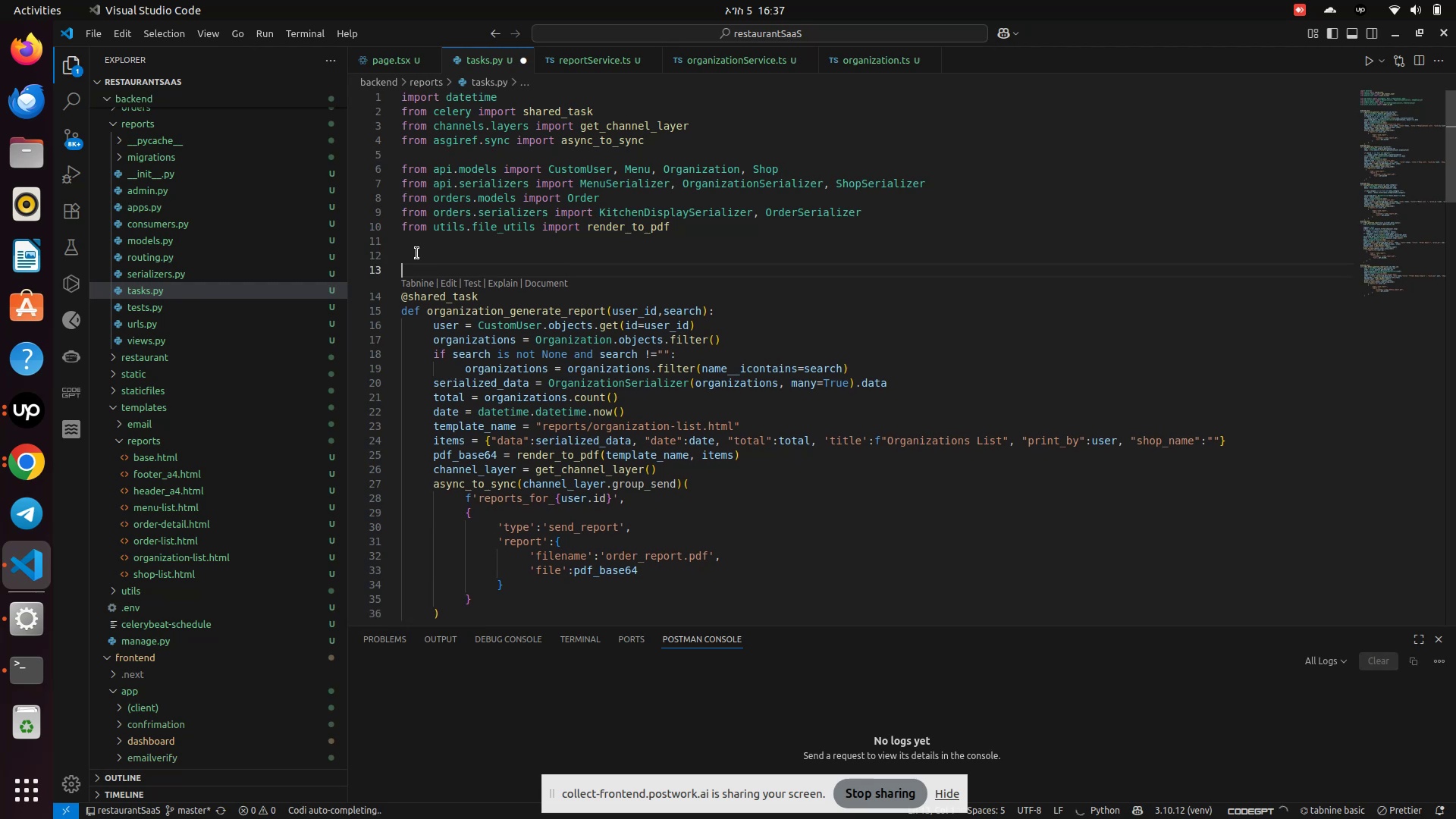 
key(ArrowUp)
 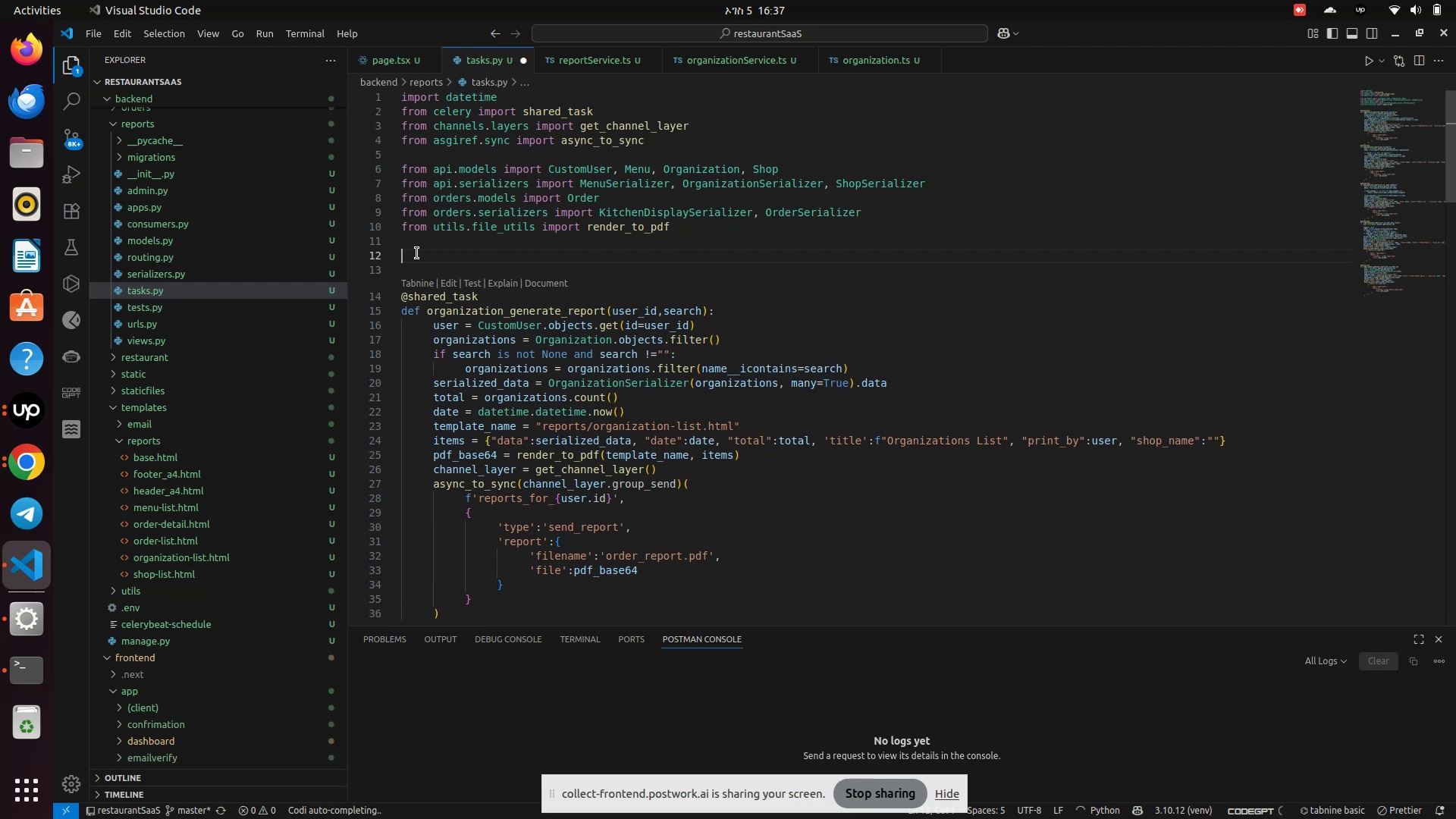 
type(@sha)
 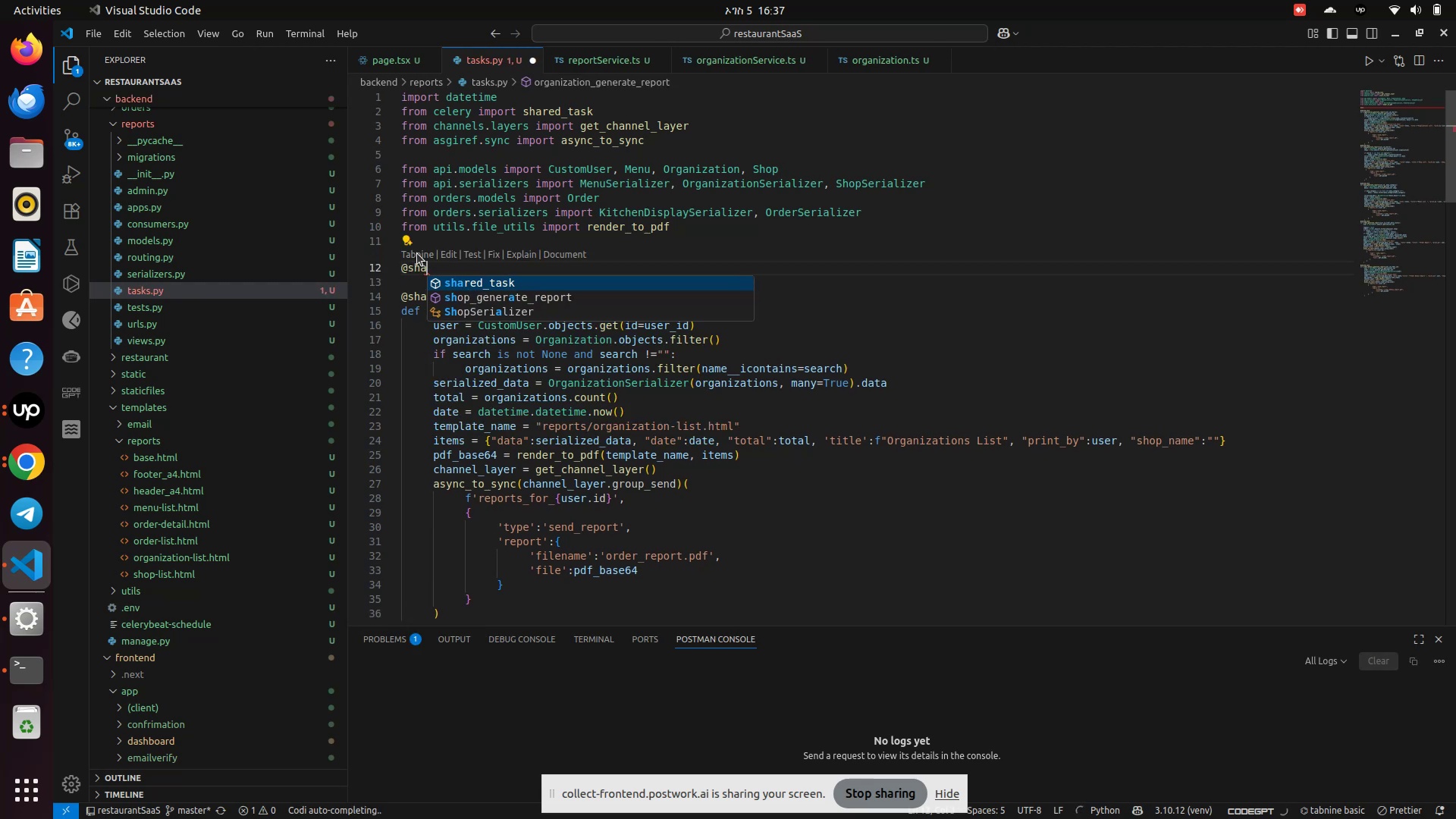 
key(Enter)
 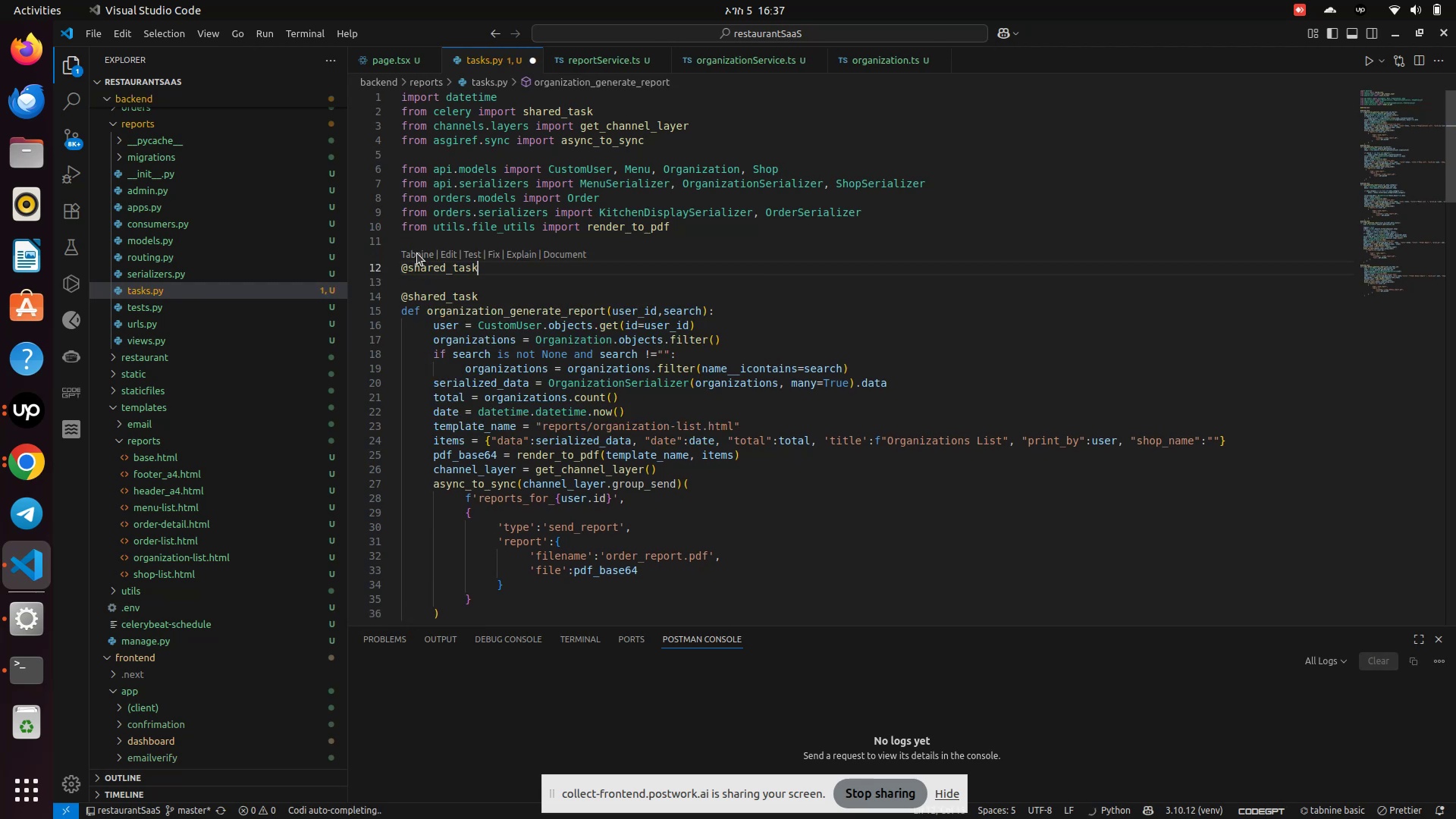 
key(Enter)
 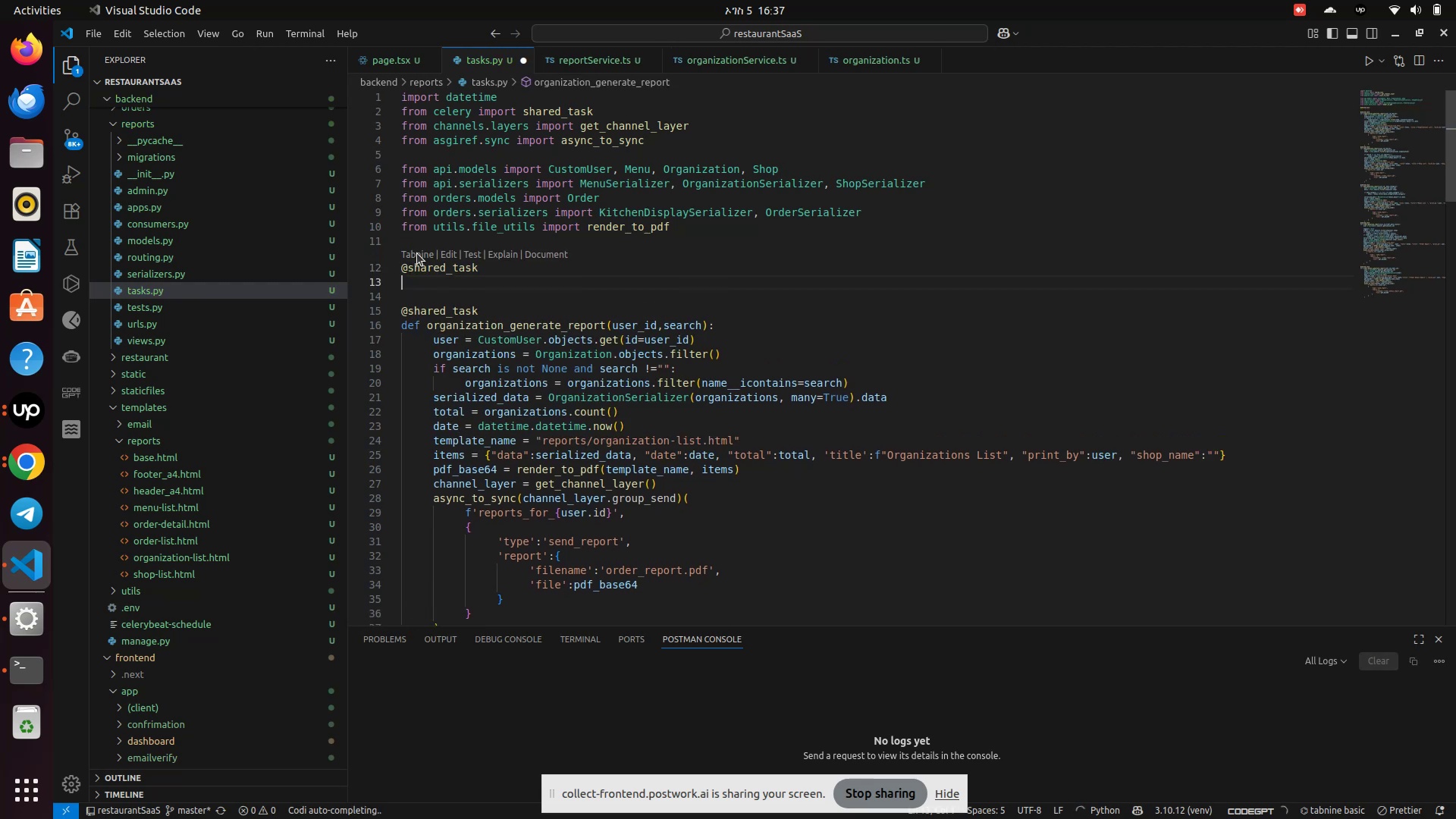 
type(def user_gene)
key(Backspace)
key(Backspace)
key(Backspace)
key(Backspace)
key(Backspace)
type(s_generate_report(user_id,)
 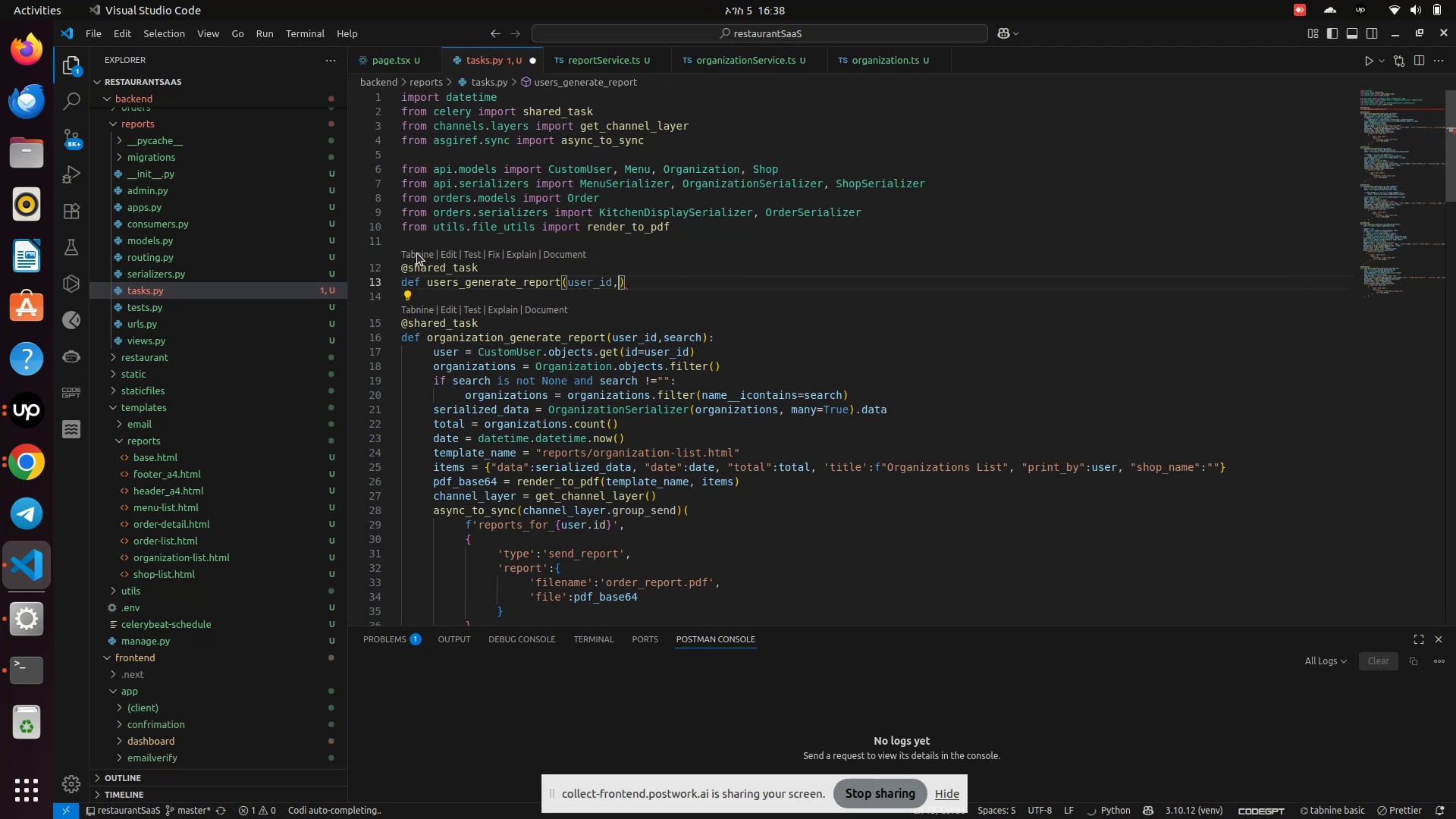 
wait(11.93)
 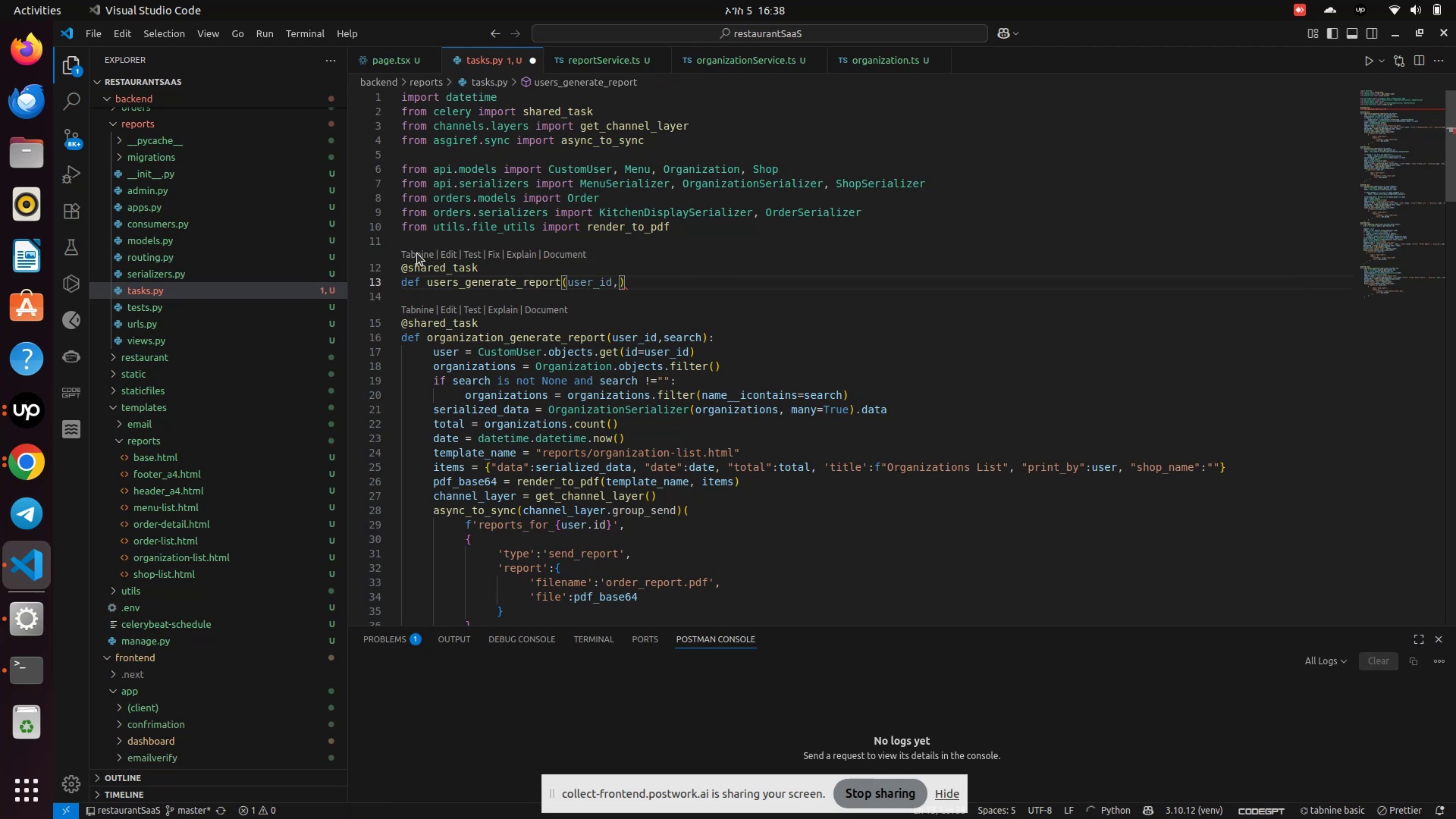 
type(role)
 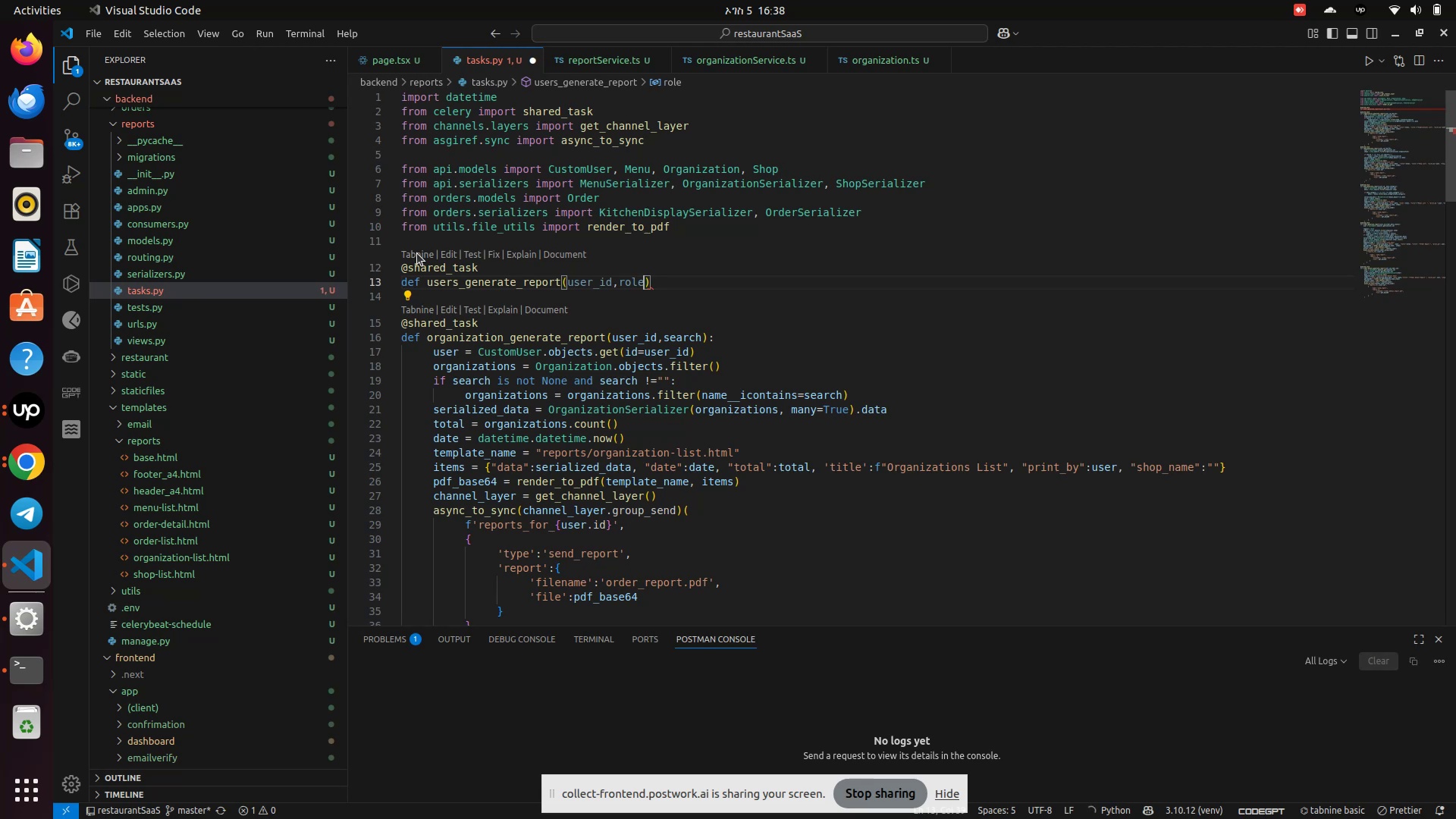 
wait(10.55)
 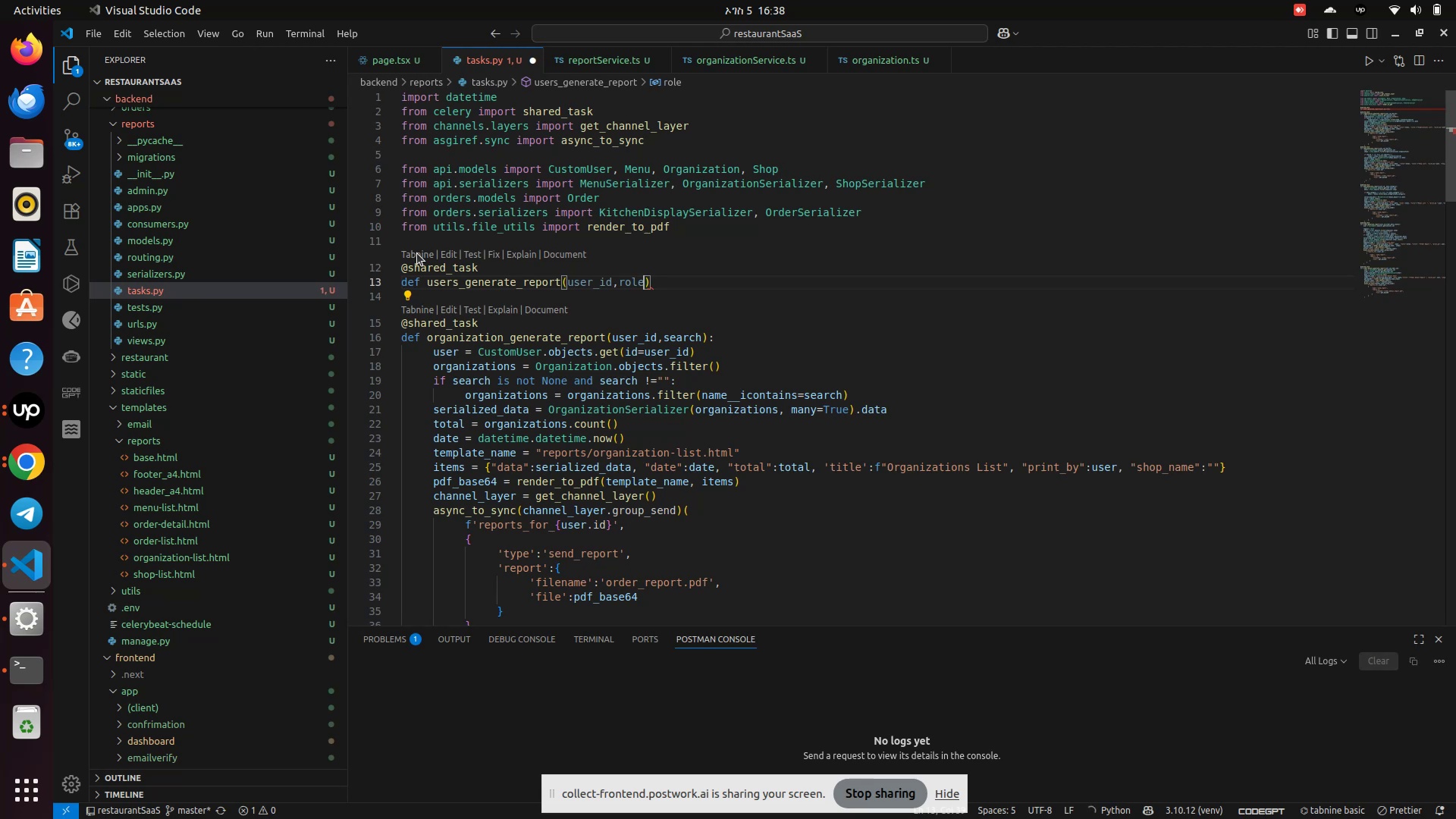 
key(ArrowRight)
 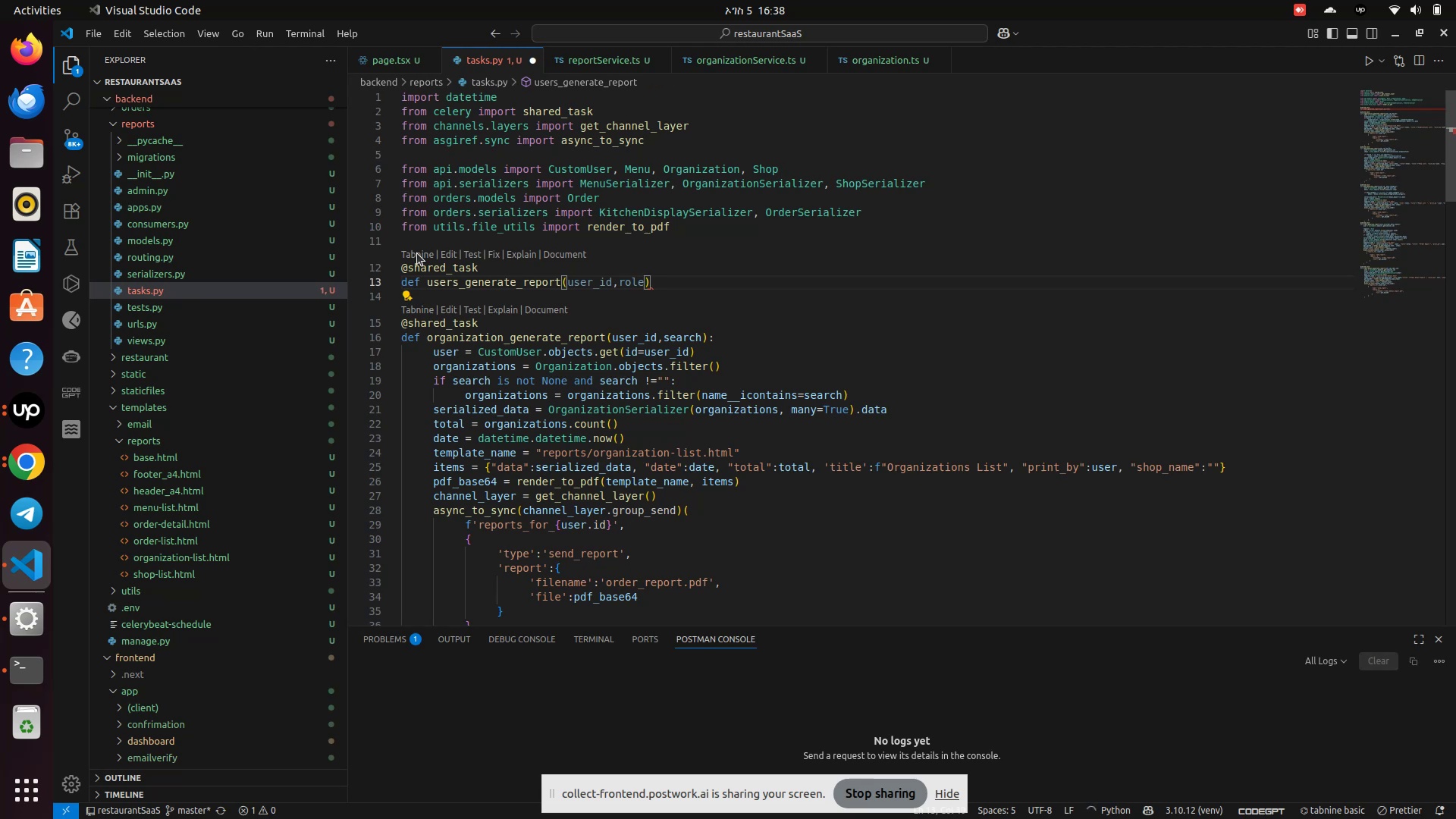 
key(Shift+Semicolon)
 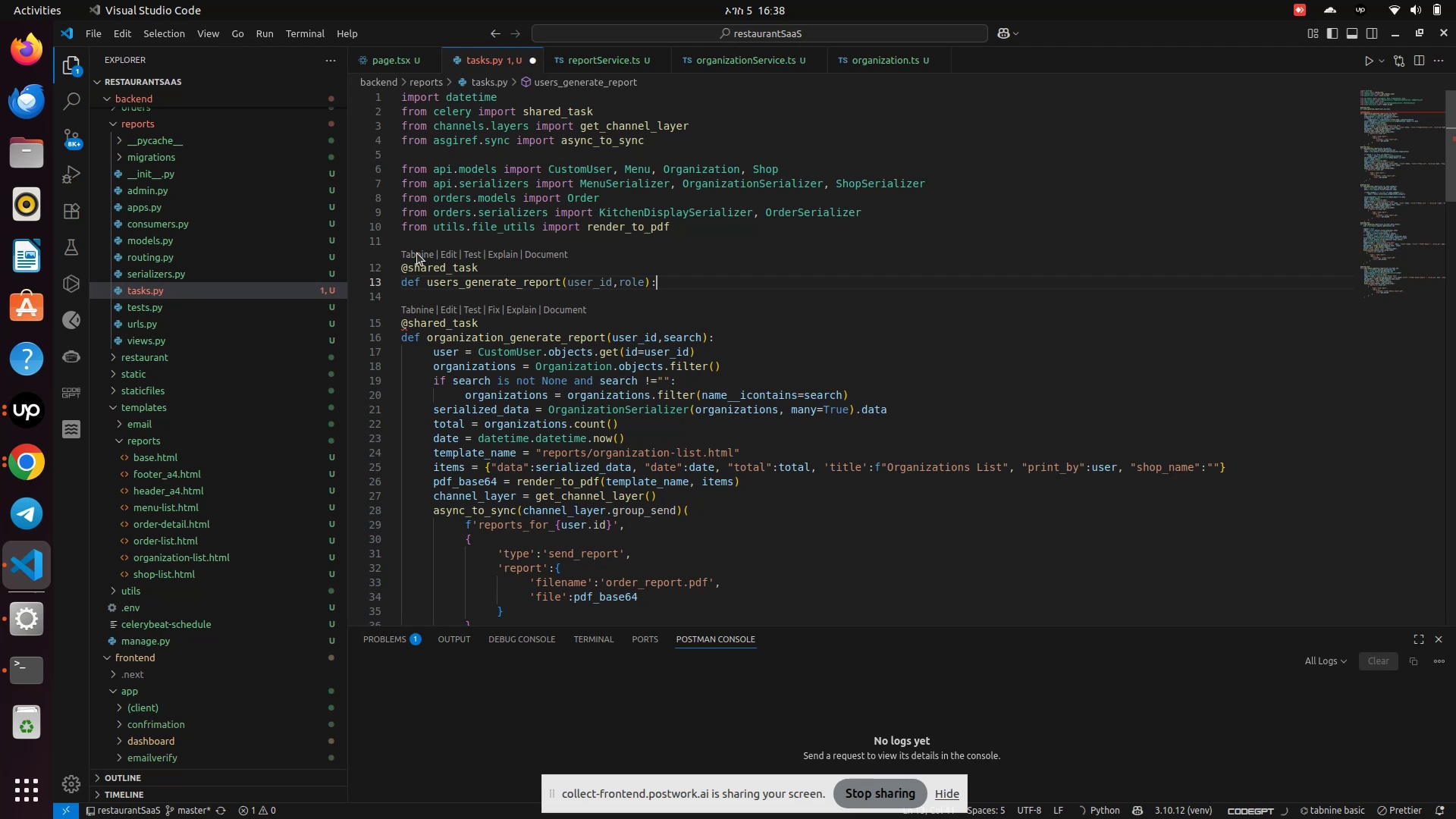 
key(Enter)
 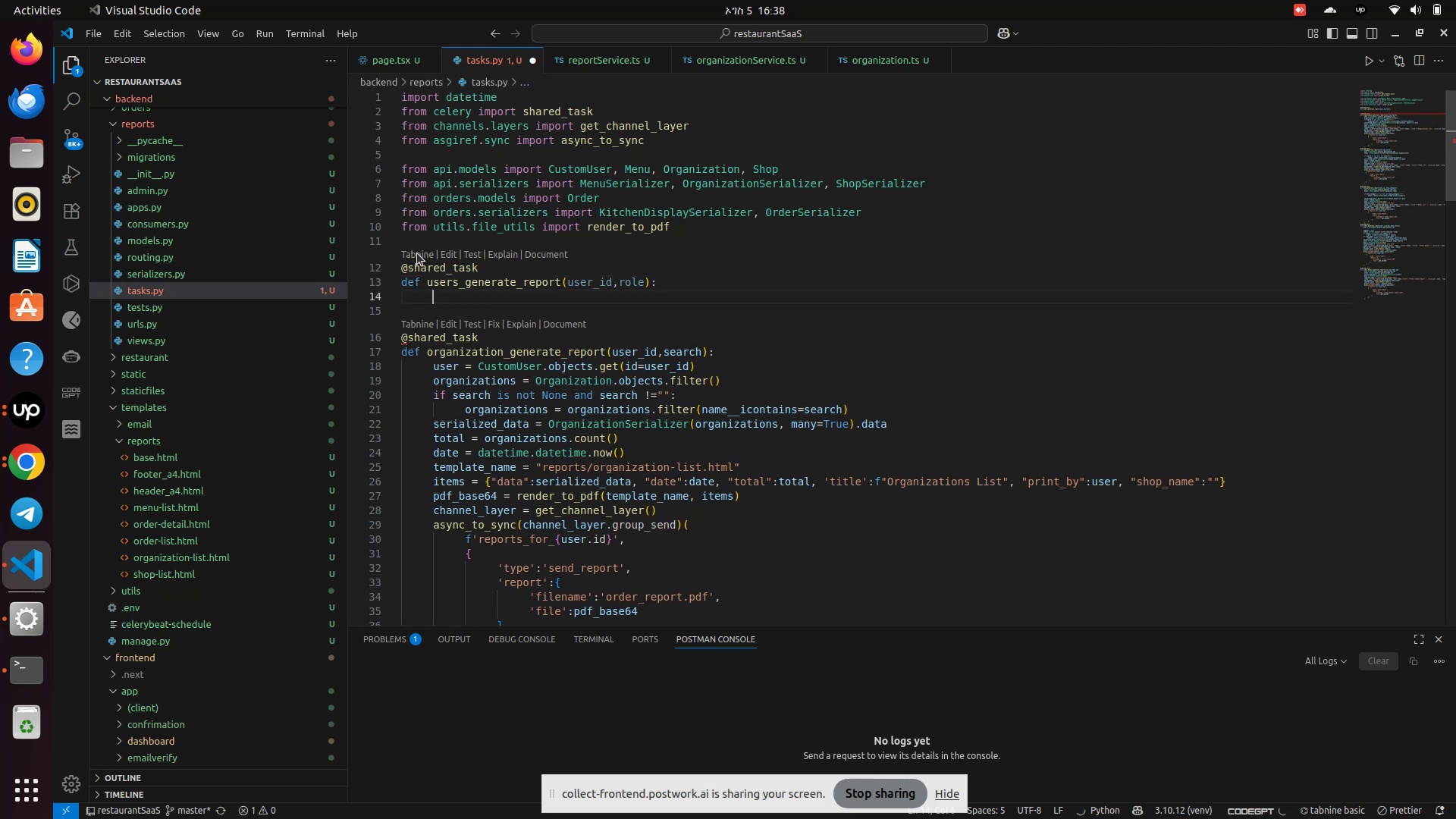 
type(user = Cust)
 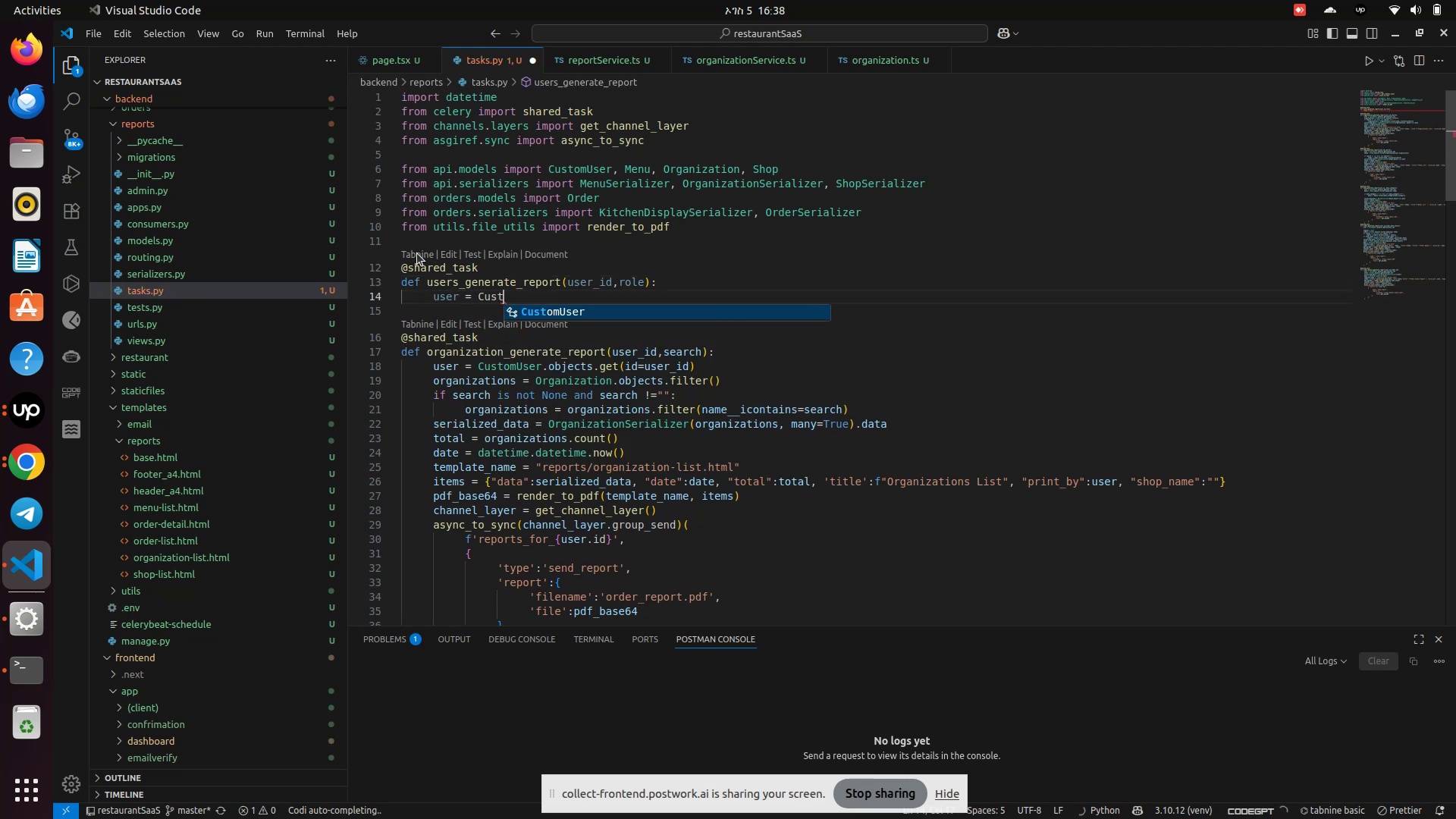 
key(Enter)
 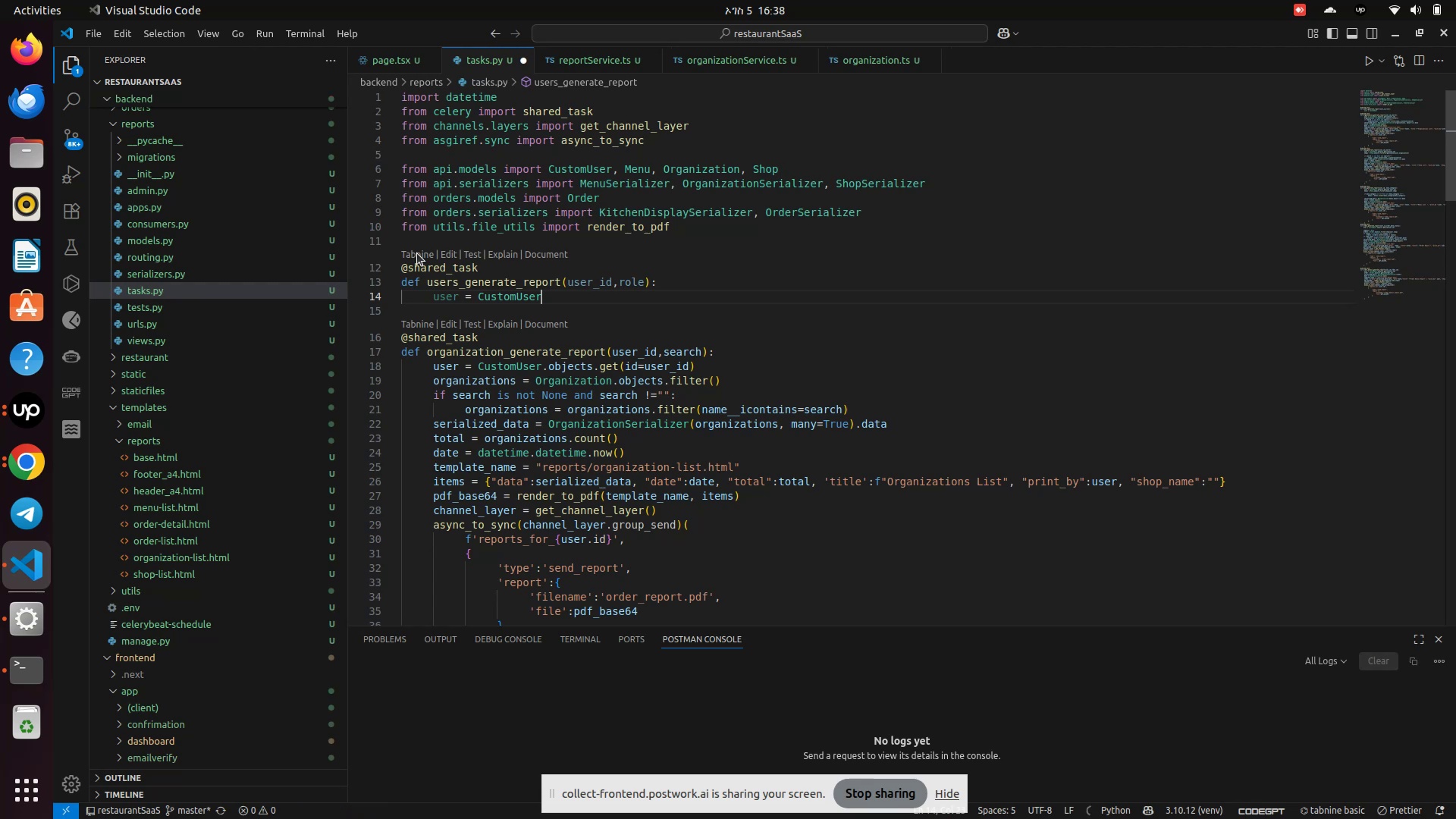 
type(.obj)
 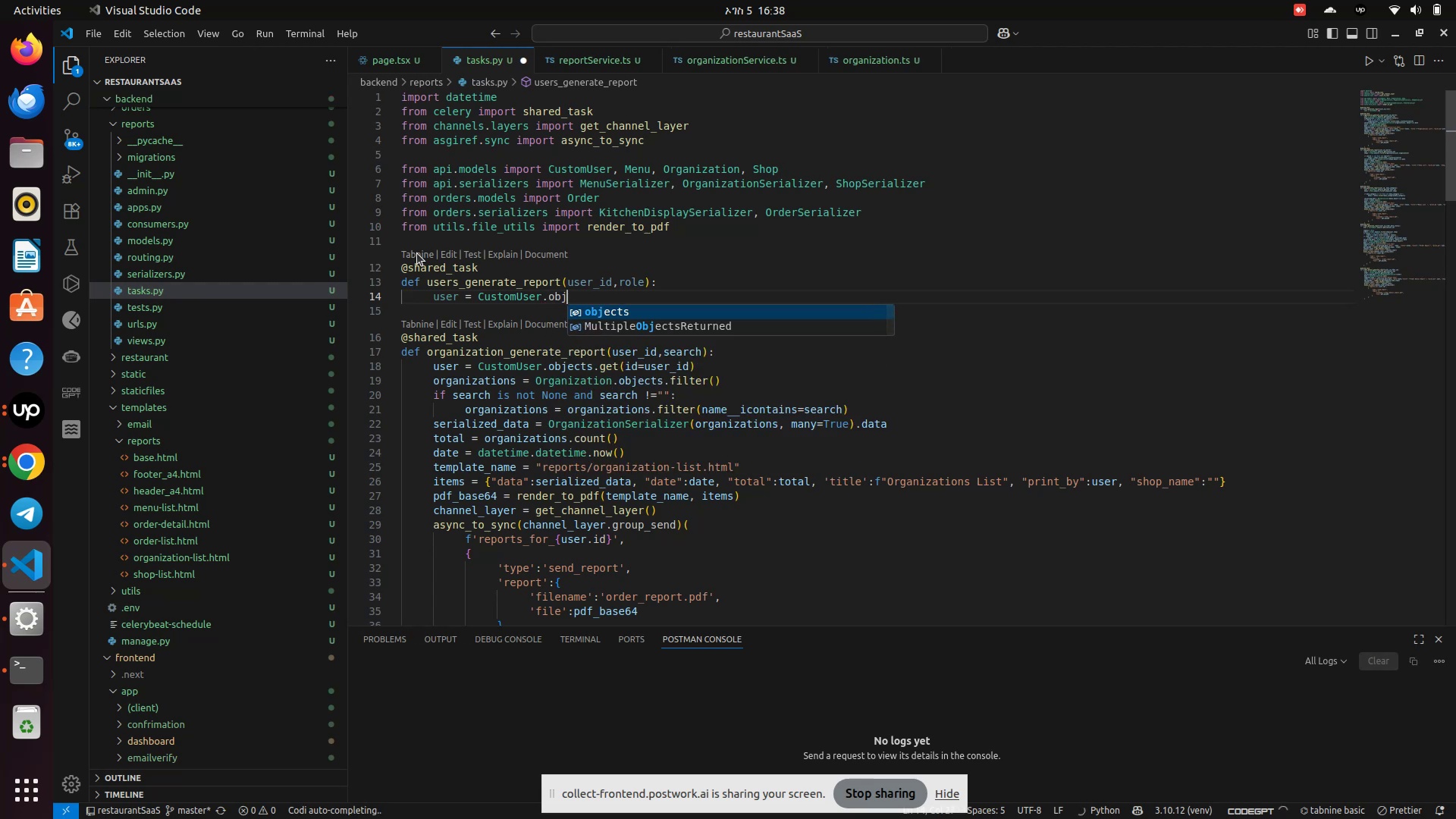 
key(Enter)
 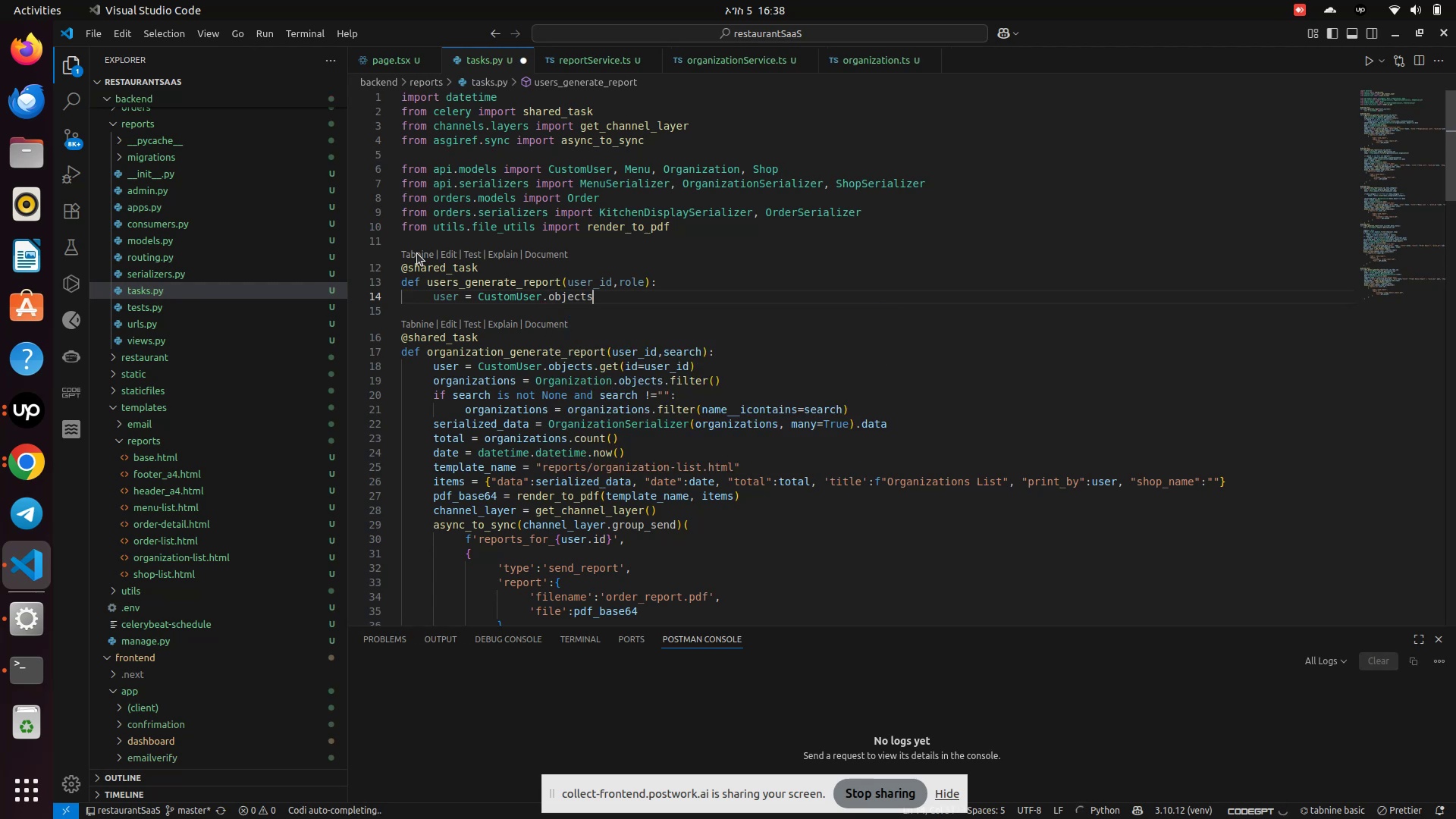 
type(.ge)
 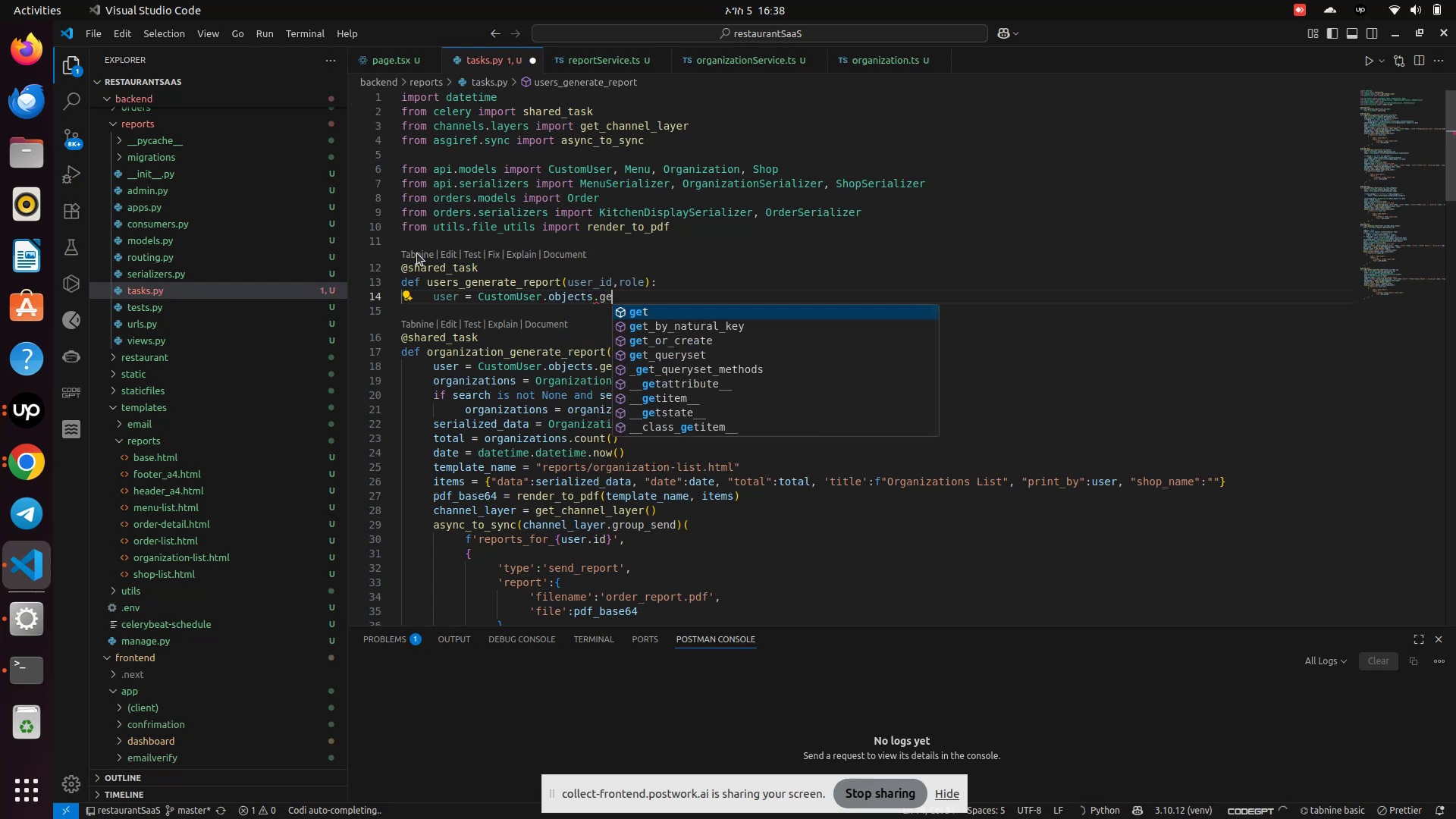 
key(Enter)
 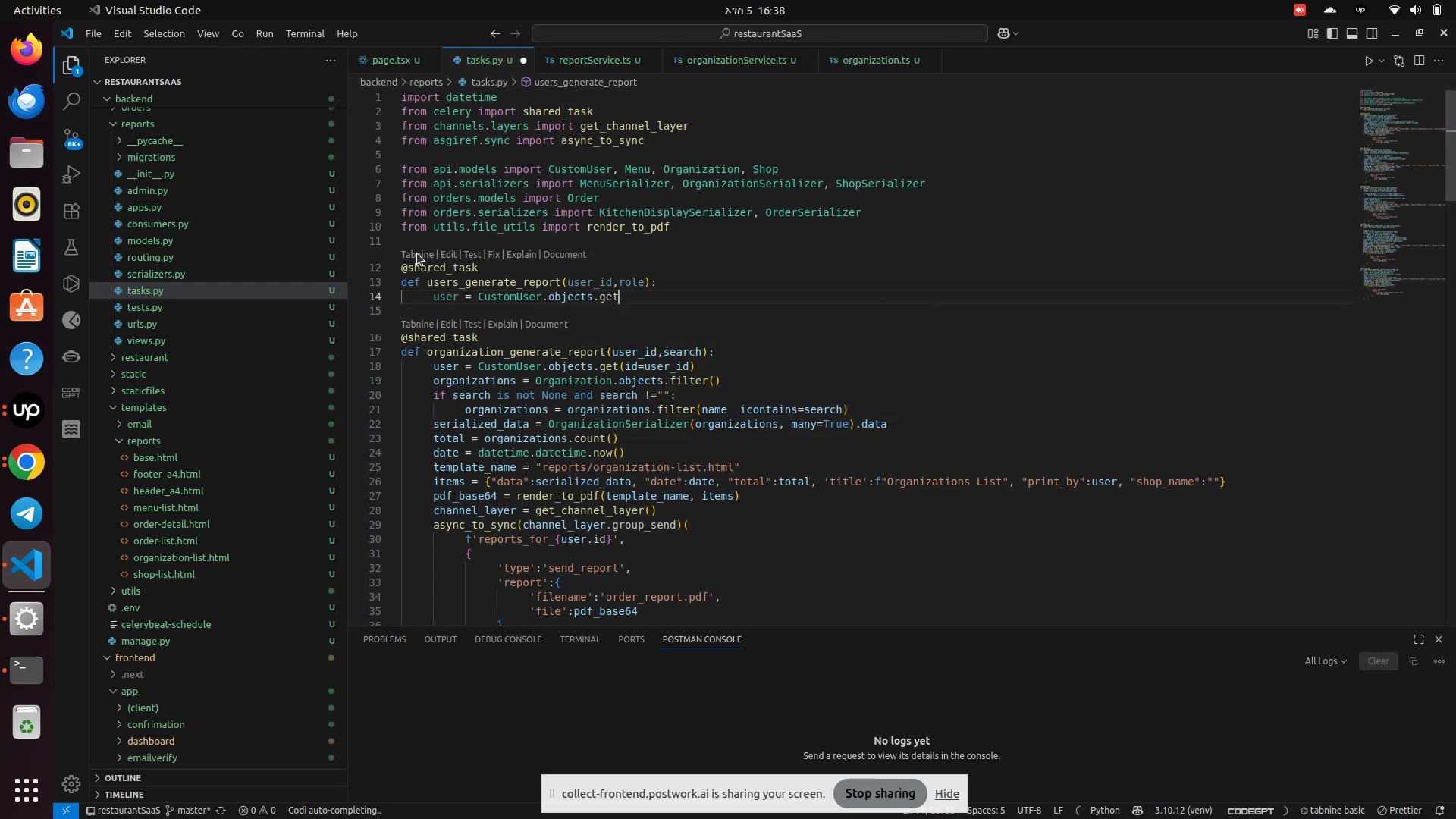 
key(Shift+9)
 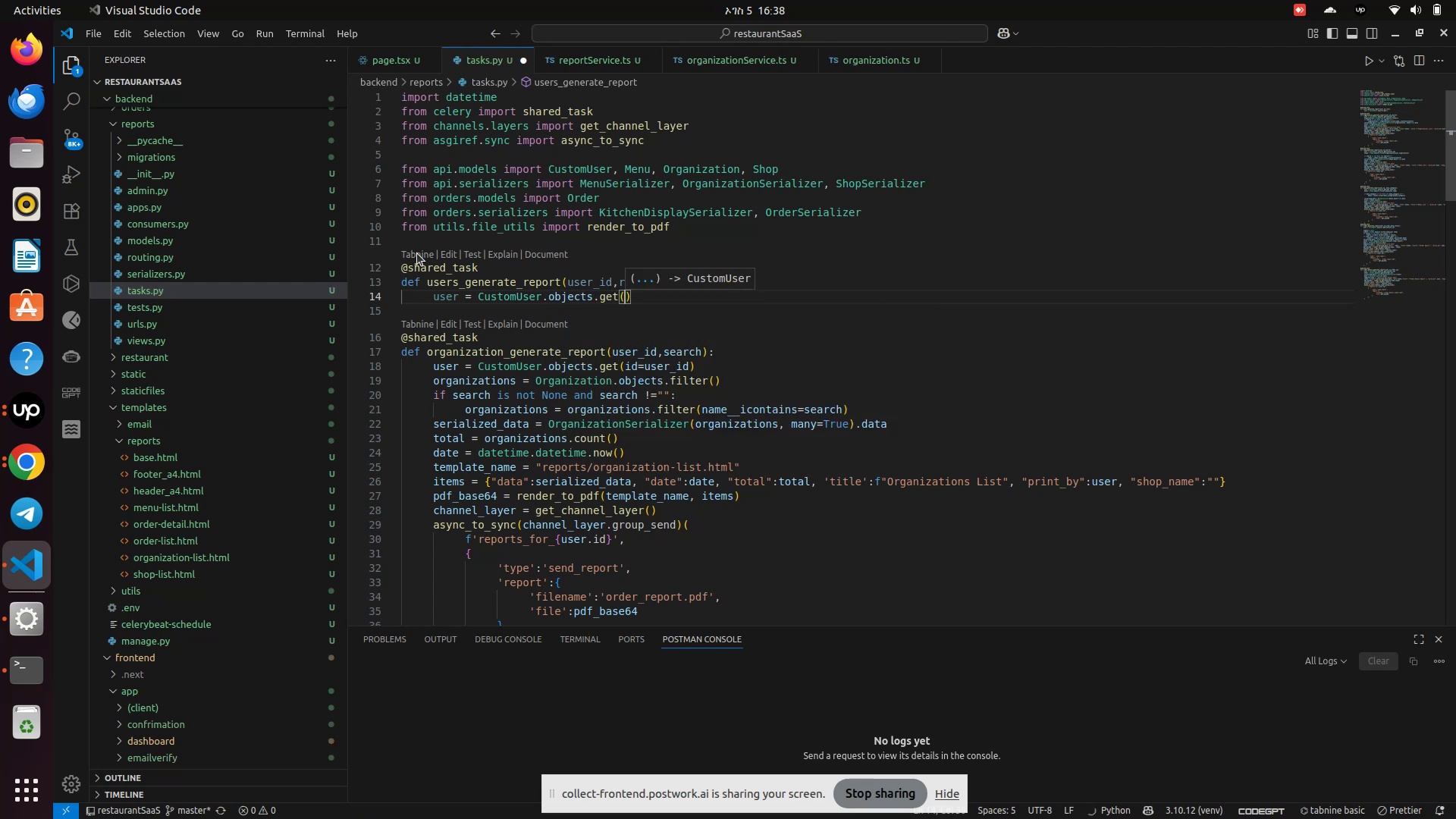 
wait(5.71)
 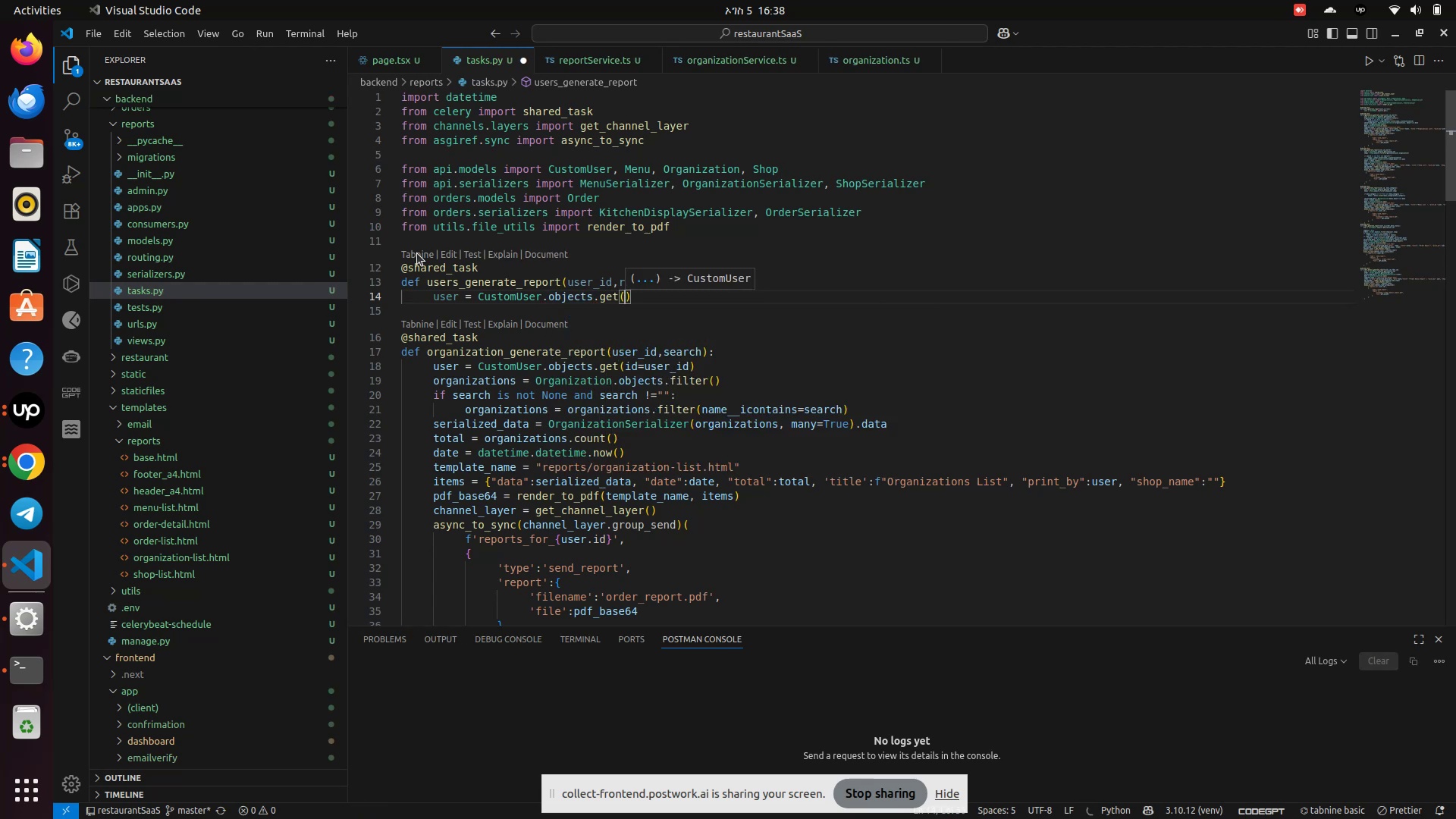 
type(id)
 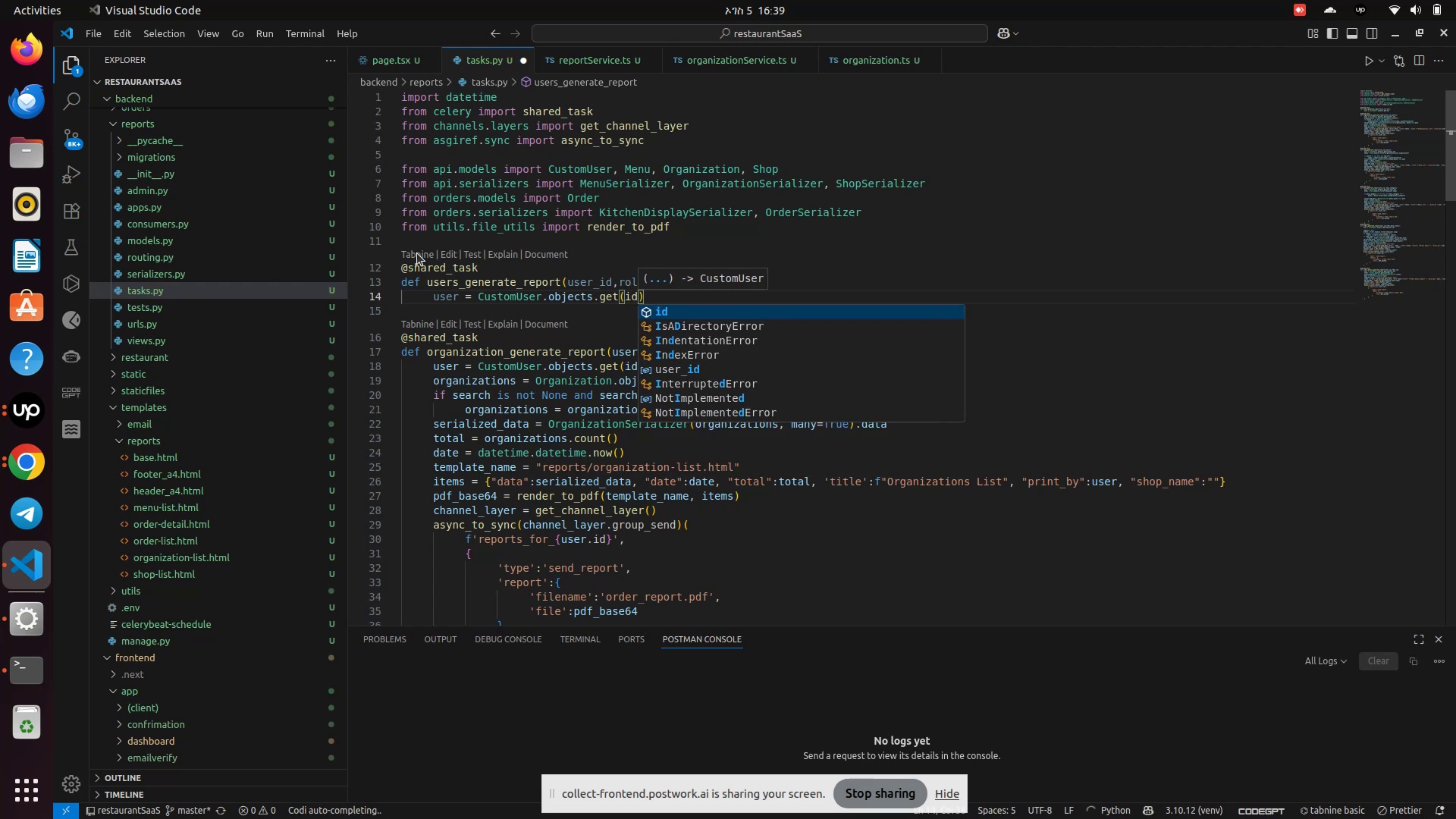 
key(Enter)
 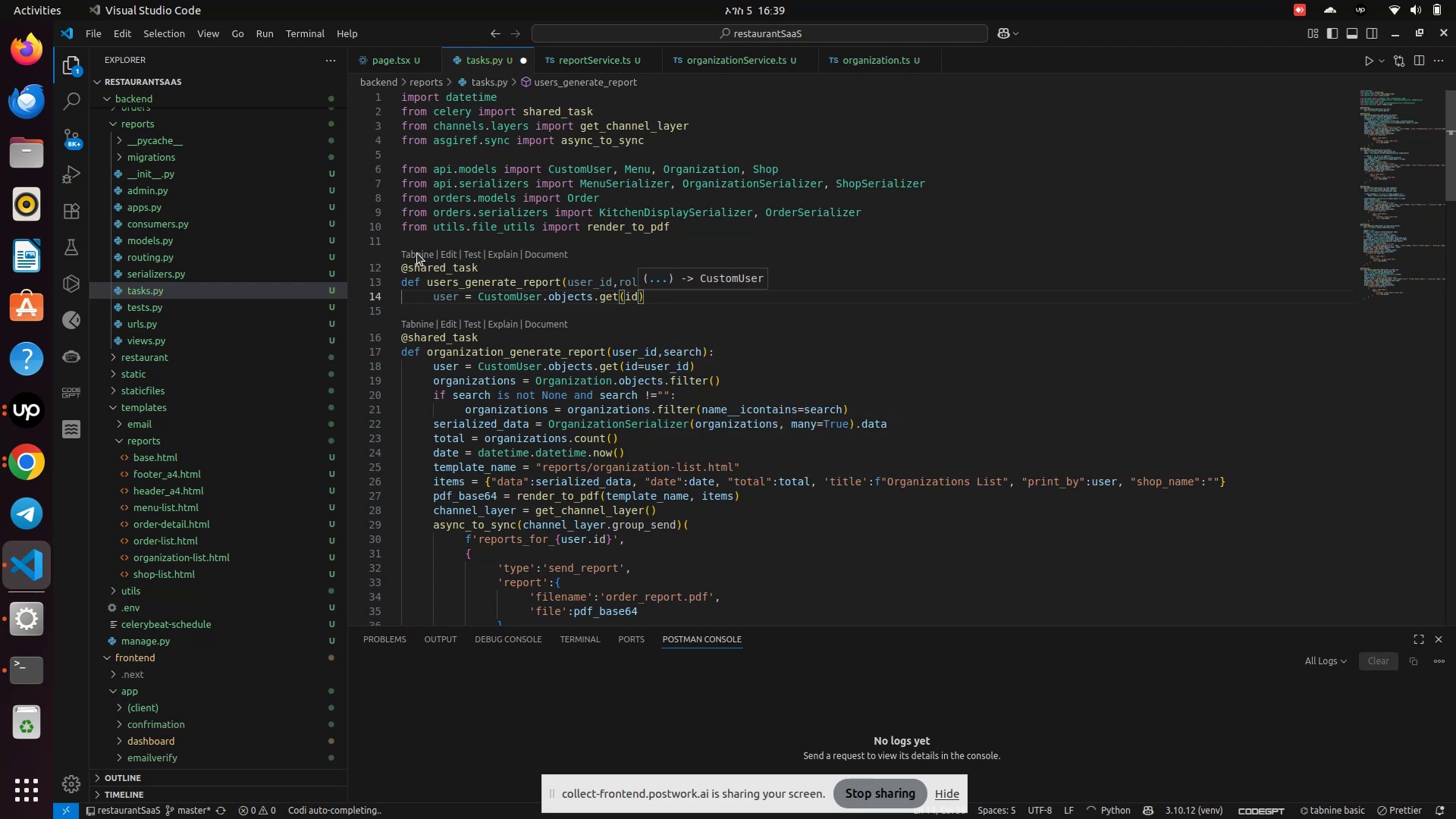 
key(Equal)
 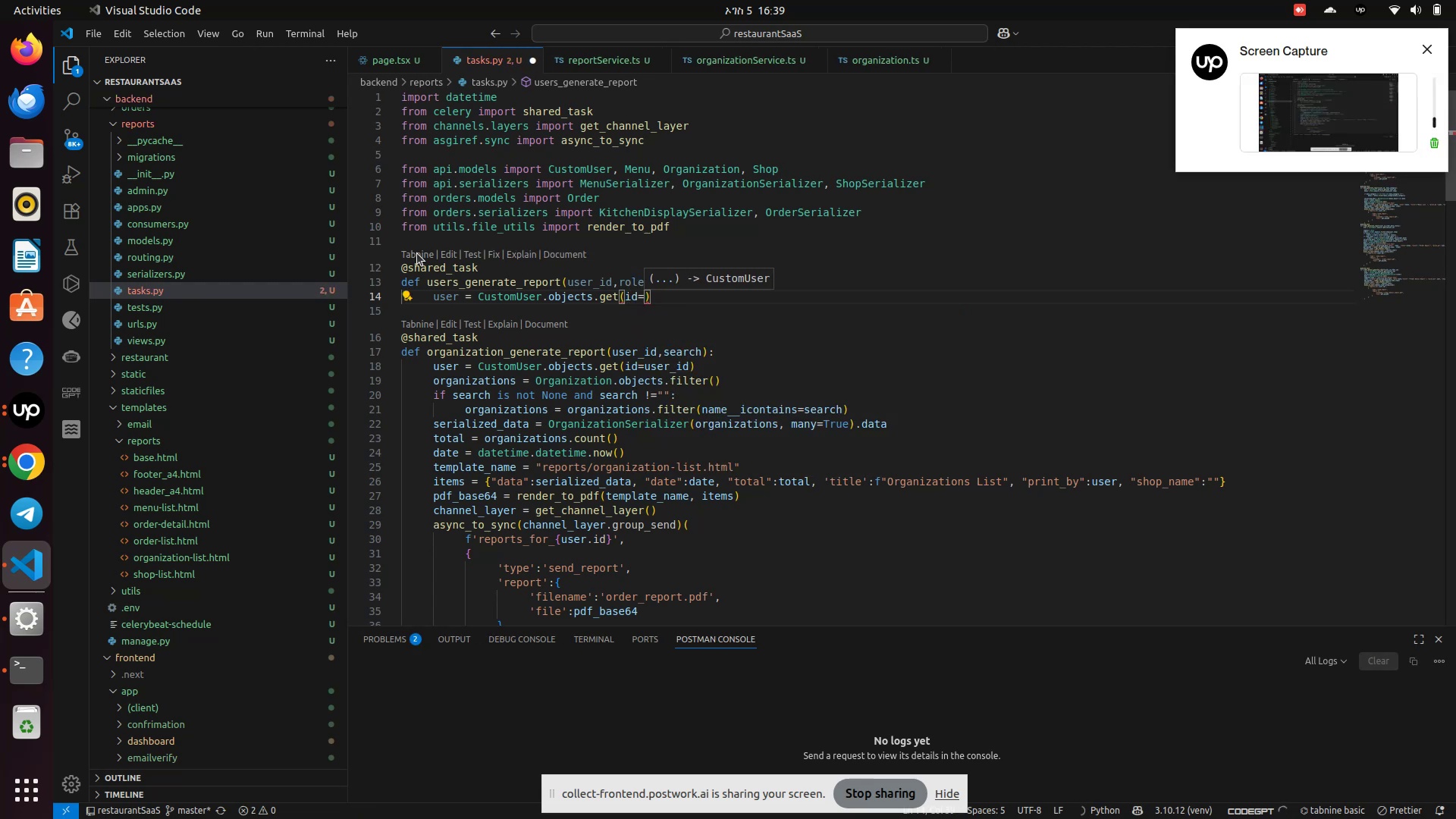 
hold_key(key=ControlLeft, duration=1.33)
left_click([519, 295])
 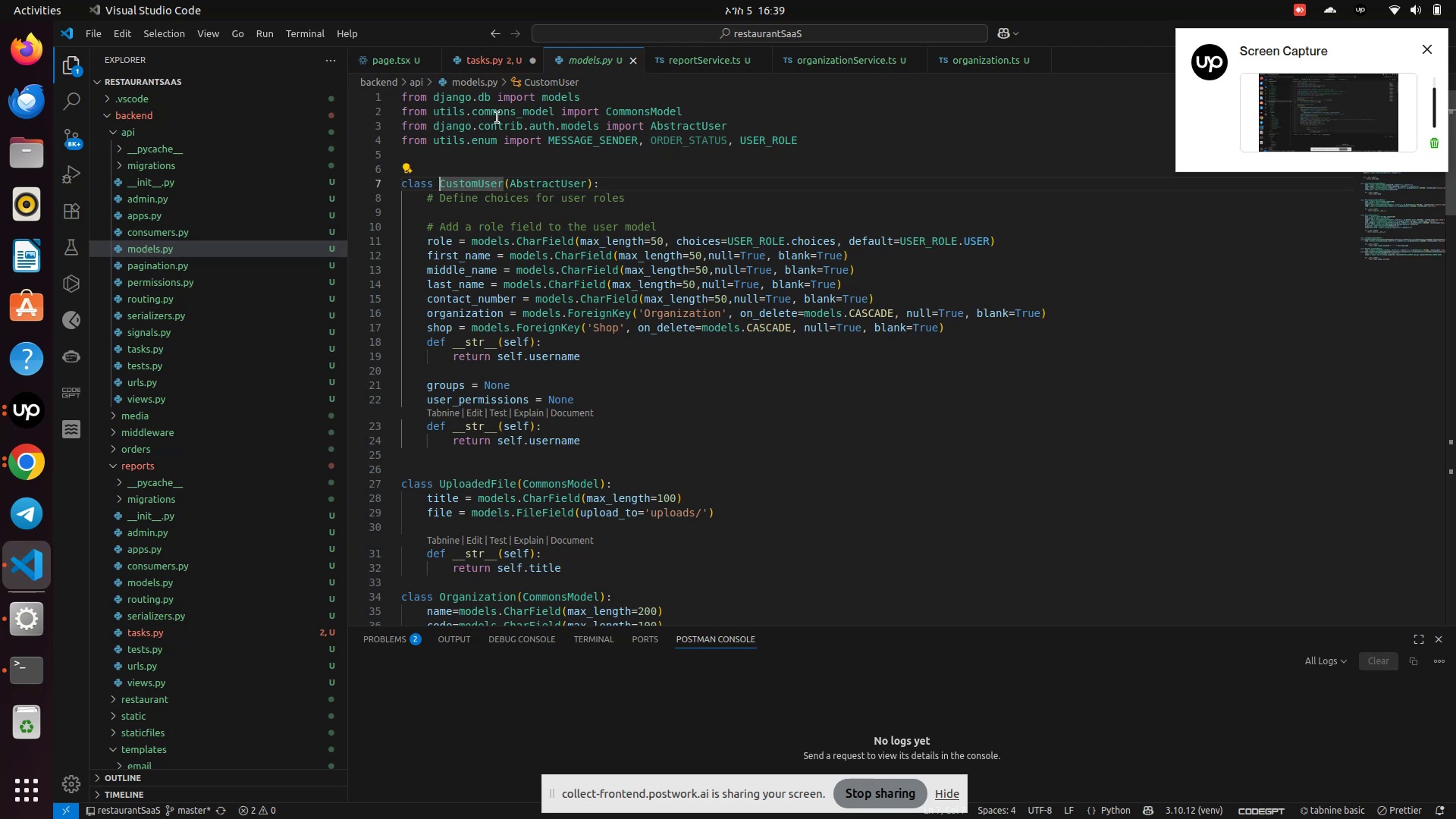 
left_click([471, 62])
 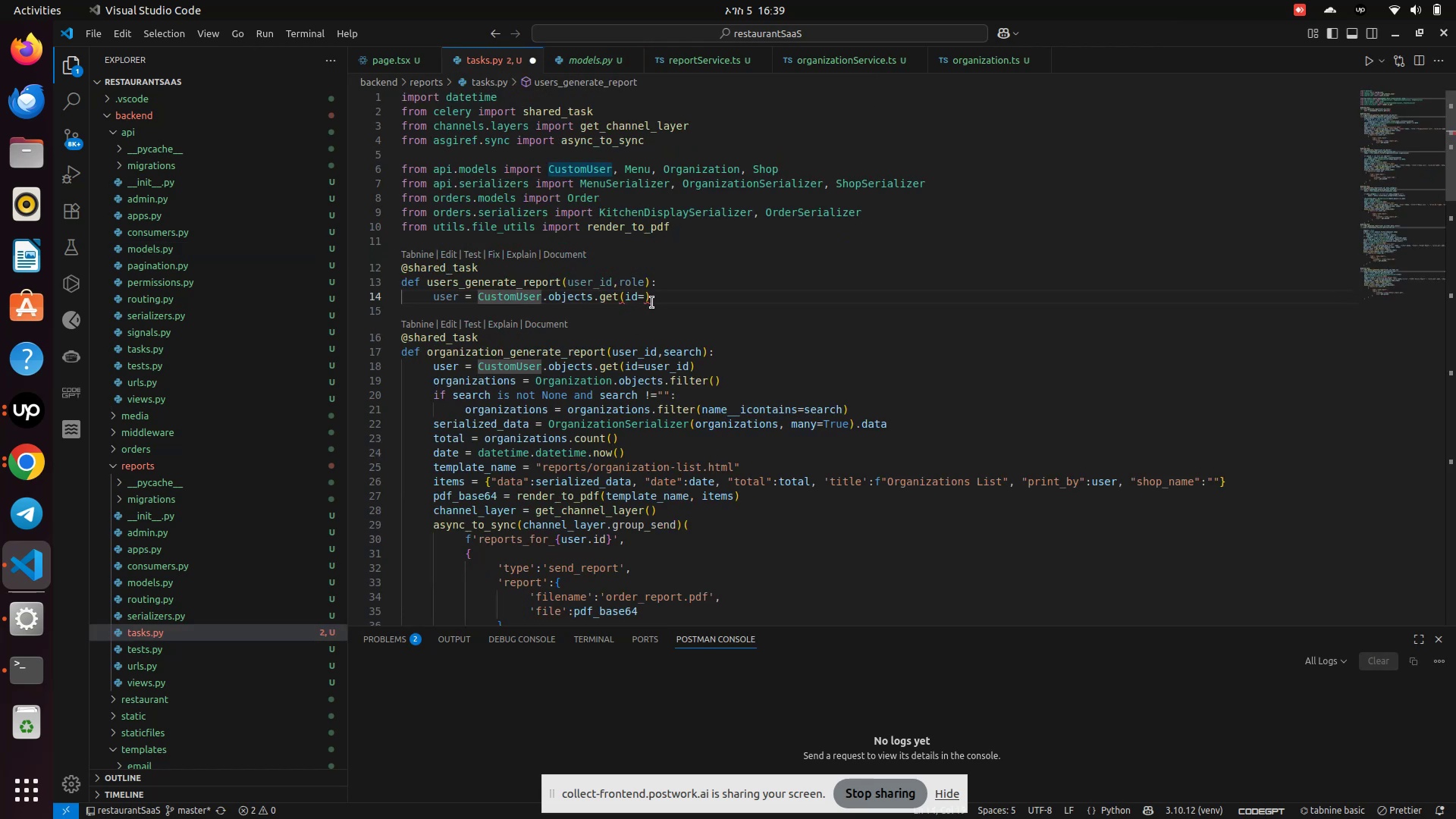 
left_click([642, 299])
 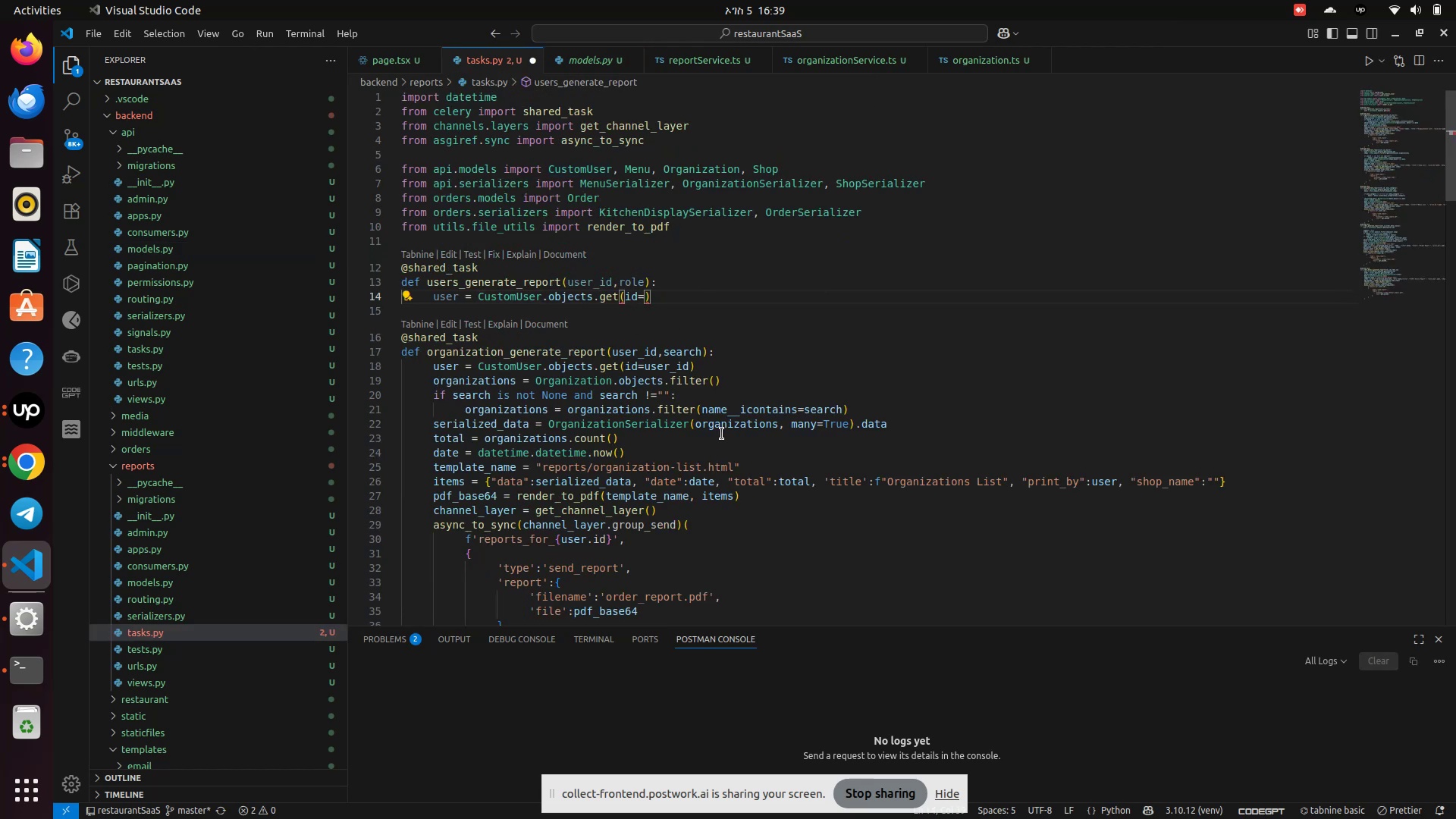 
type(user)
 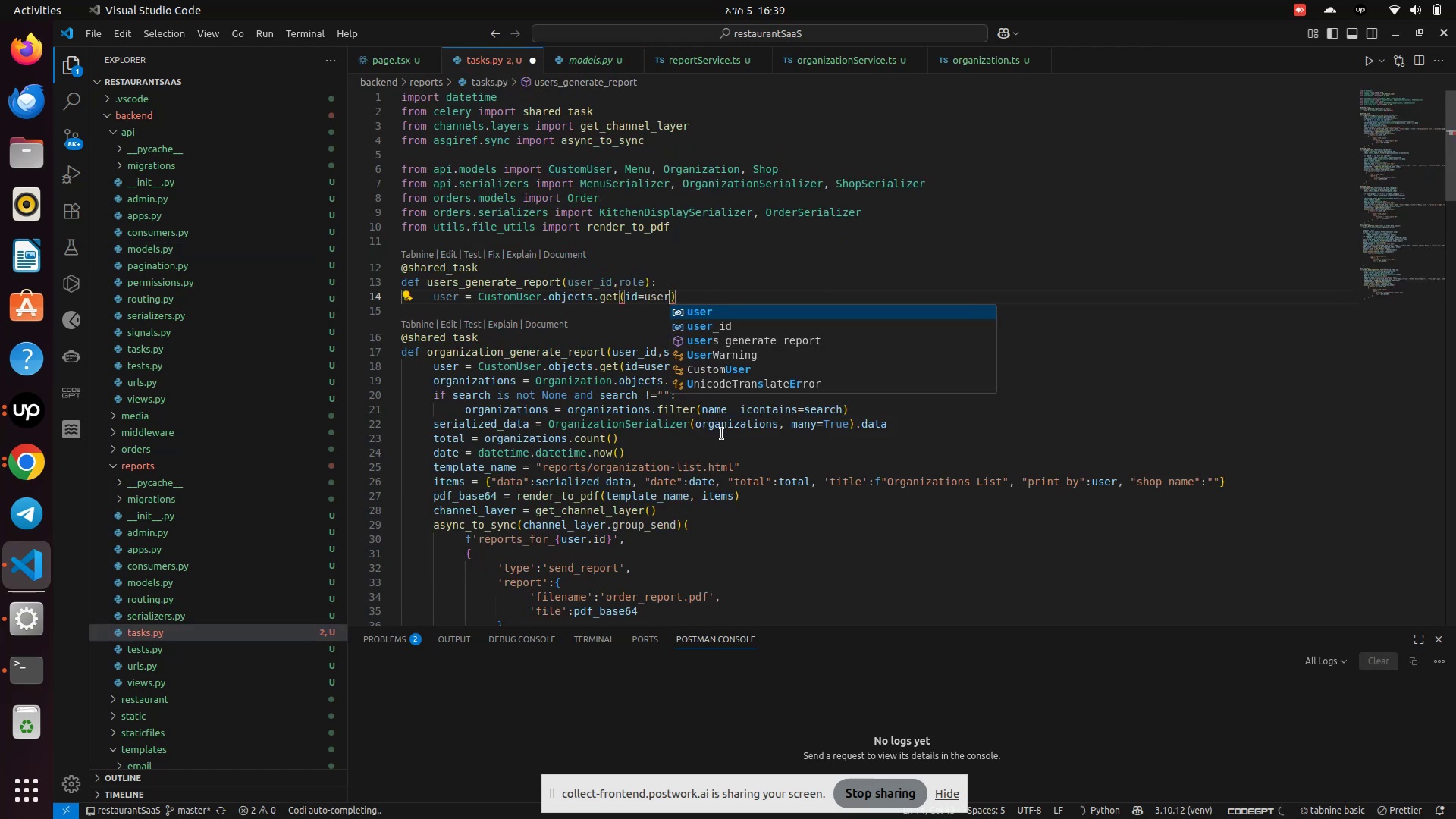 
key(Enter)
 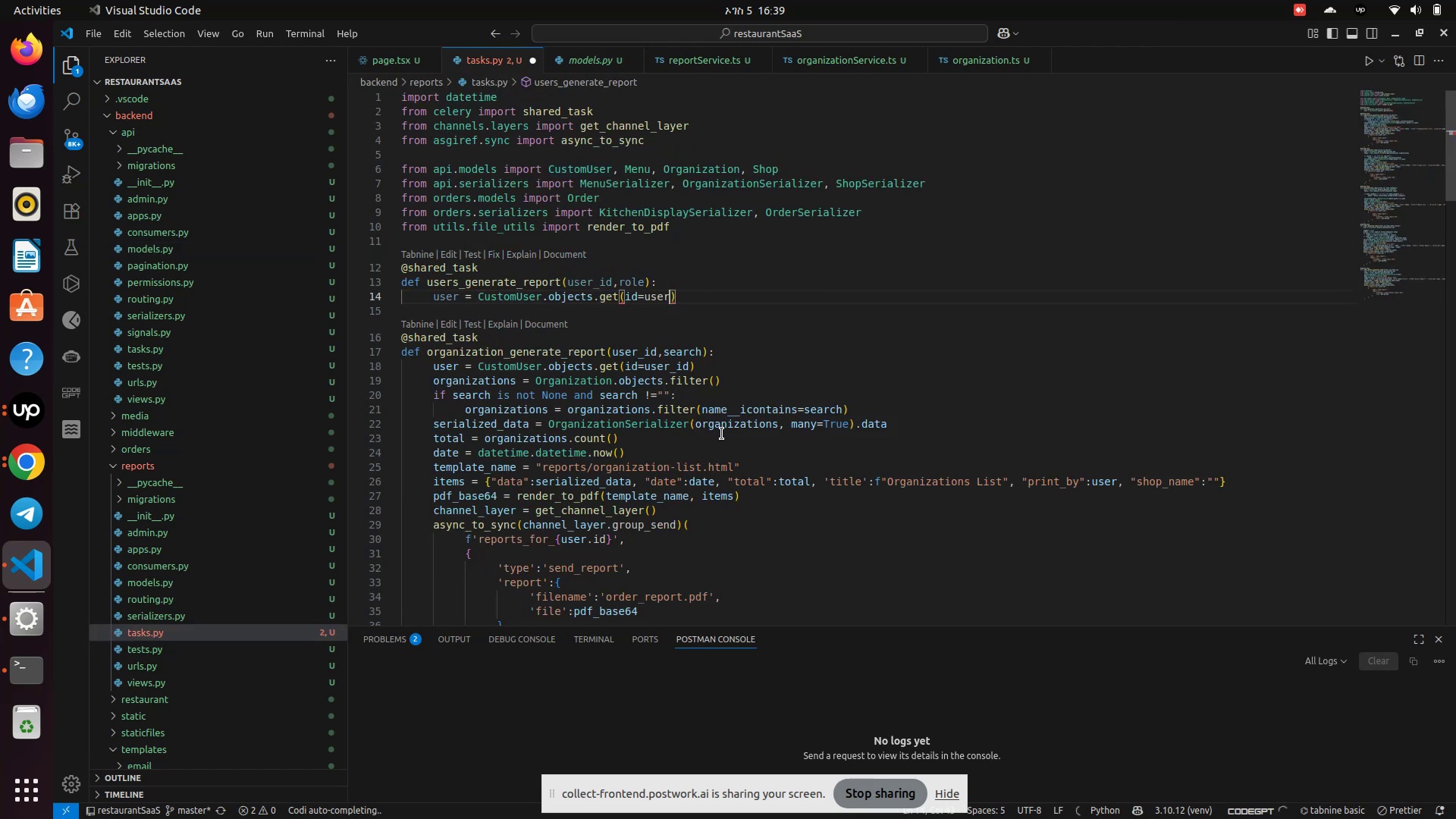 
key(Enter)
 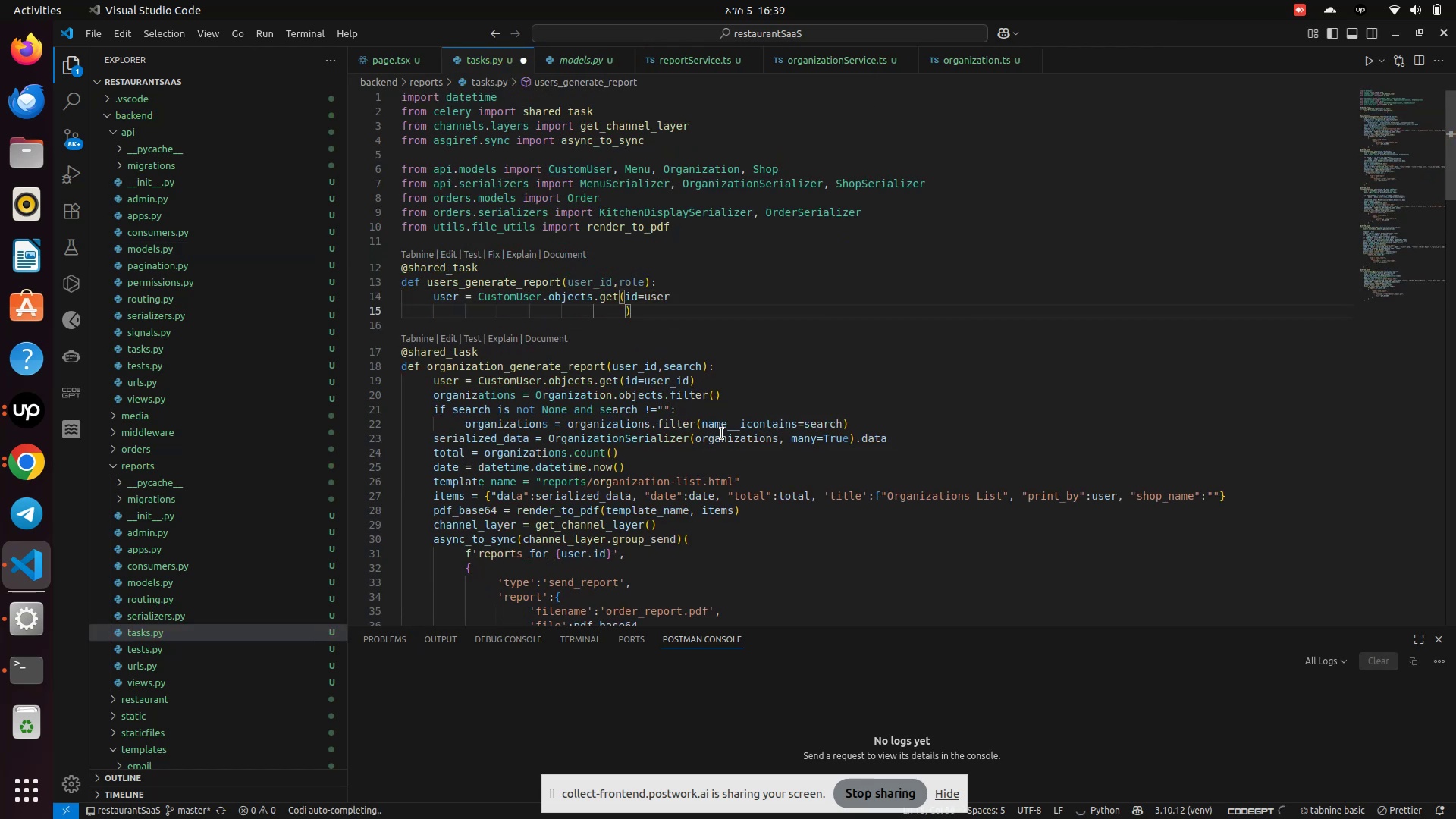 
key(Control+Z)
 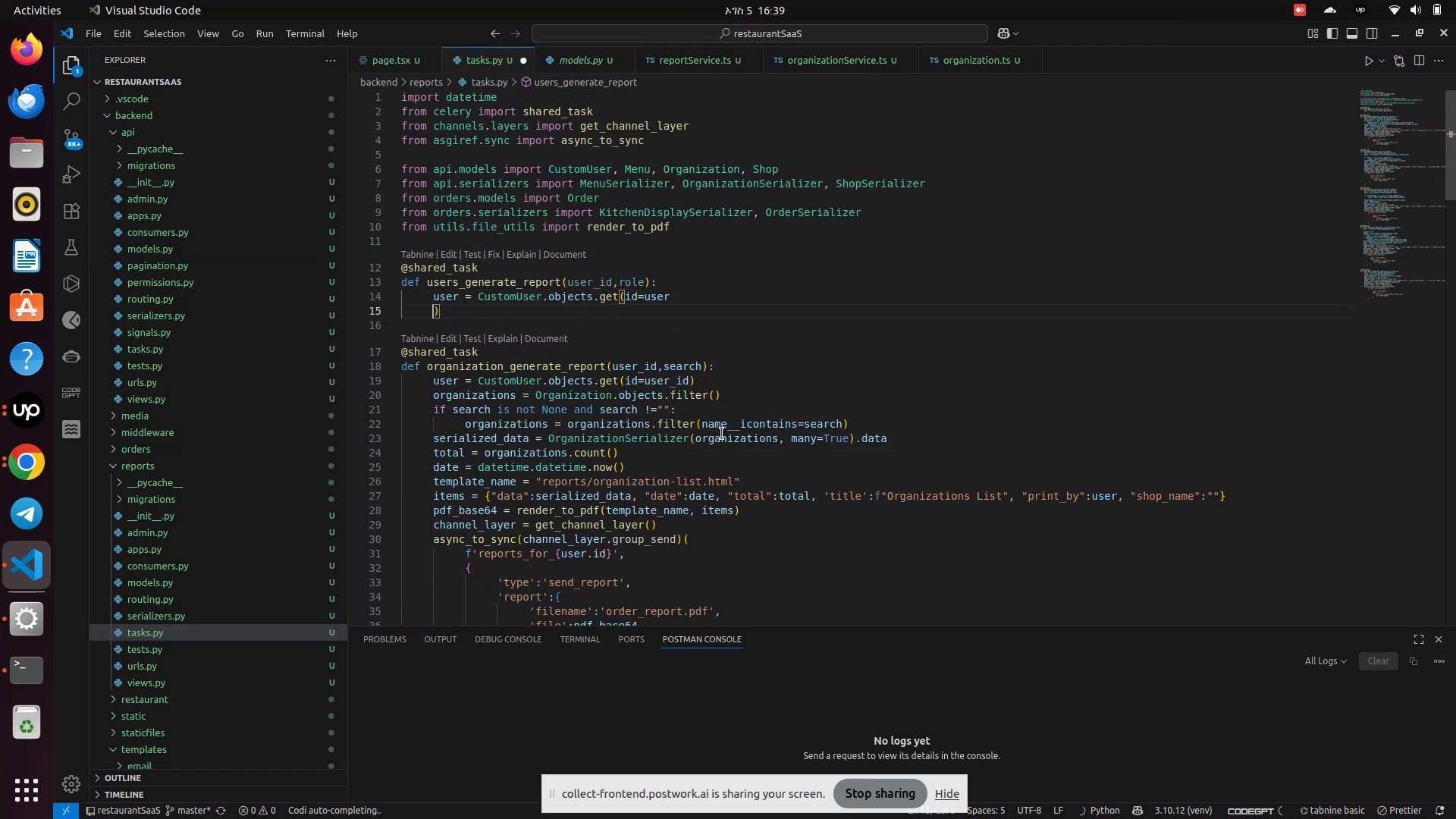 
key(Control+Z)
 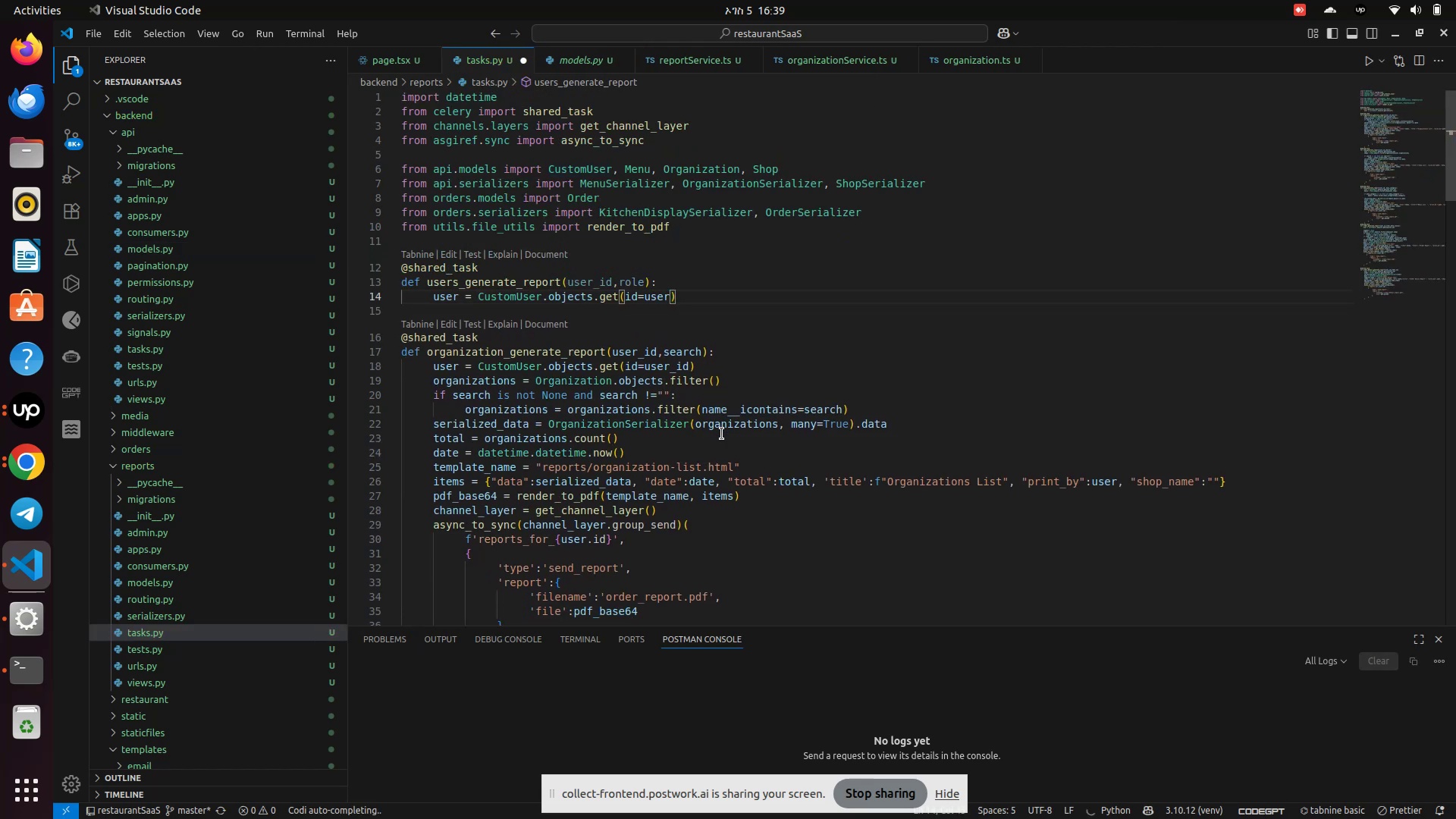 
key(Shift+ShiftLeft)
 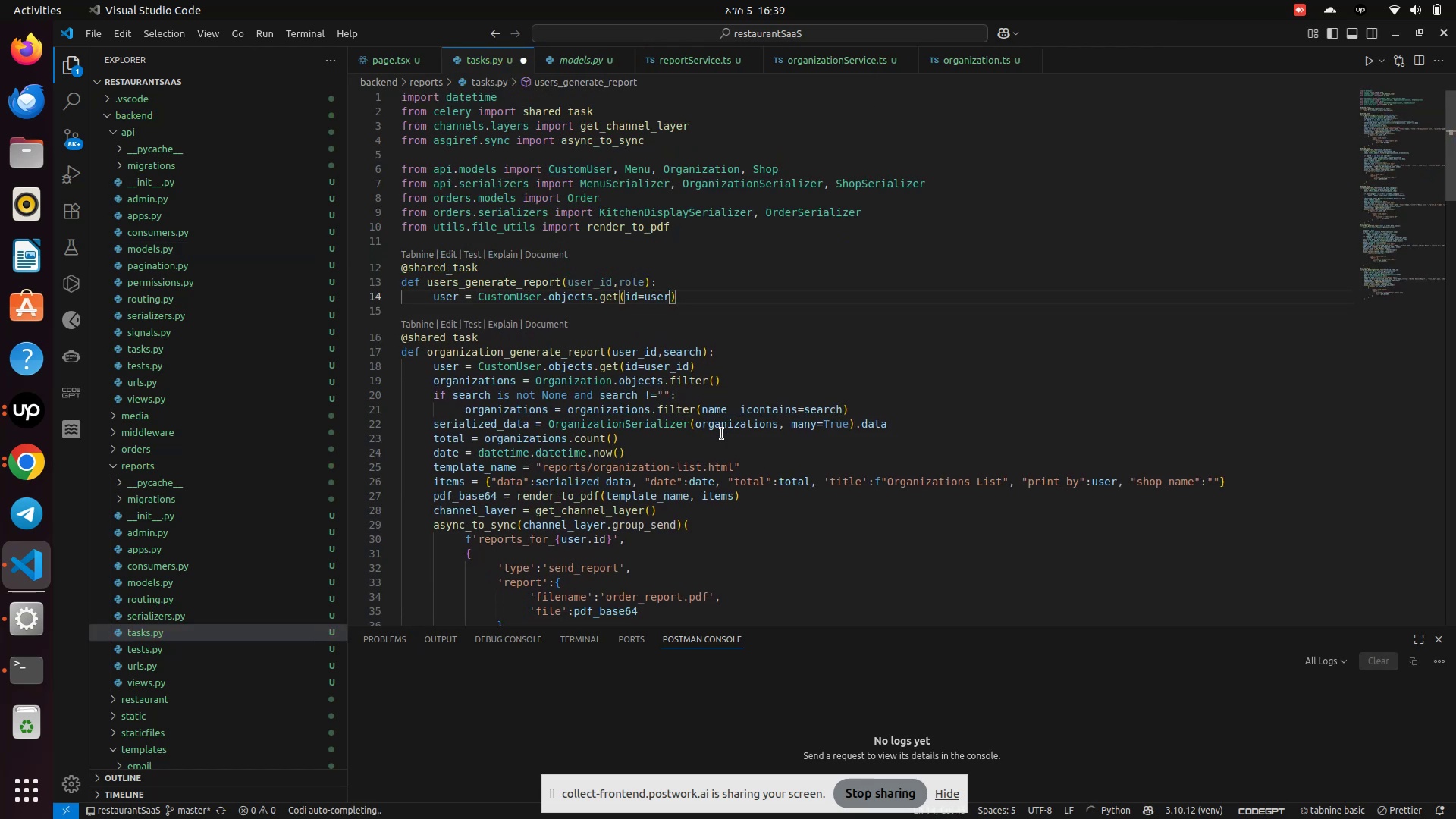 
key(Shift+Minus)
 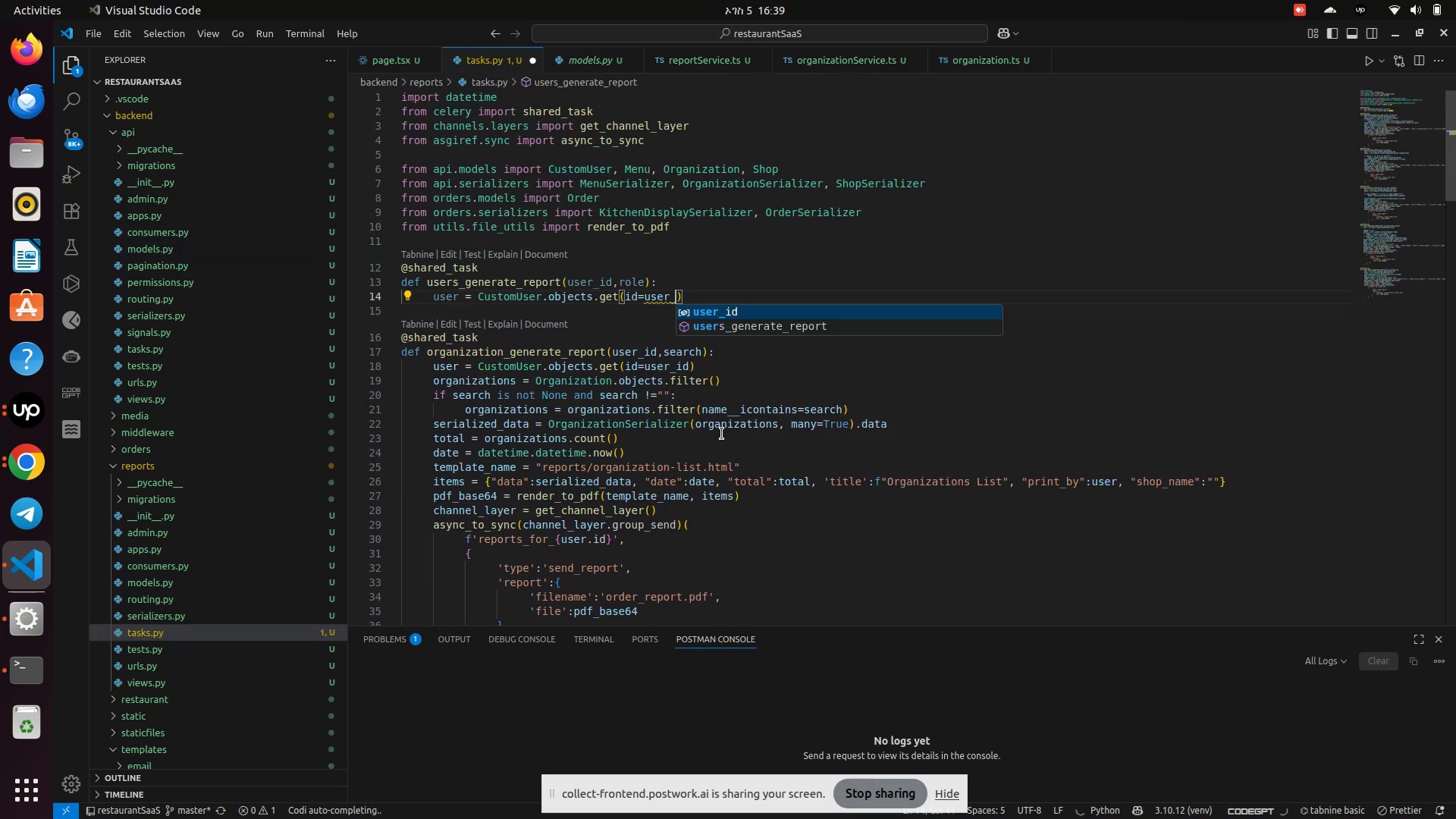 
key(Enter)
 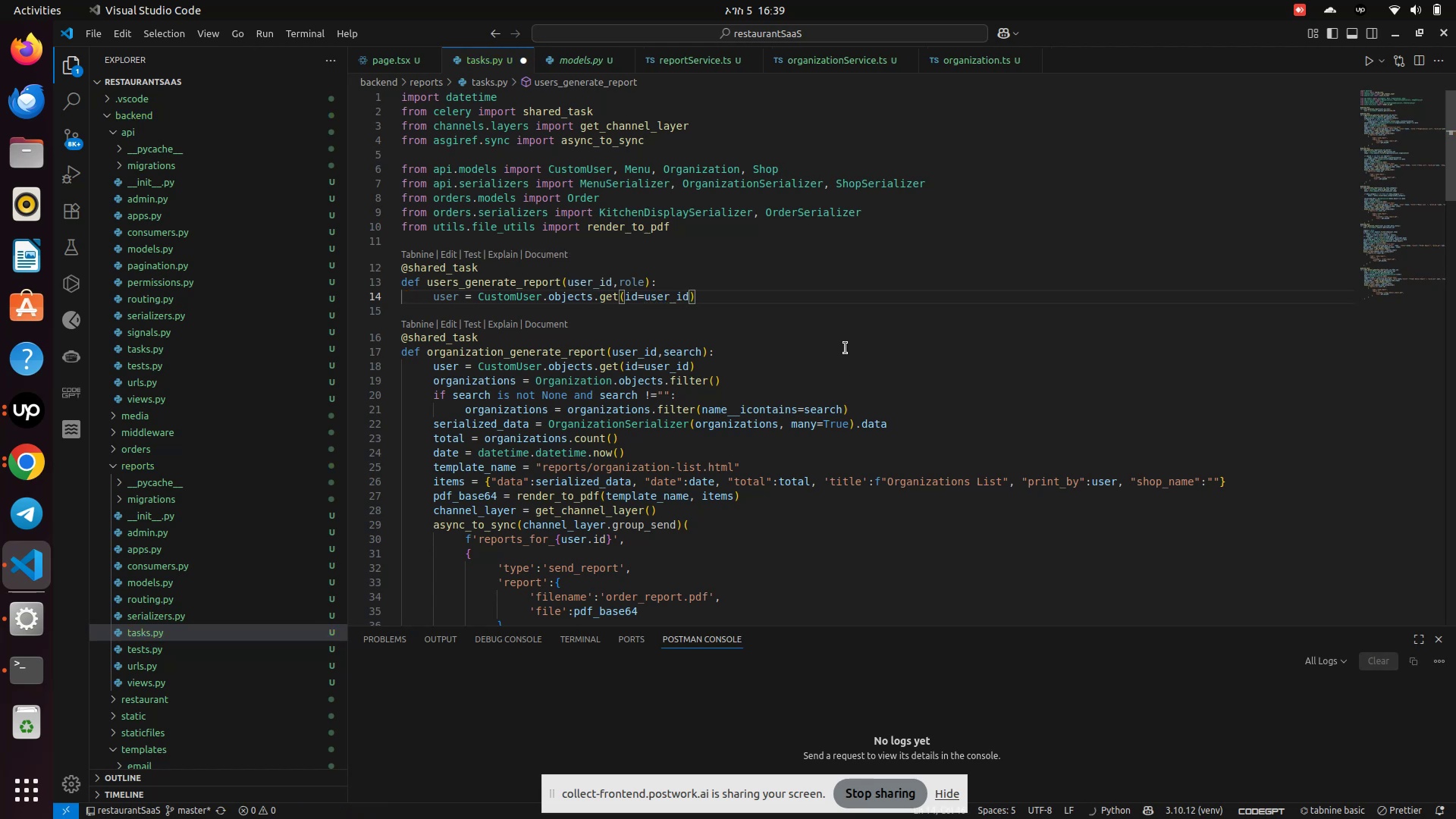 
left_click([778, 310])
 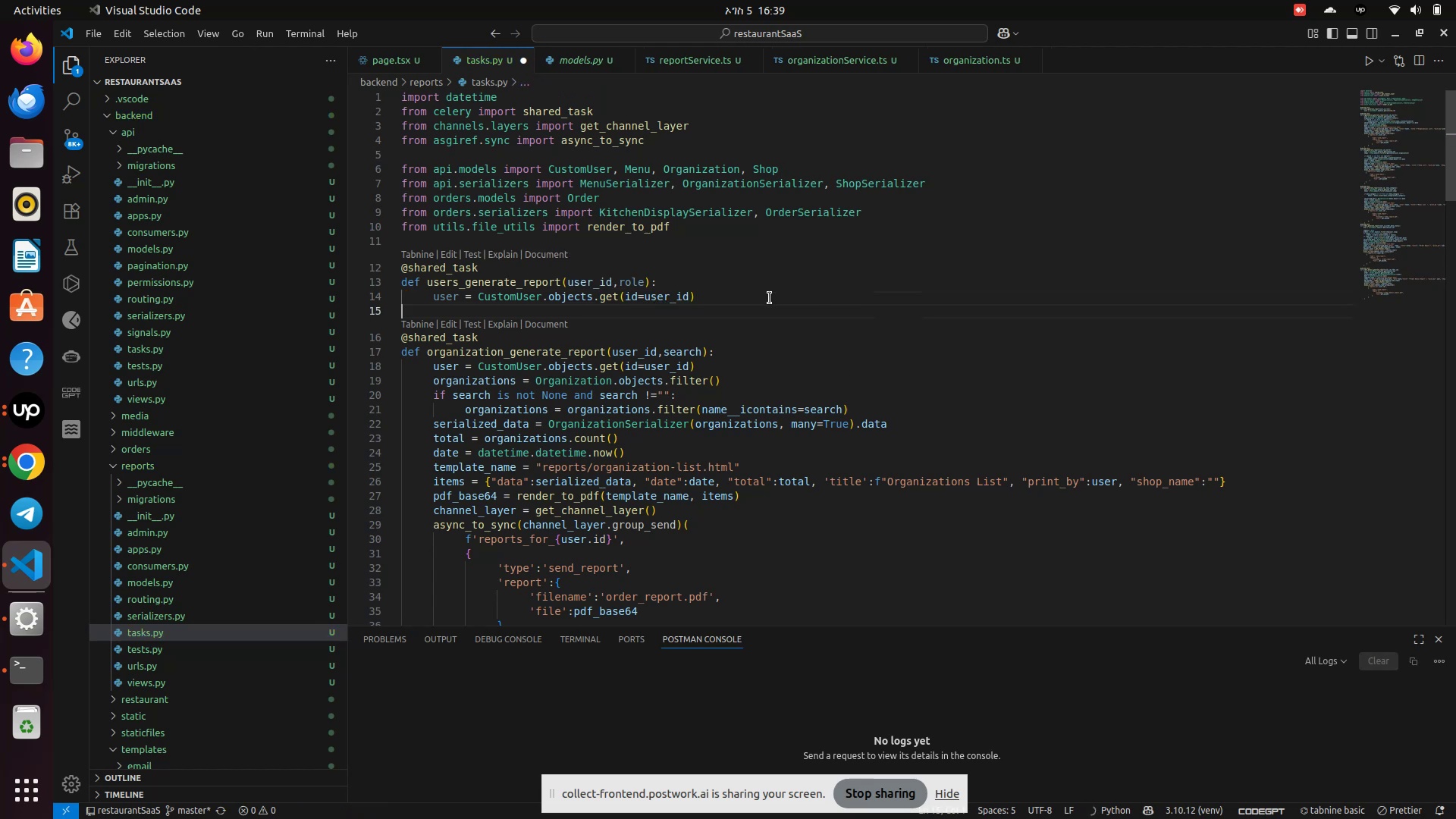 
left_click([770, 298])
 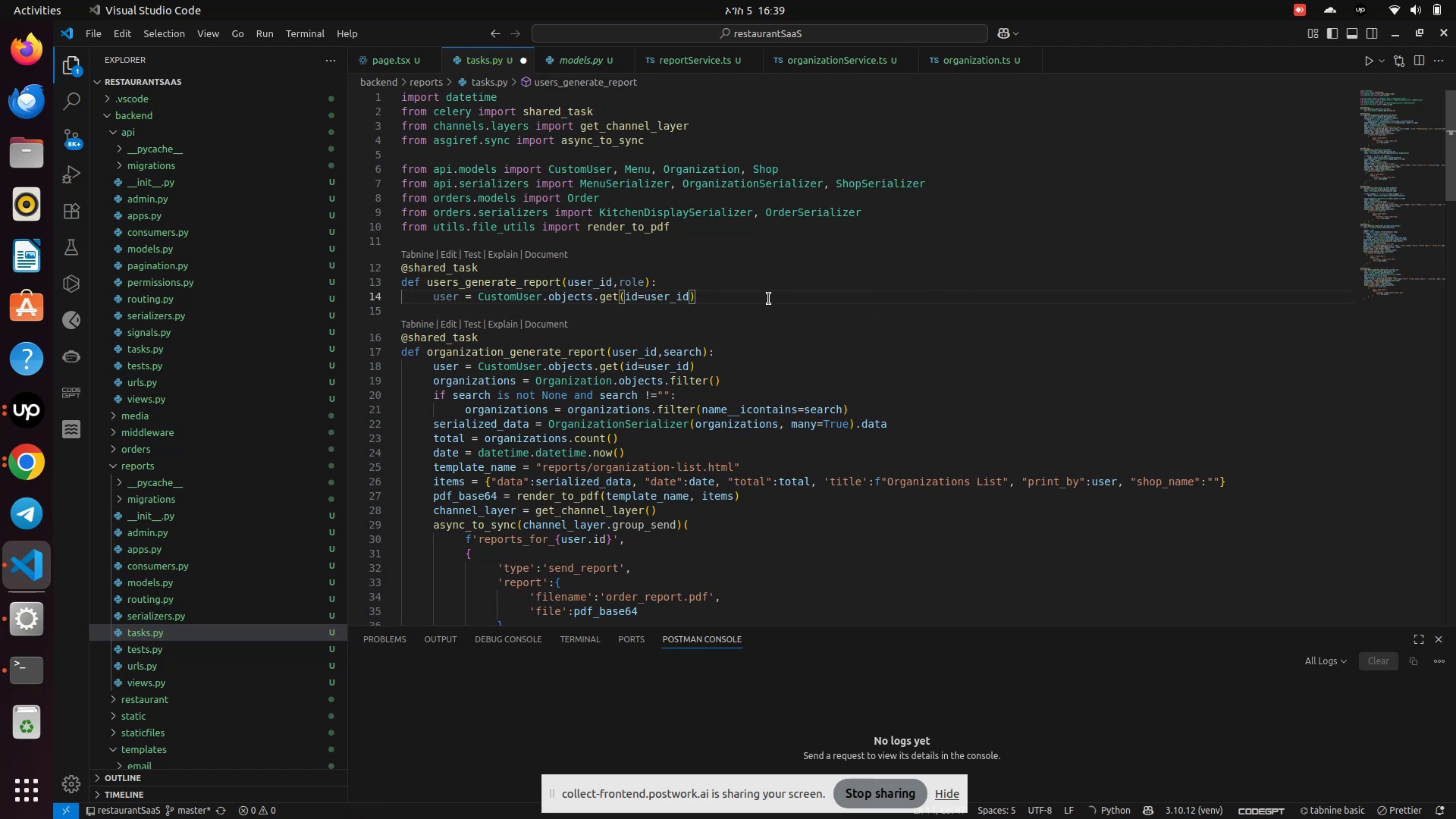 
key(Enter)
 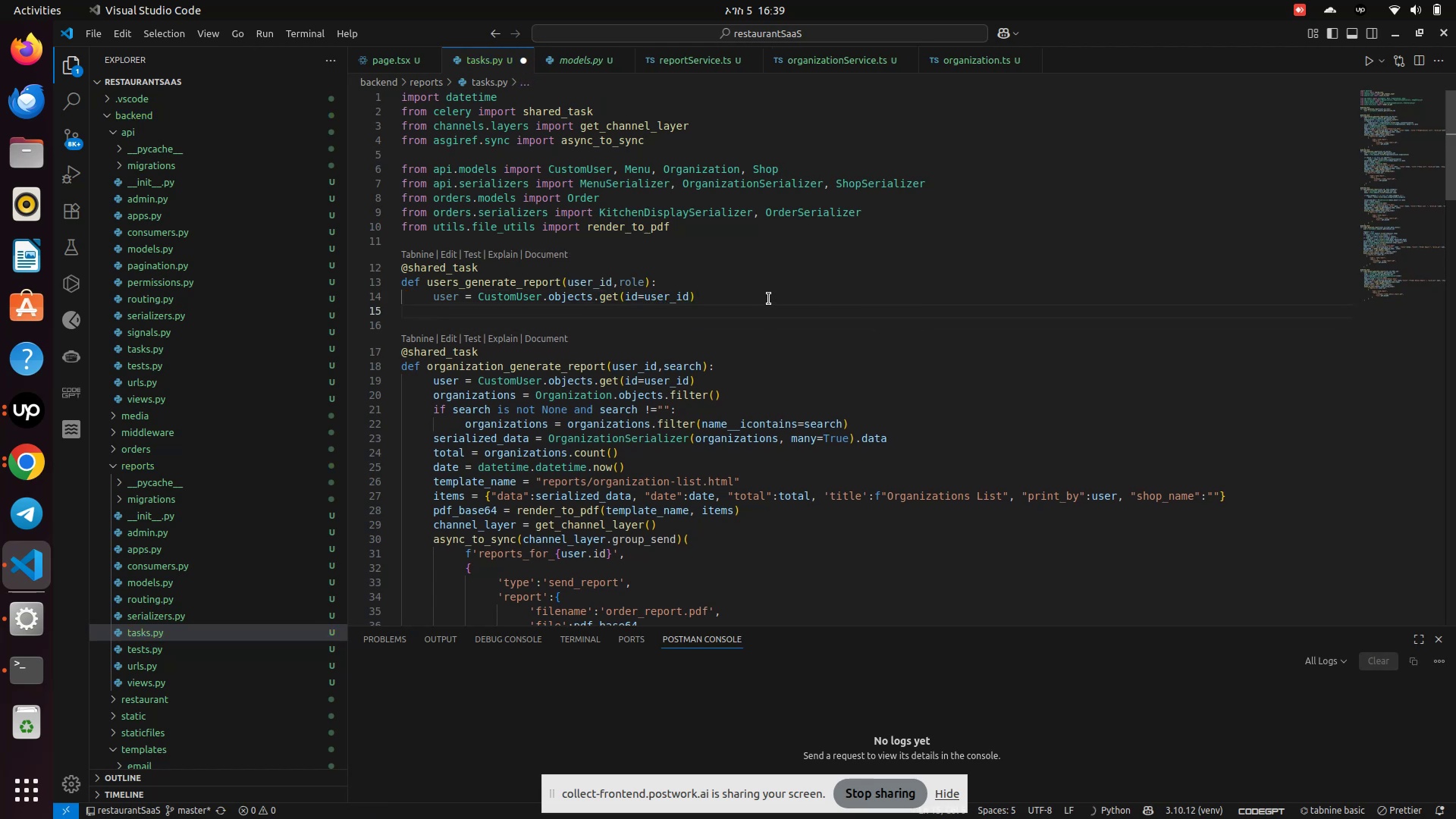 
wait(5.16)
 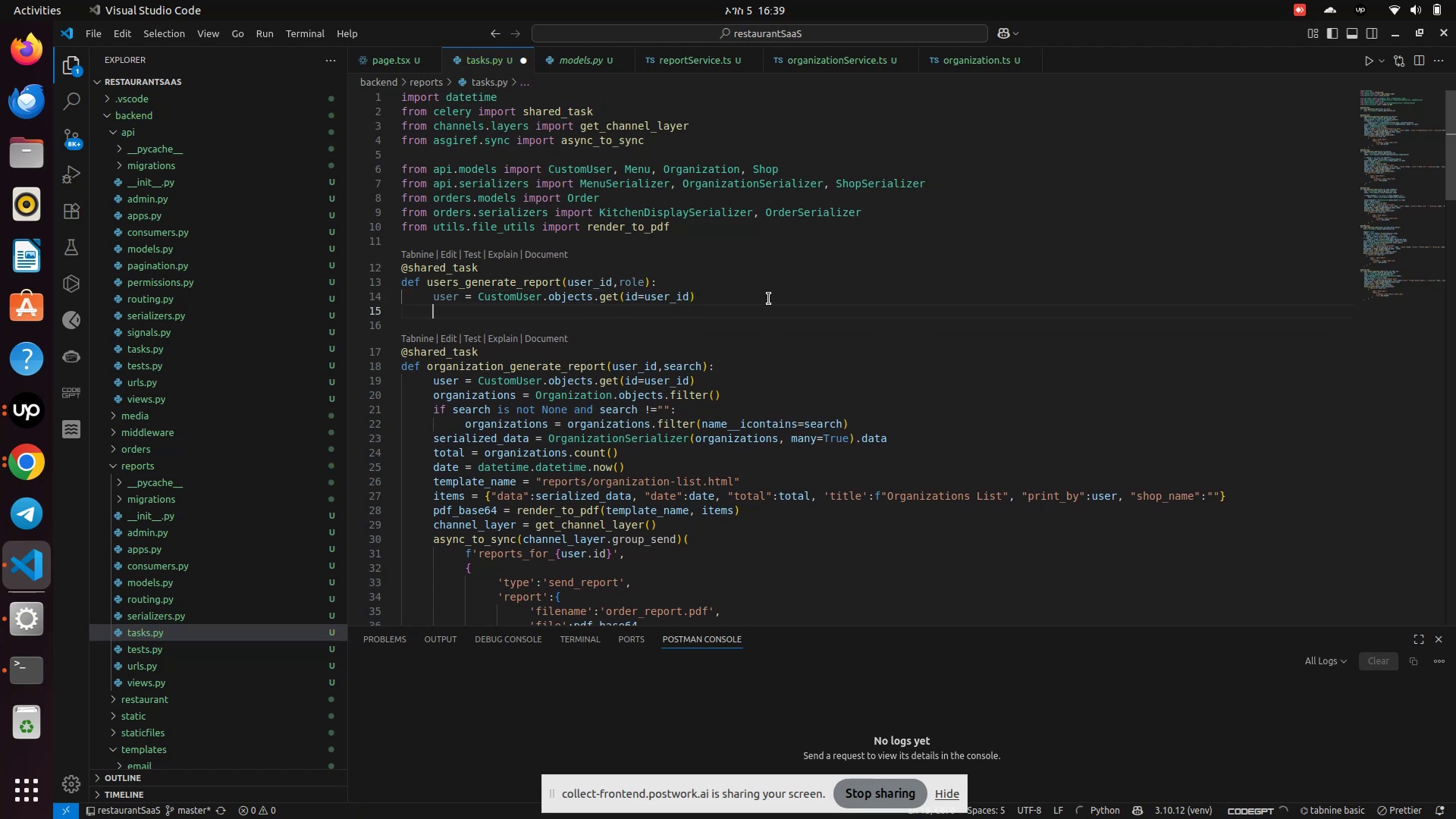 
type(users = )
 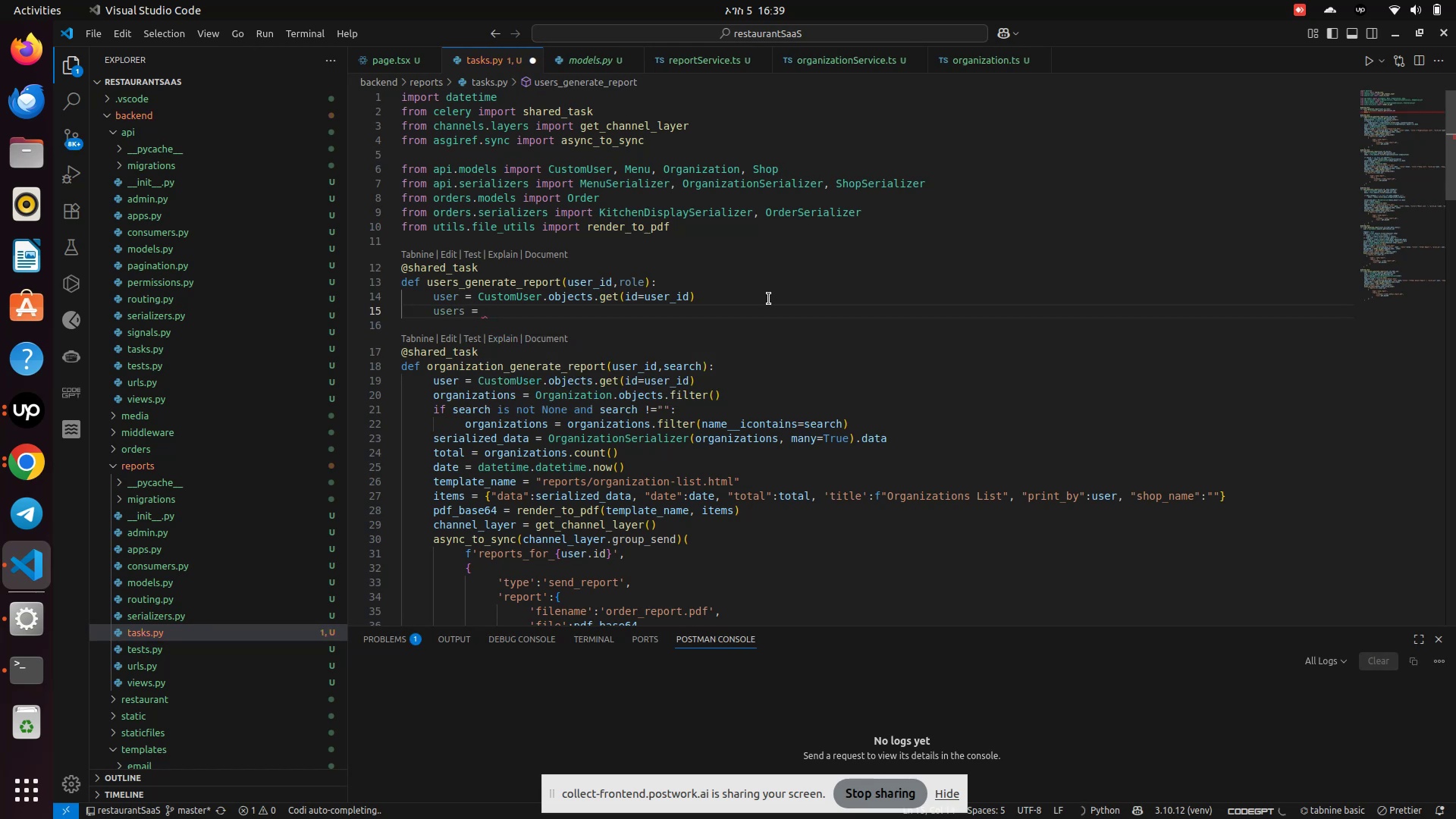 
hold_key(key=ShiftLeft, duration=0.44)
 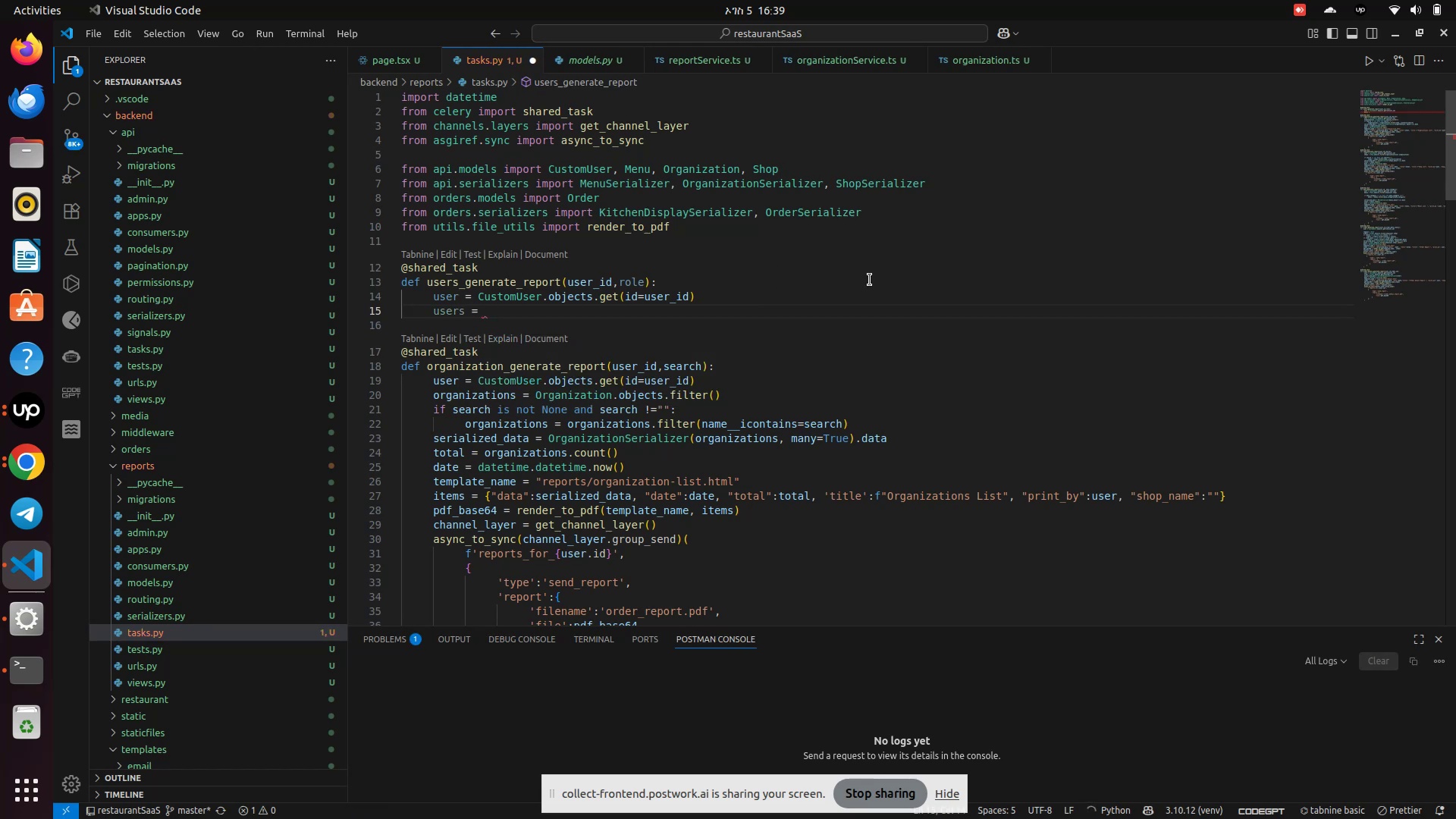 
left_click([695, 397])
 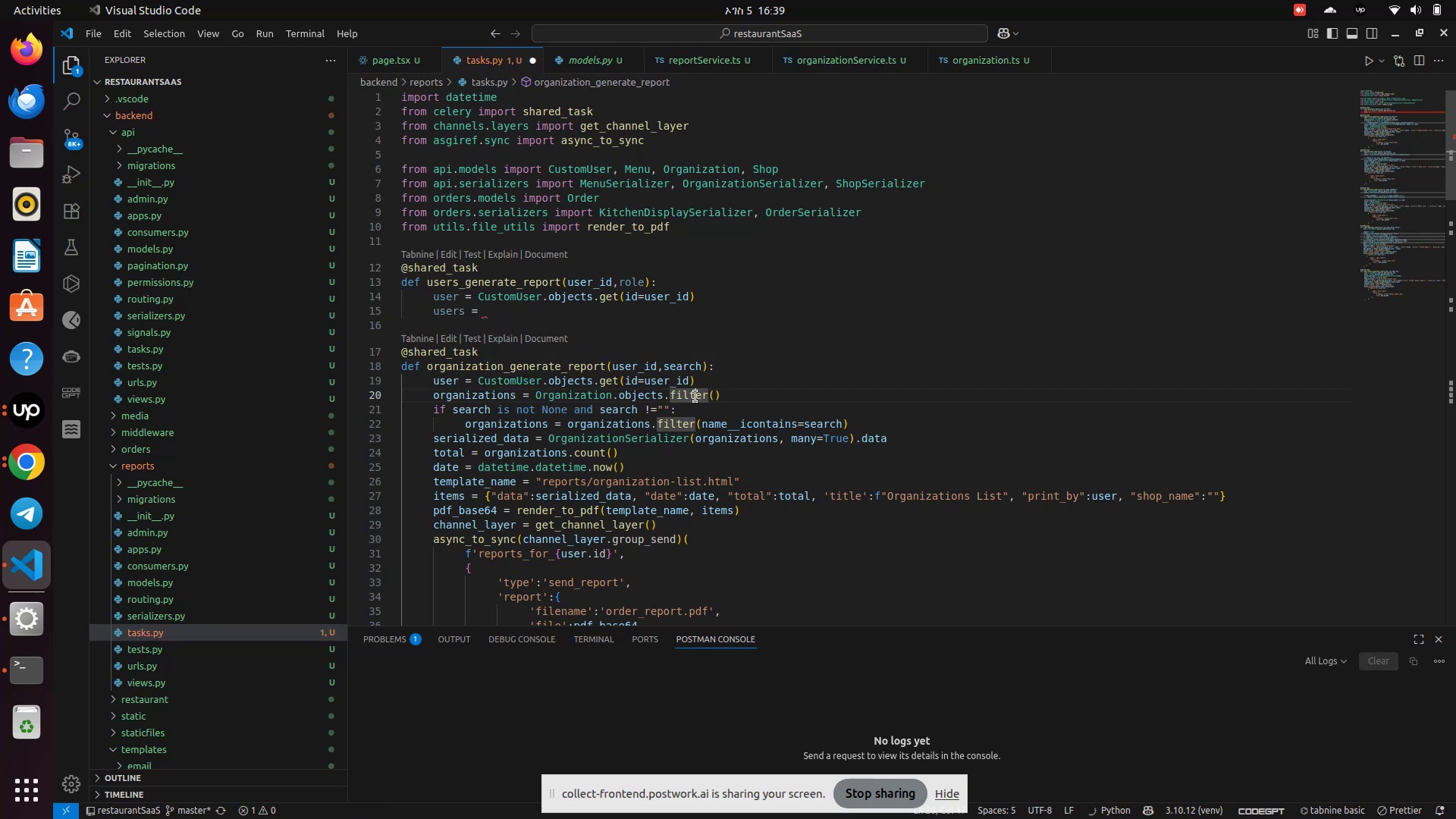 
left_click([695, 397])
 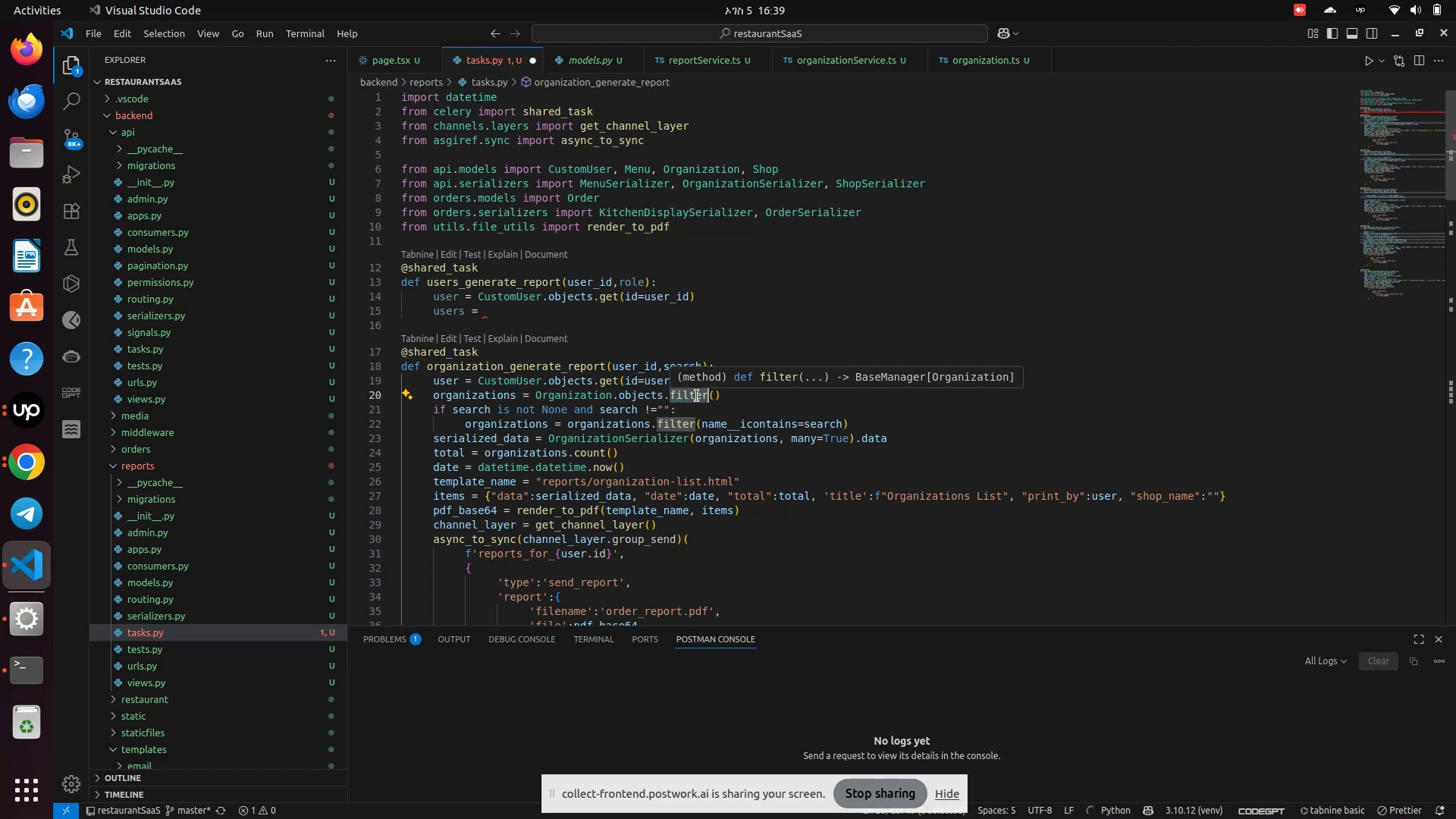 
type(all)
 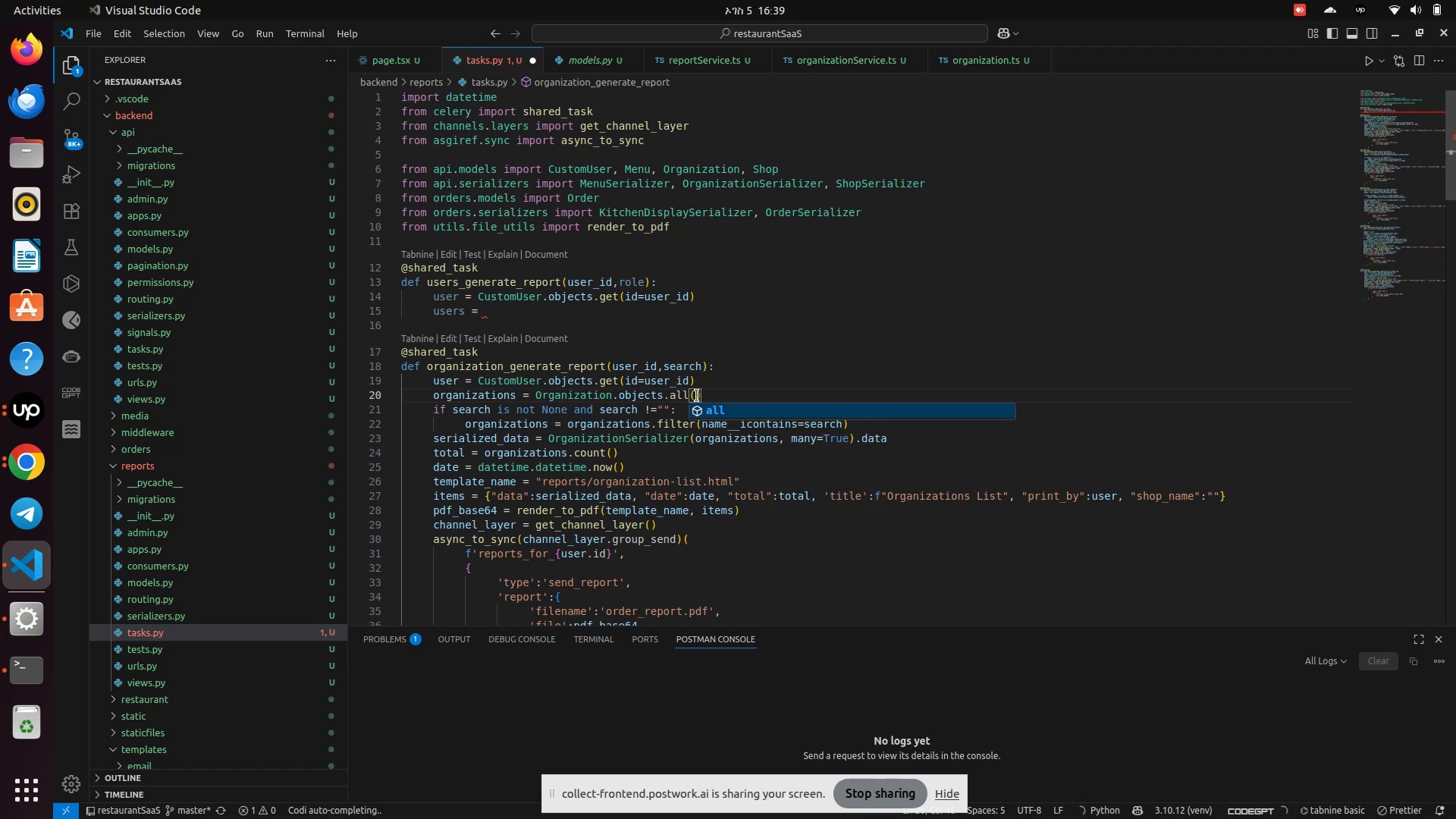 
key(Enter)
 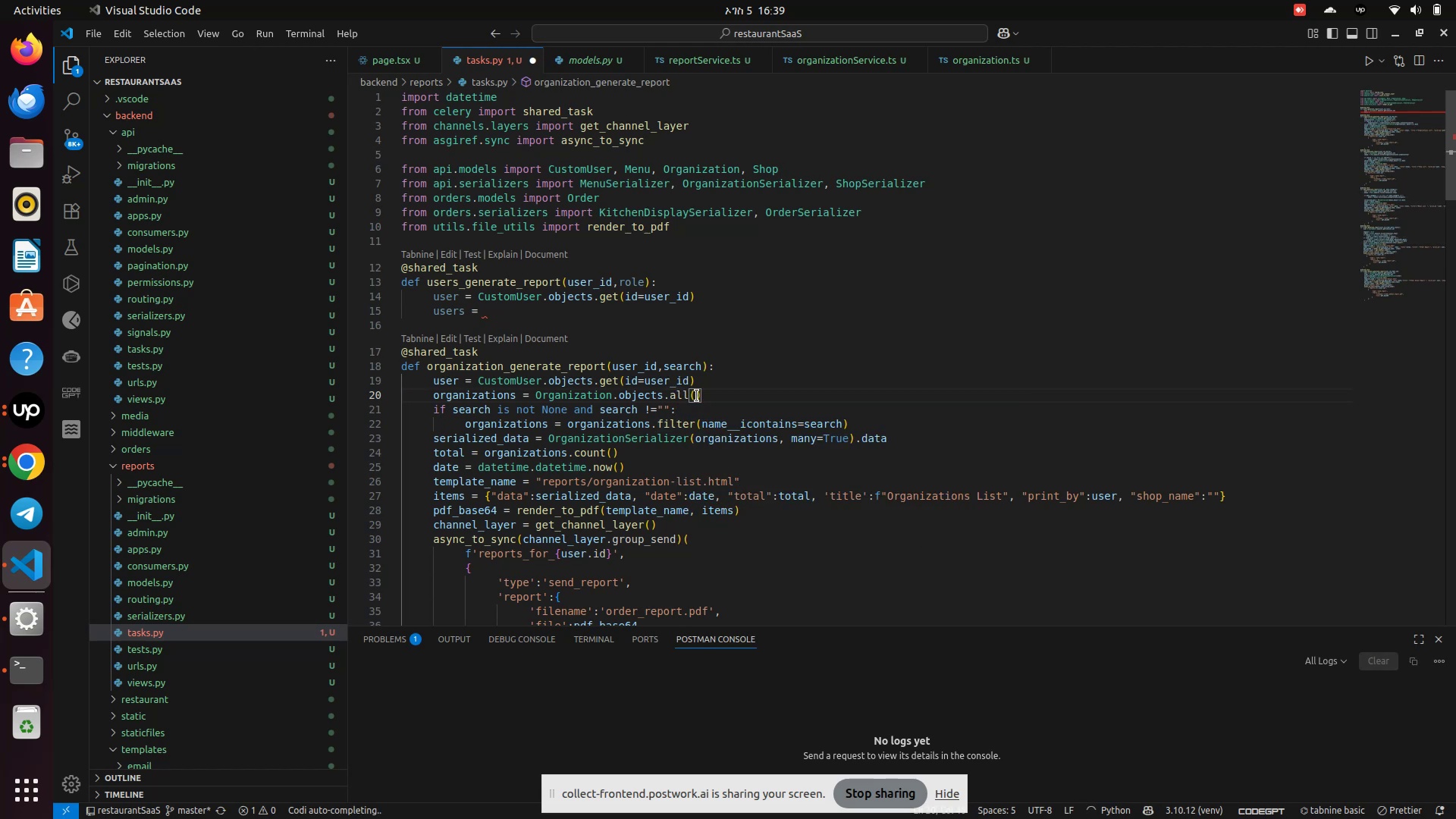 
key(Control+S)
 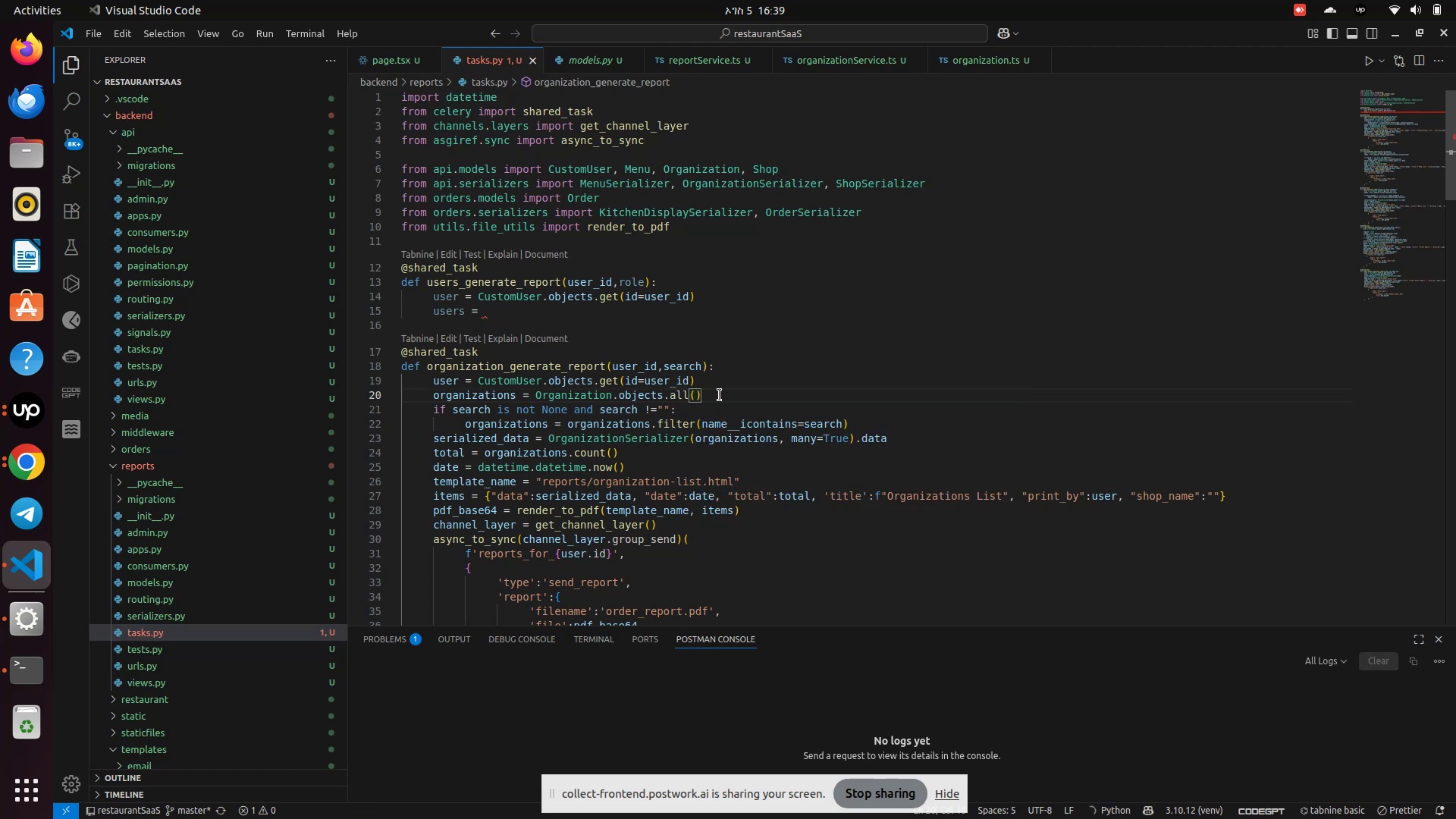 
left_click([720, 395])
 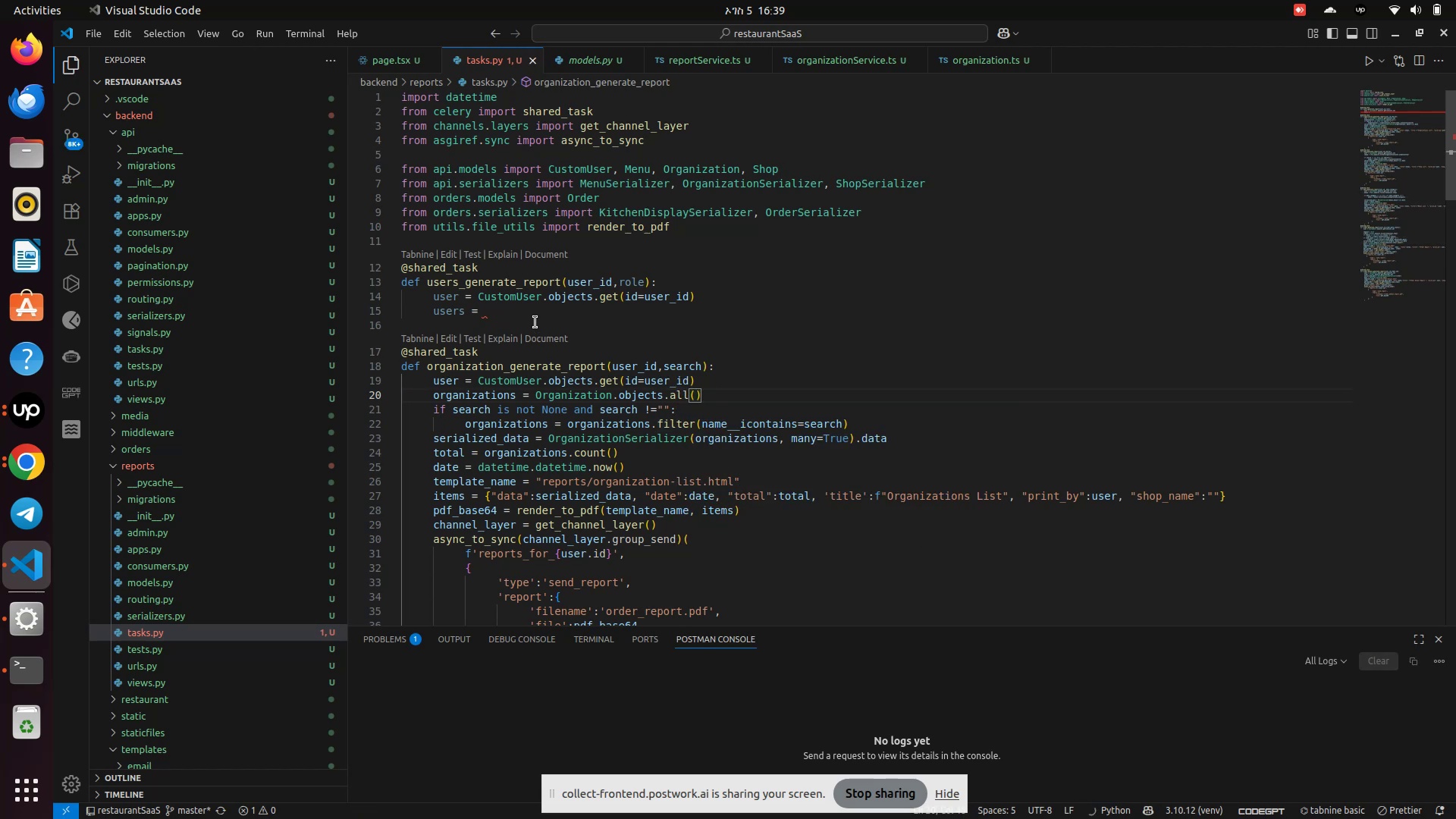 
left_click([497, 316])
 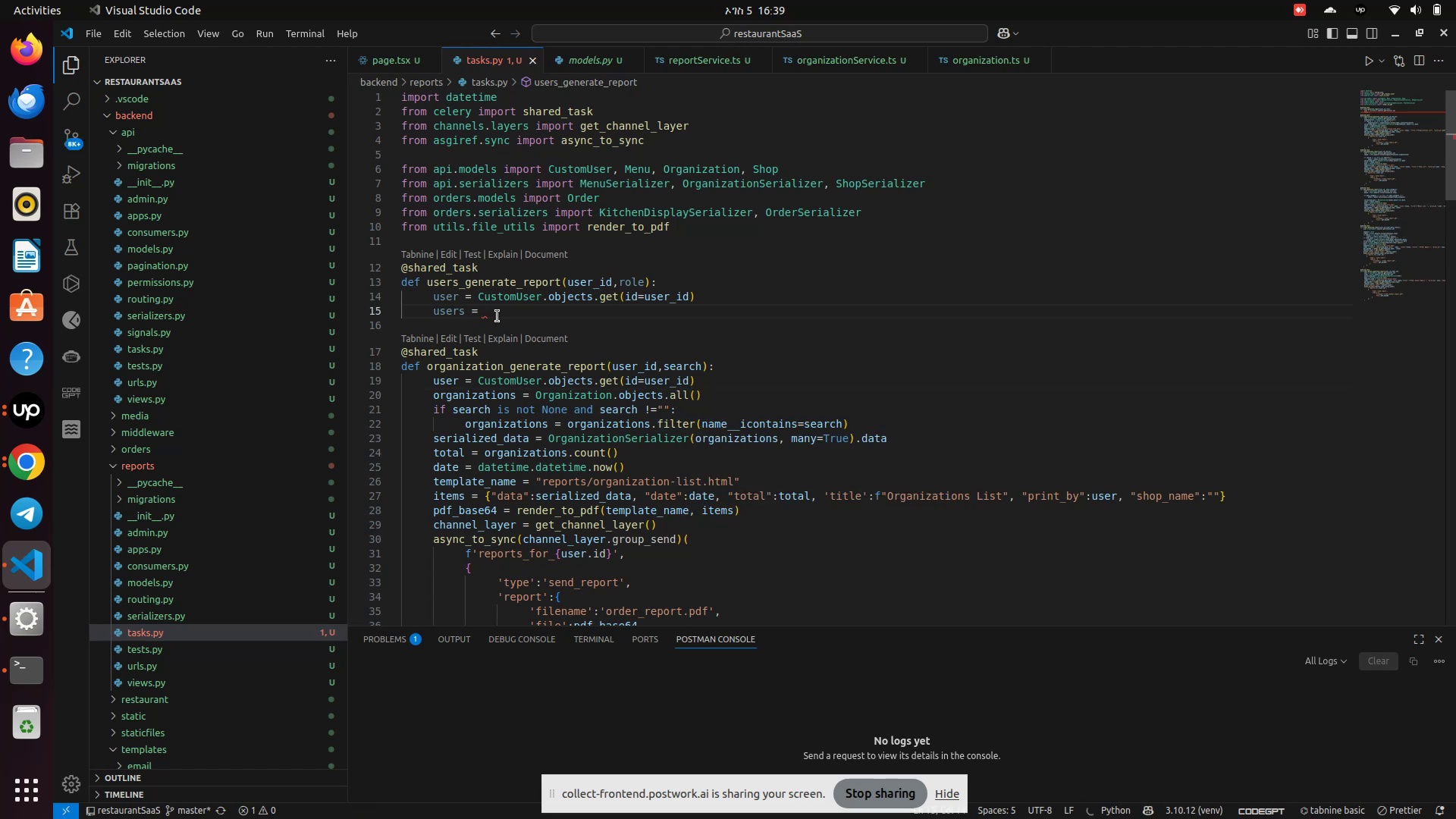 
type(Cus)
 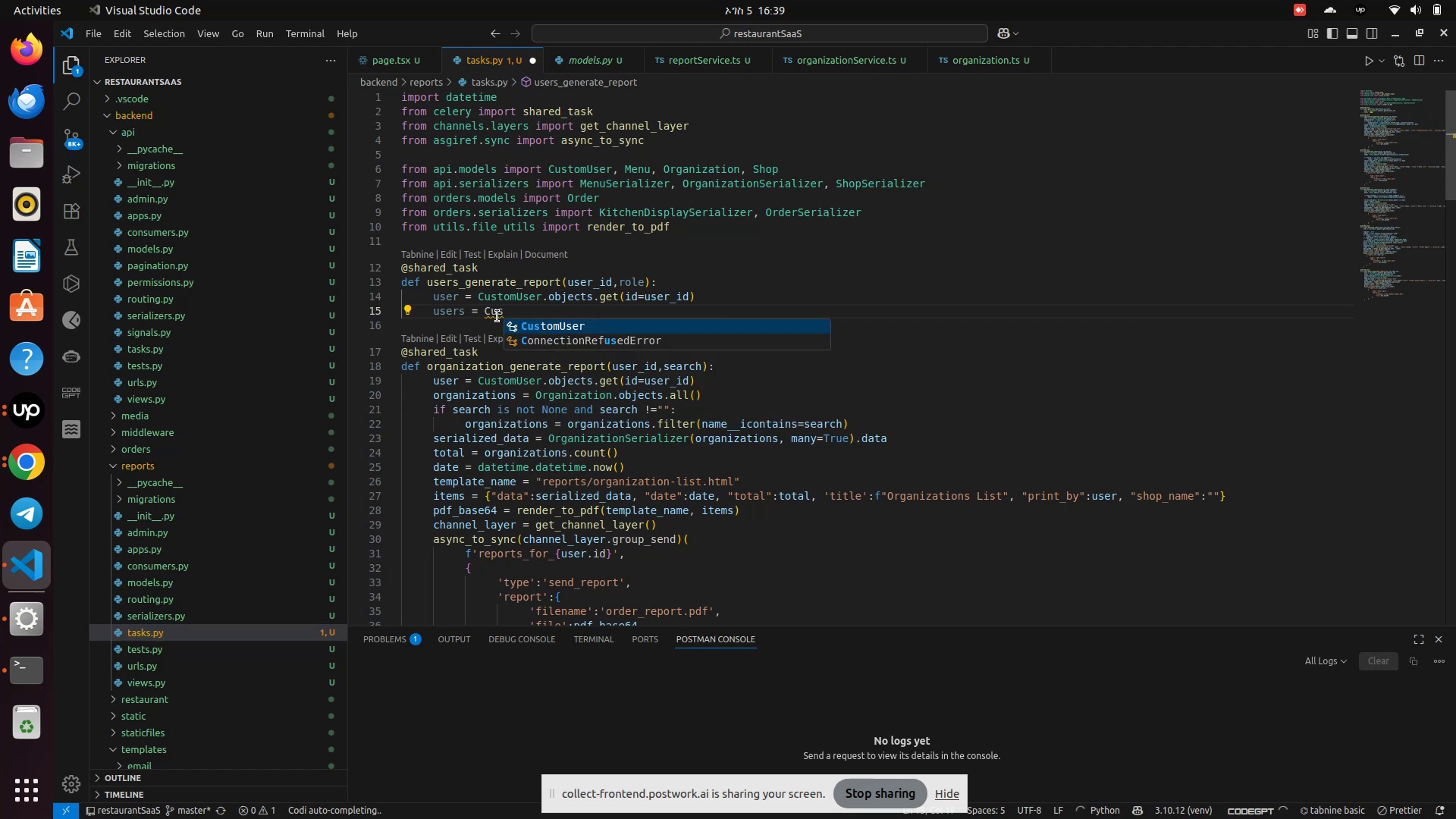 
key(Enter)
 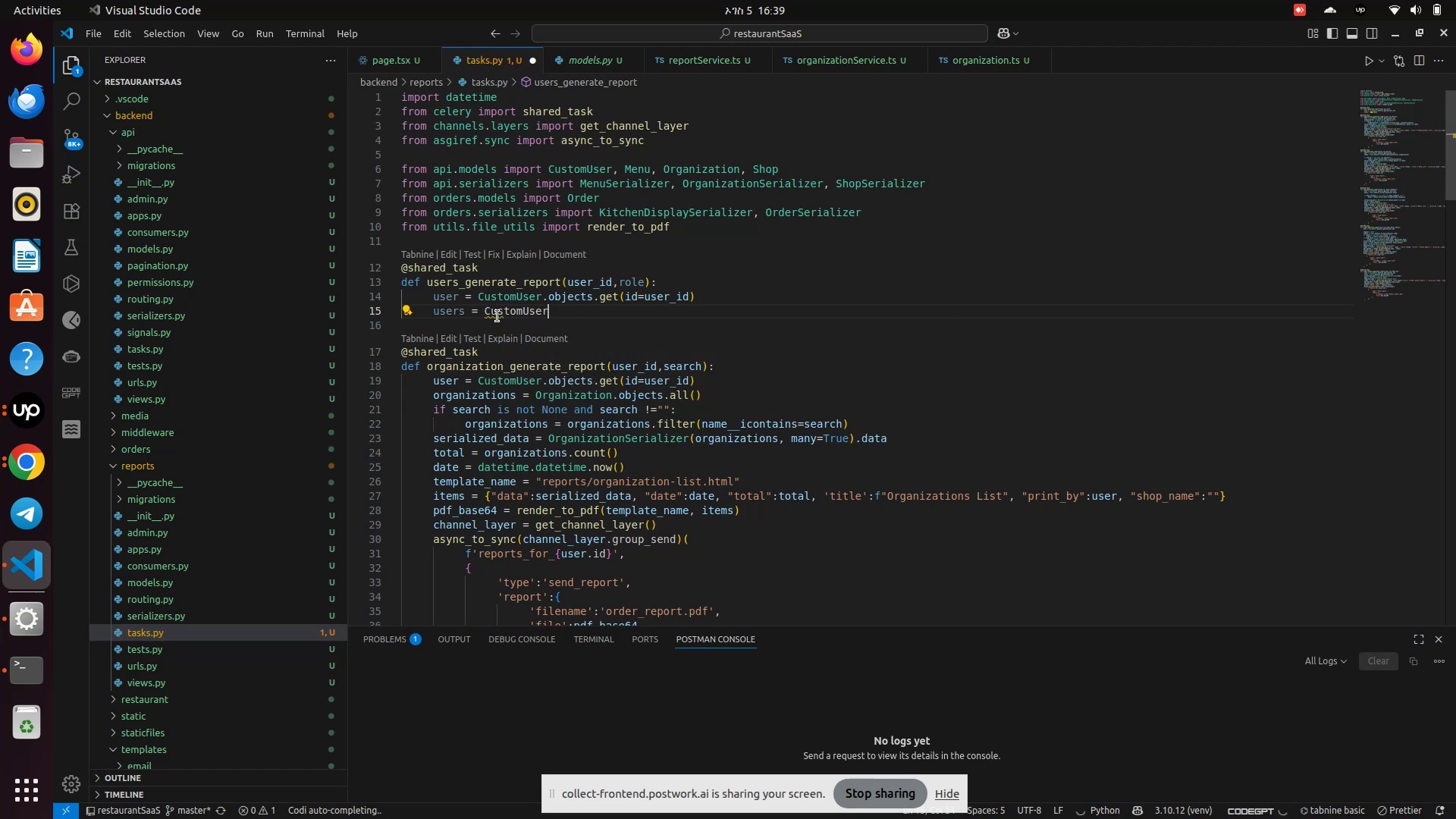 
type(.obj)
 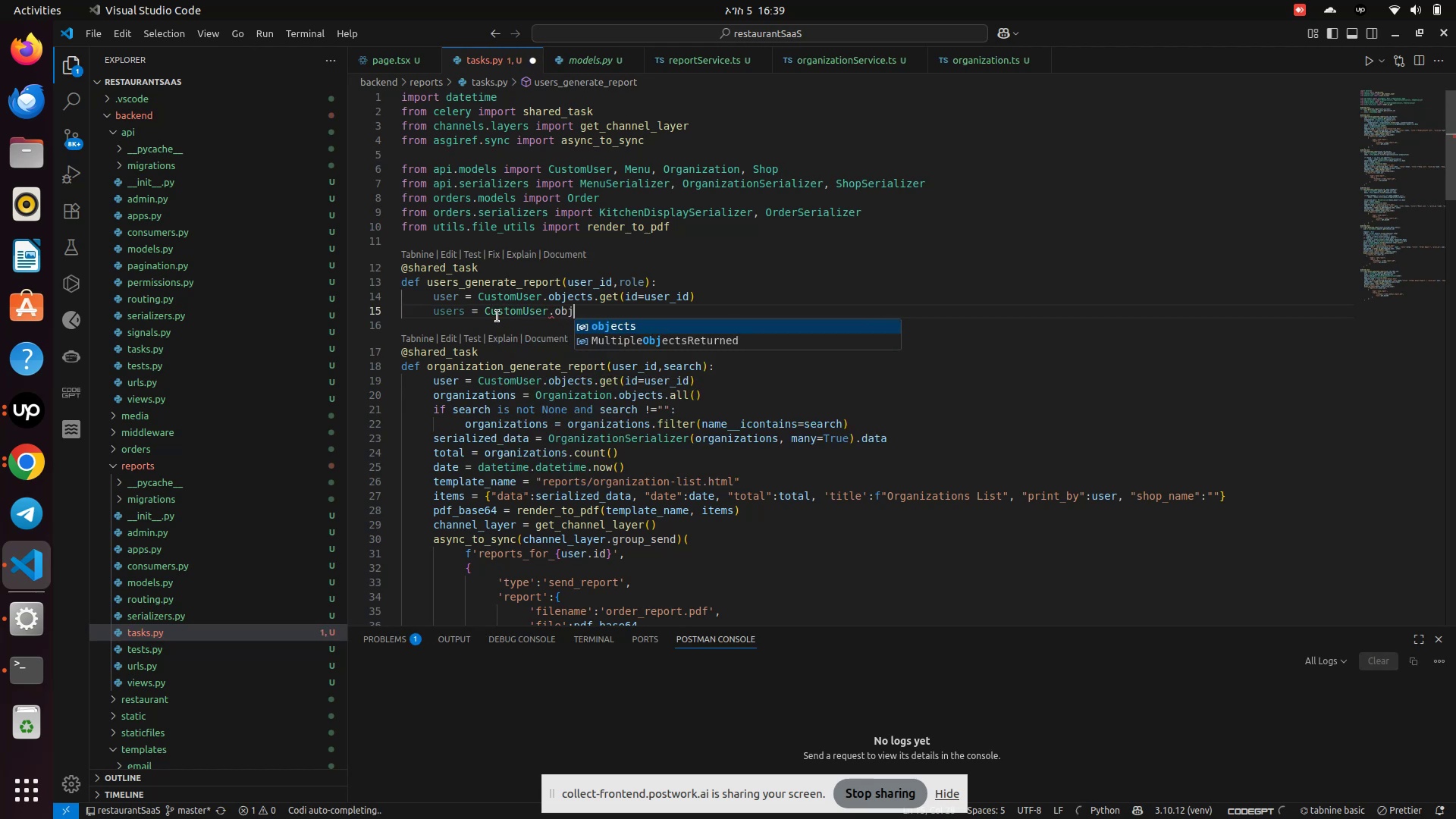 
key(Enter)
 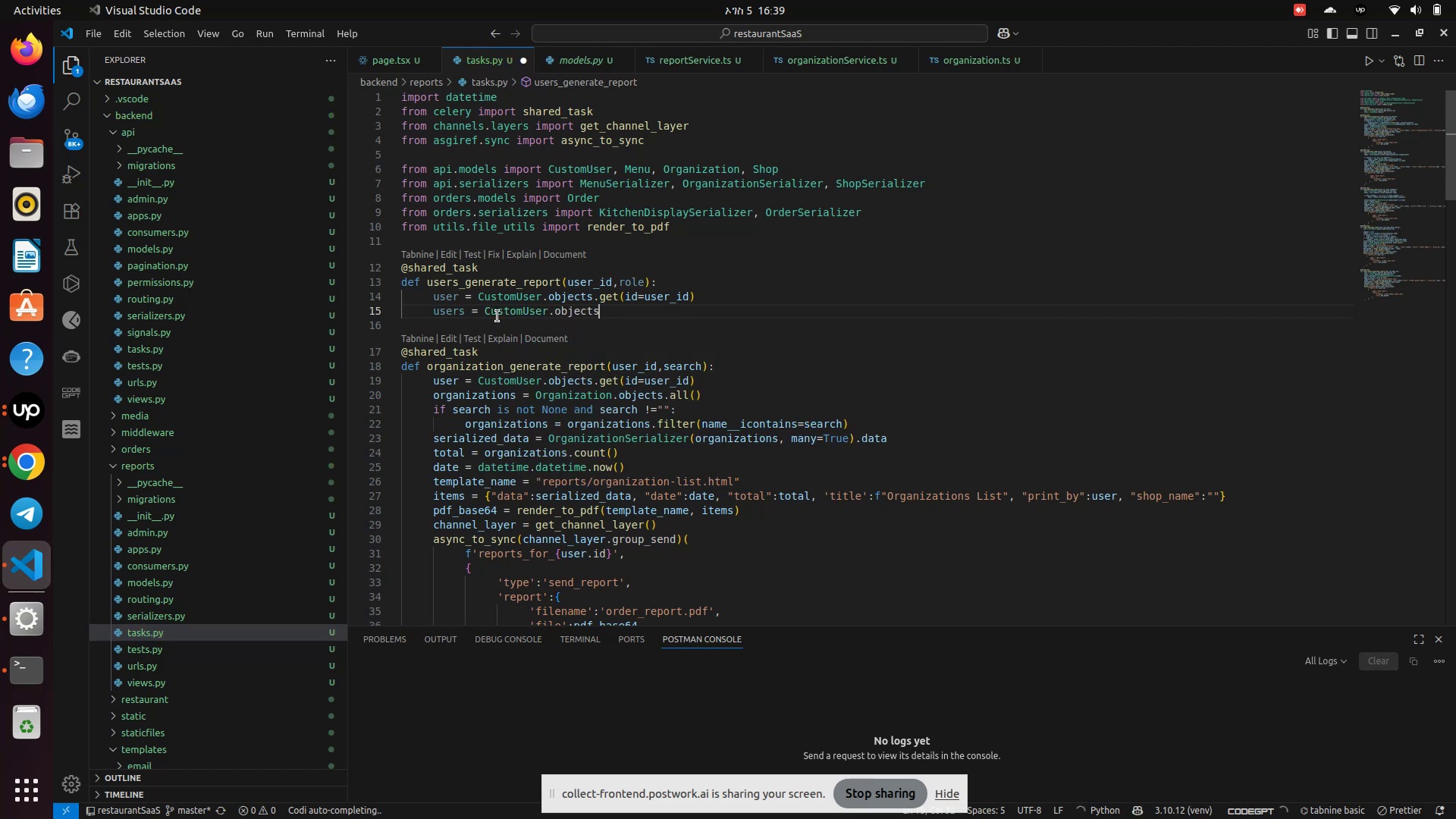 
type(.all)
 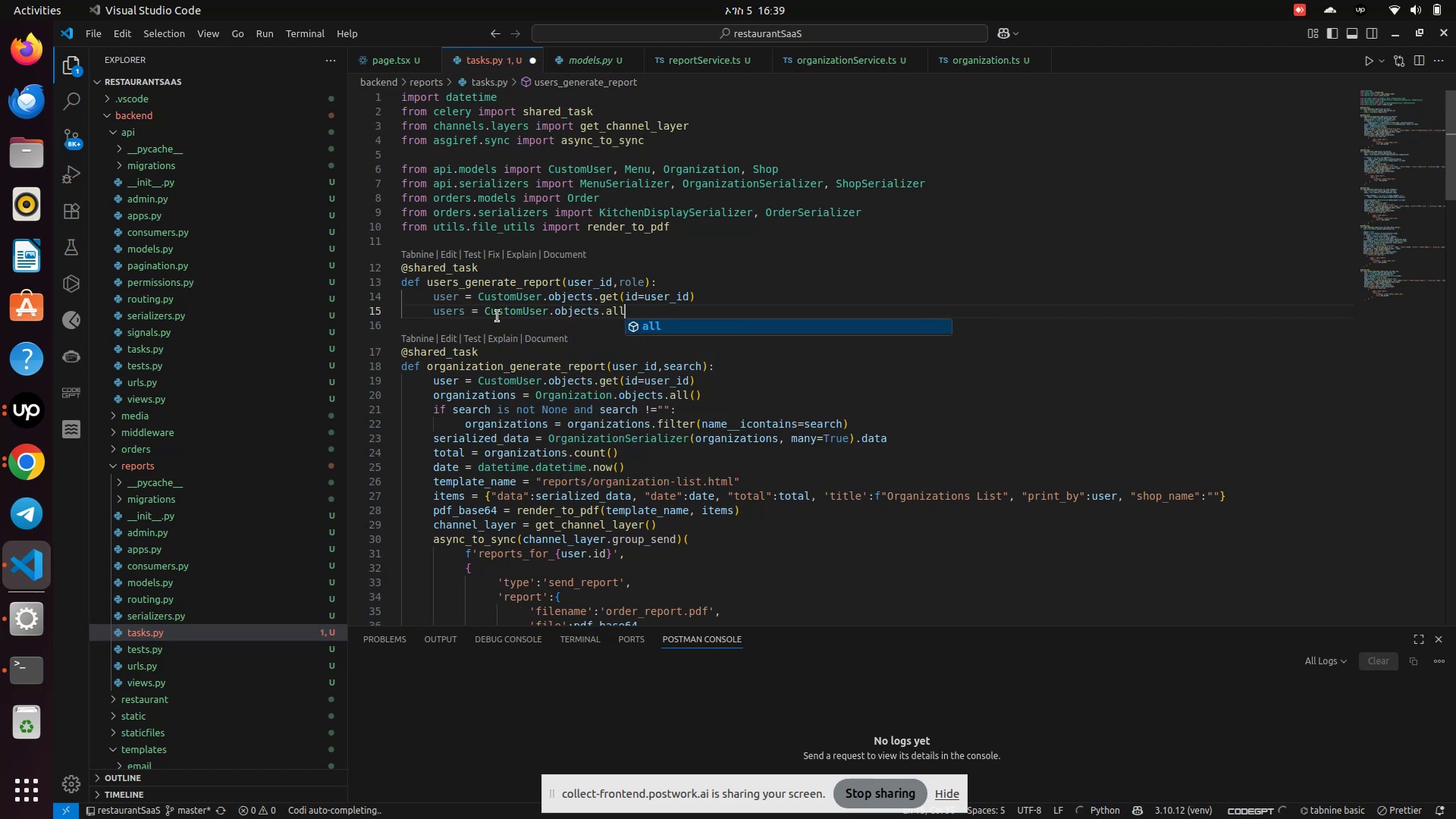 
key(Enter)
 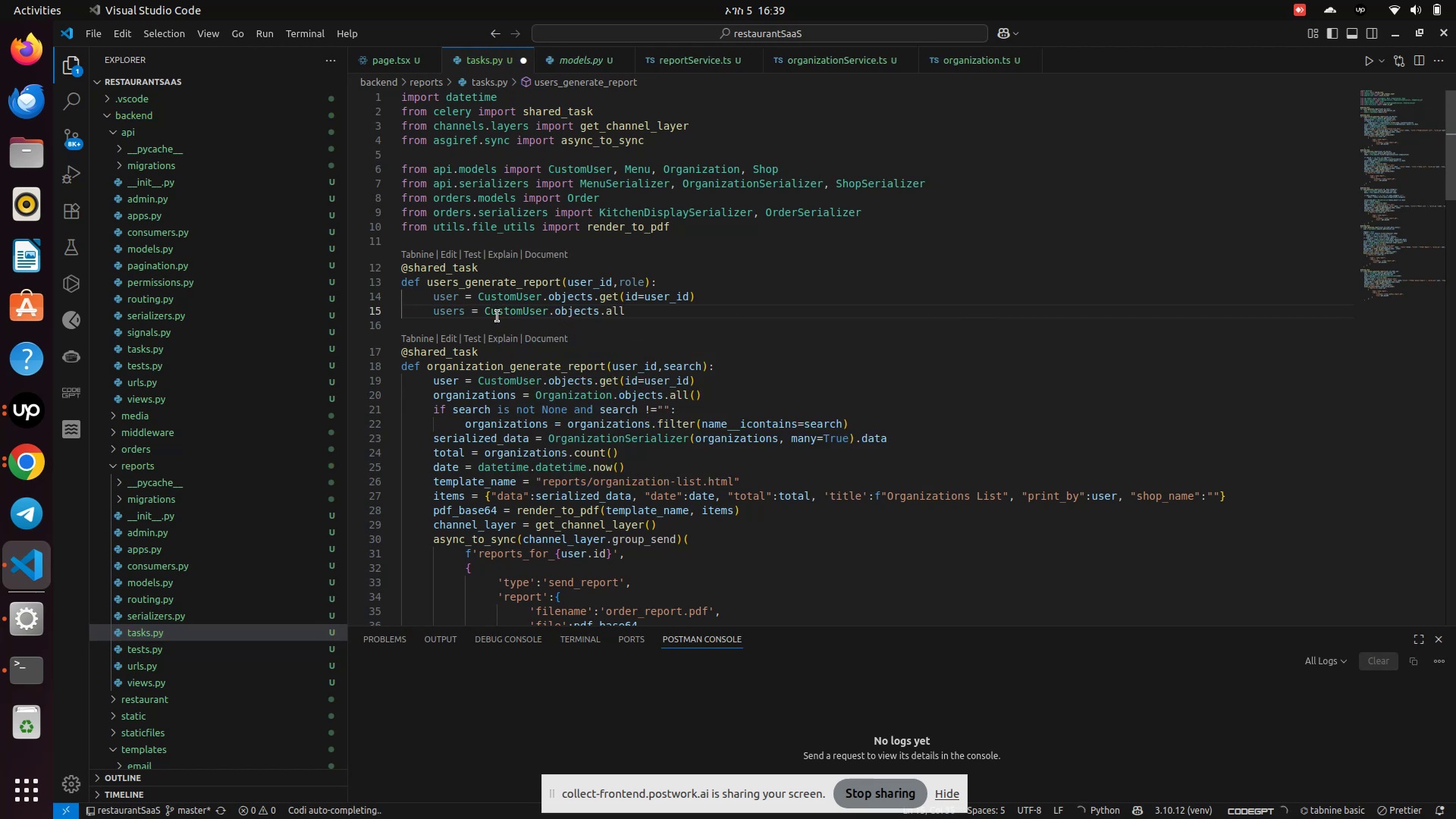 
key(Shift+9)
 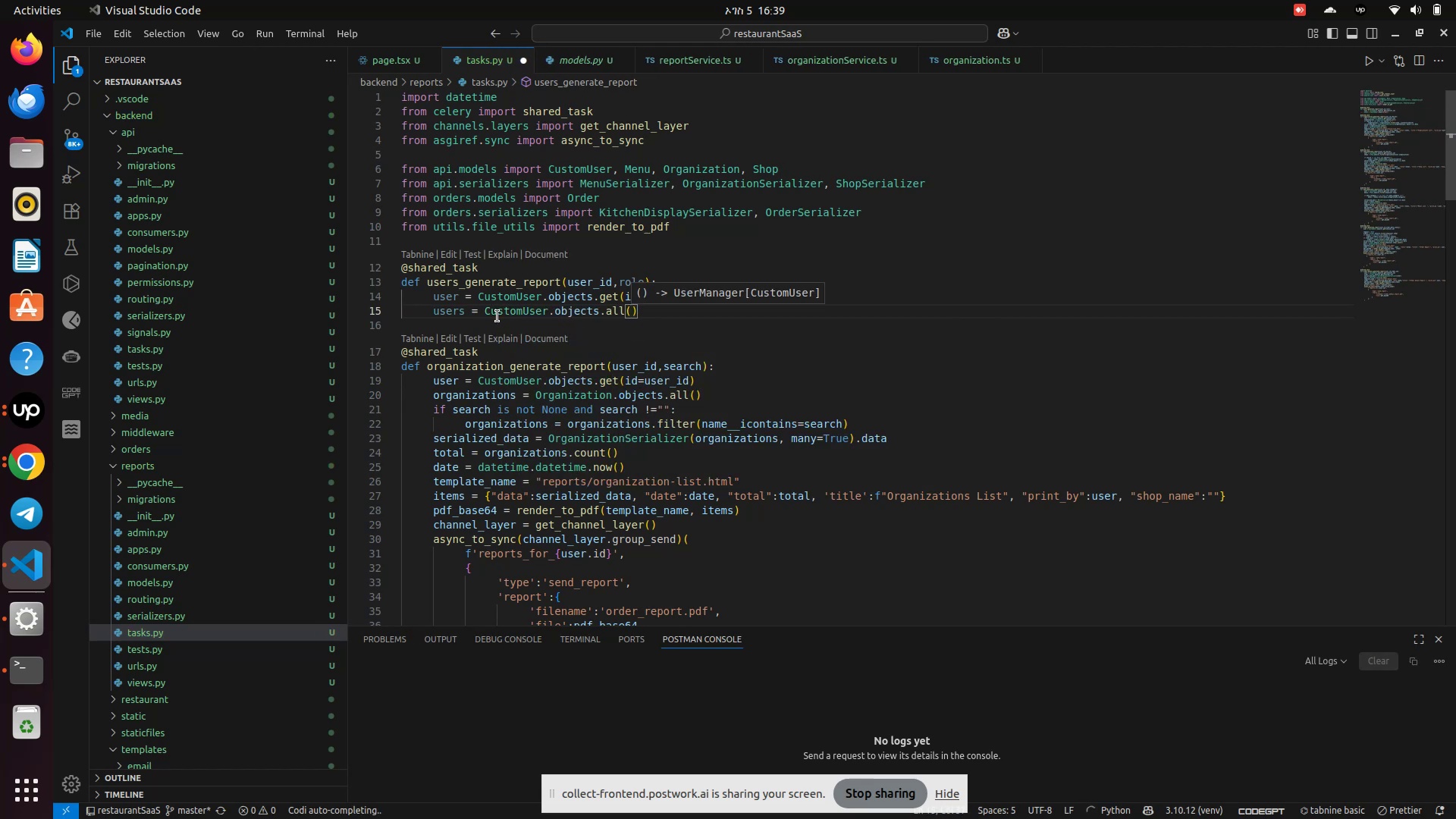 
key(Control+S)
 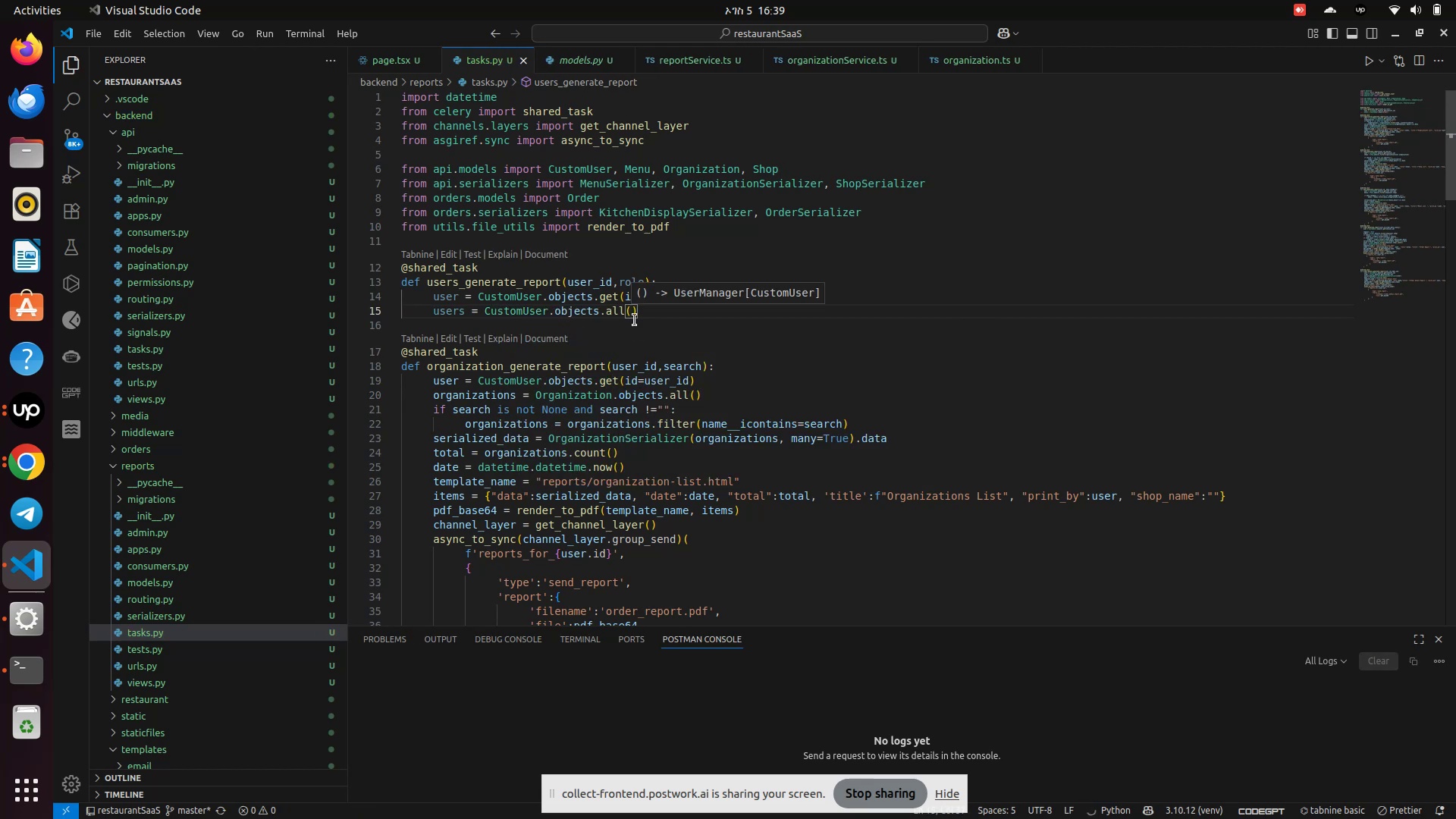 
left_click([666, 319])
 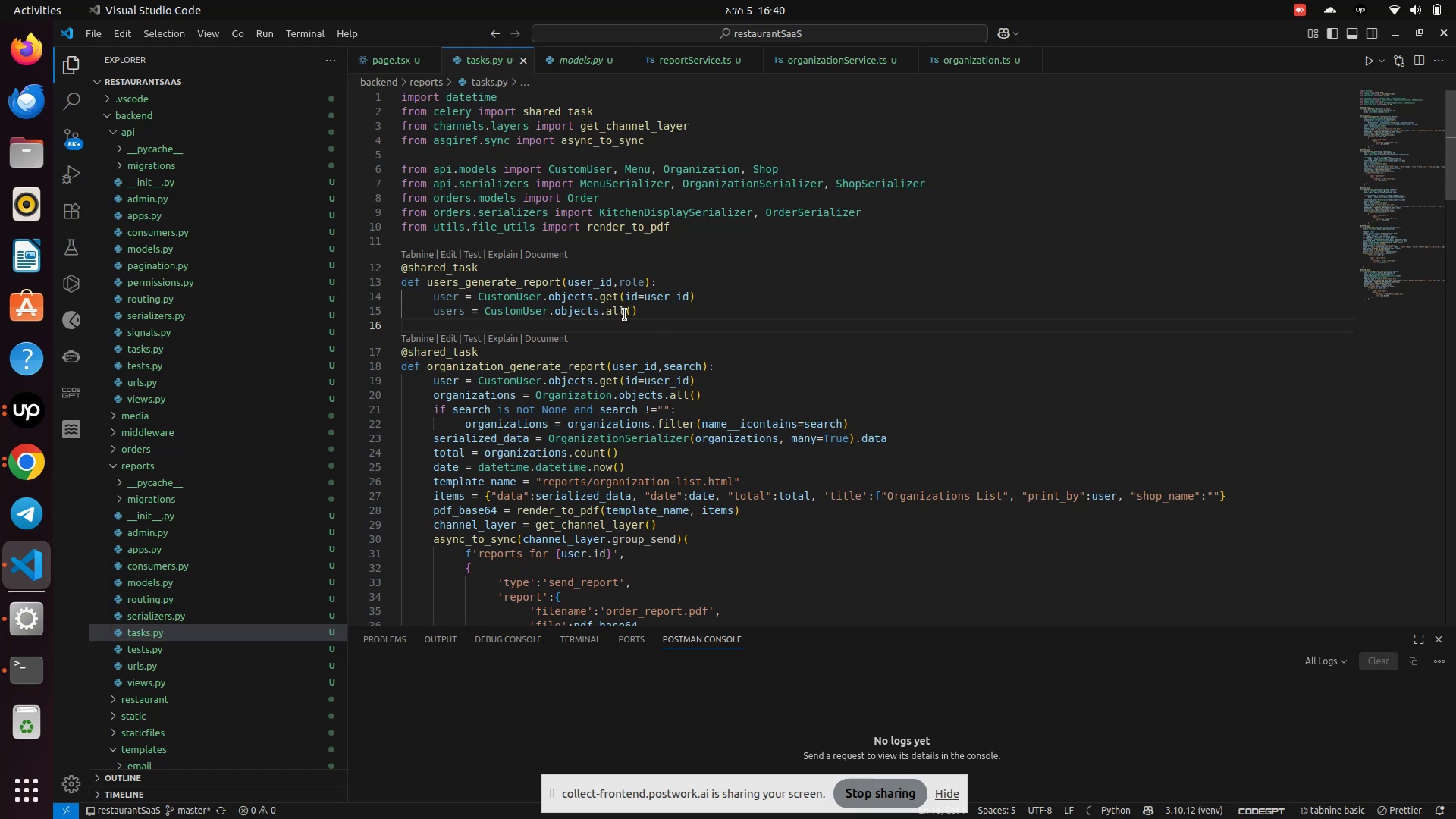 
left_click([630, 315])
 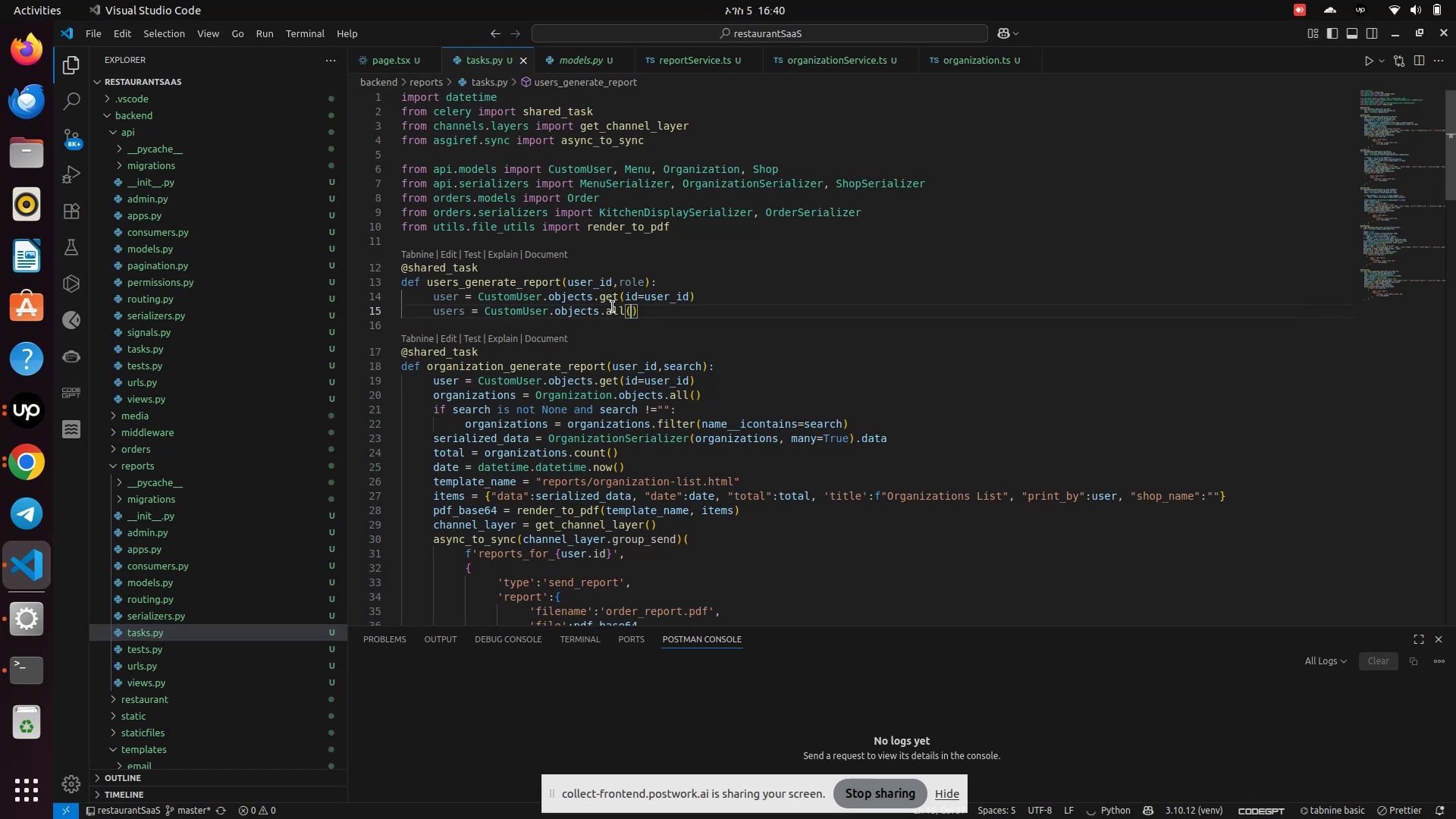 
double_click([613, 307])
 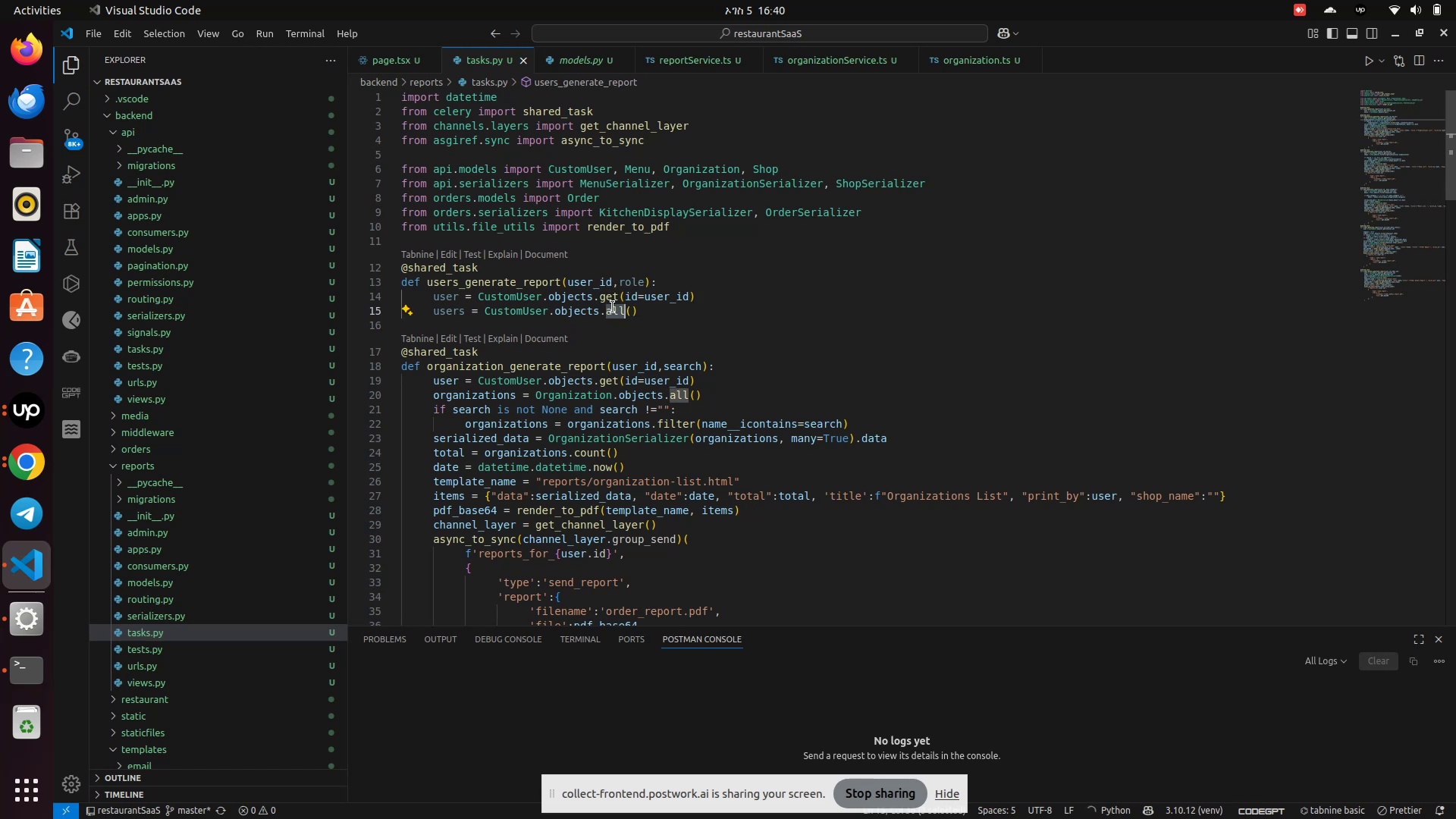 
type(fi)
 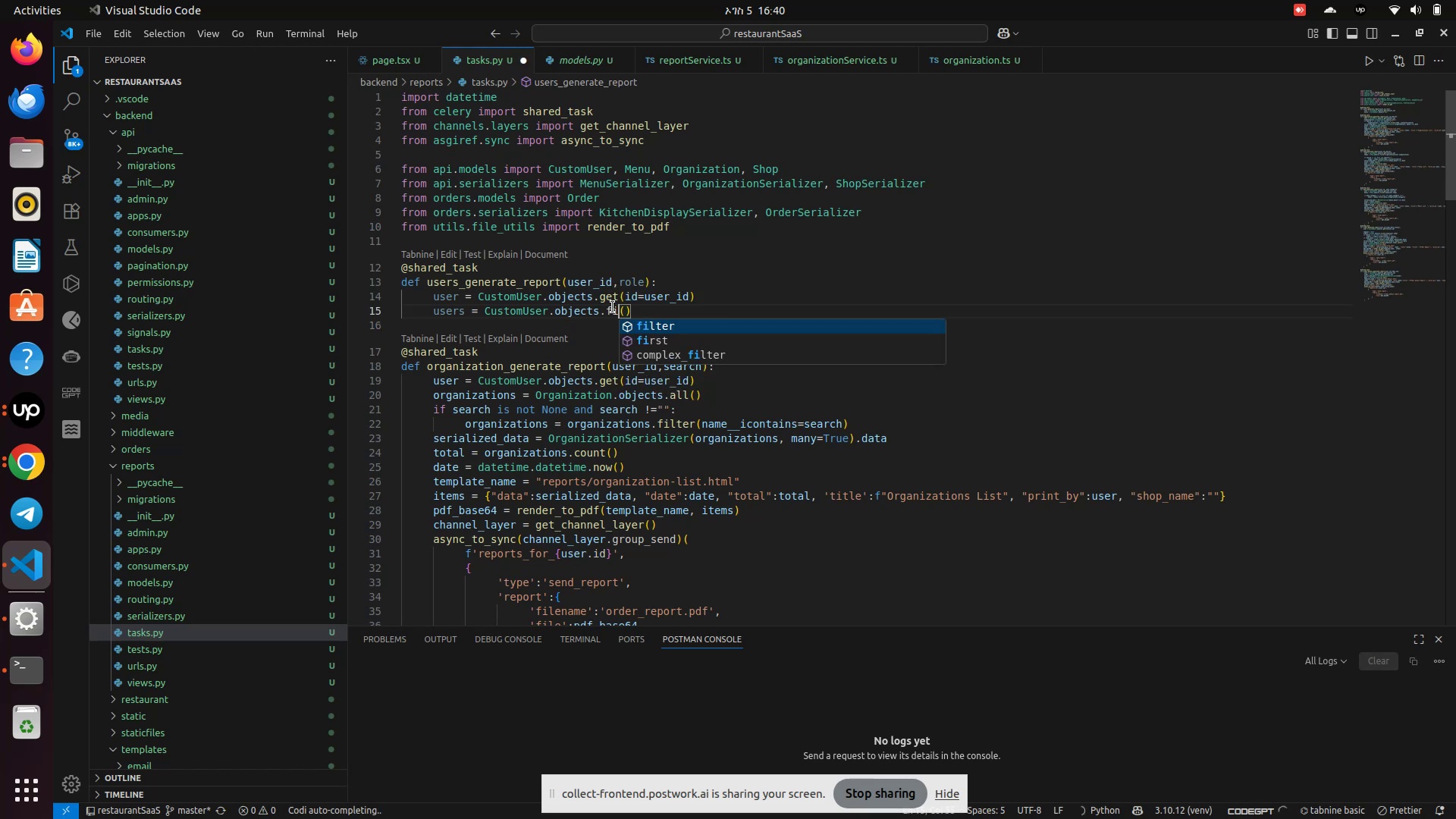 
key(Enter)
 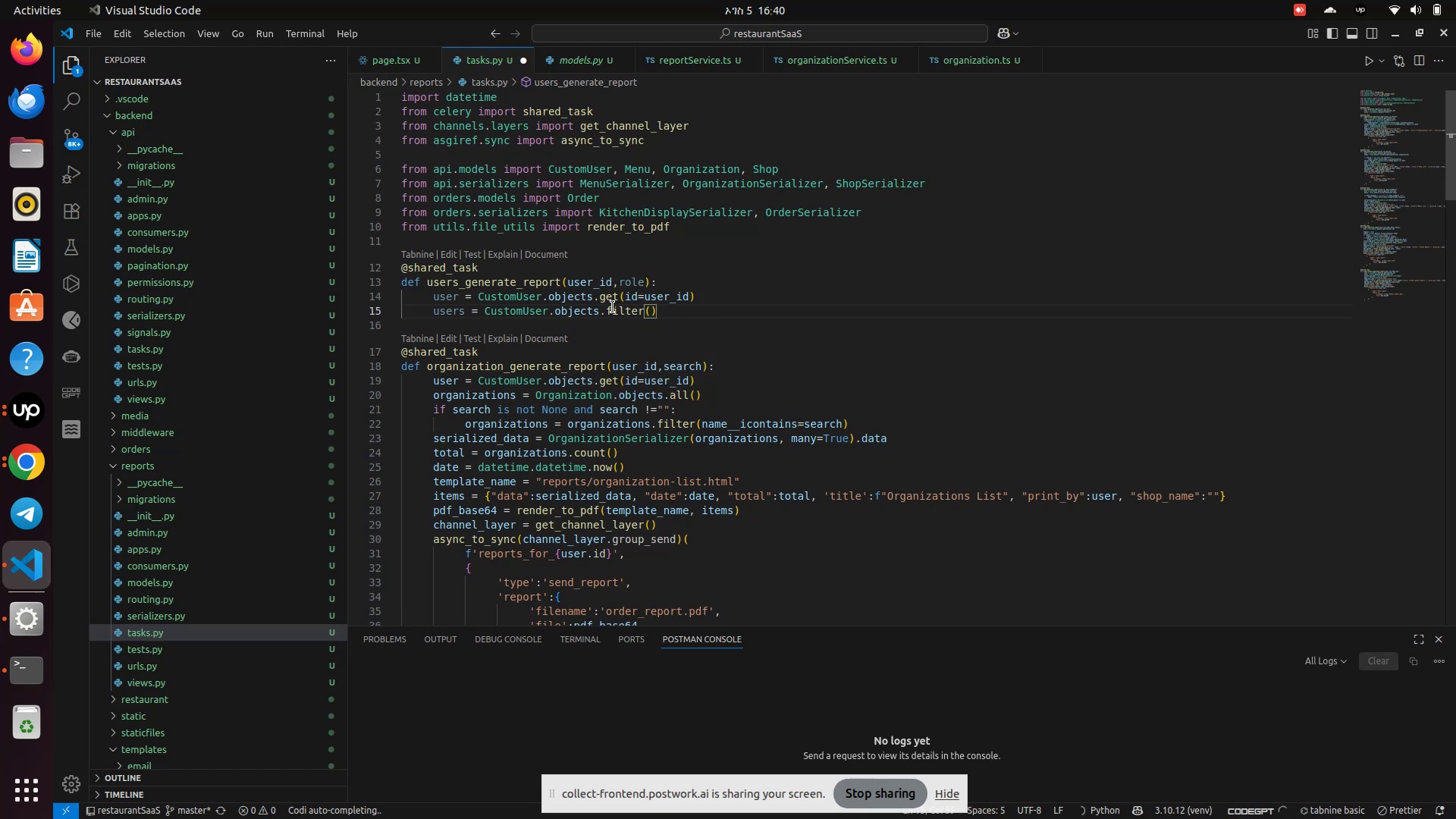 
key(ArrowRight)
 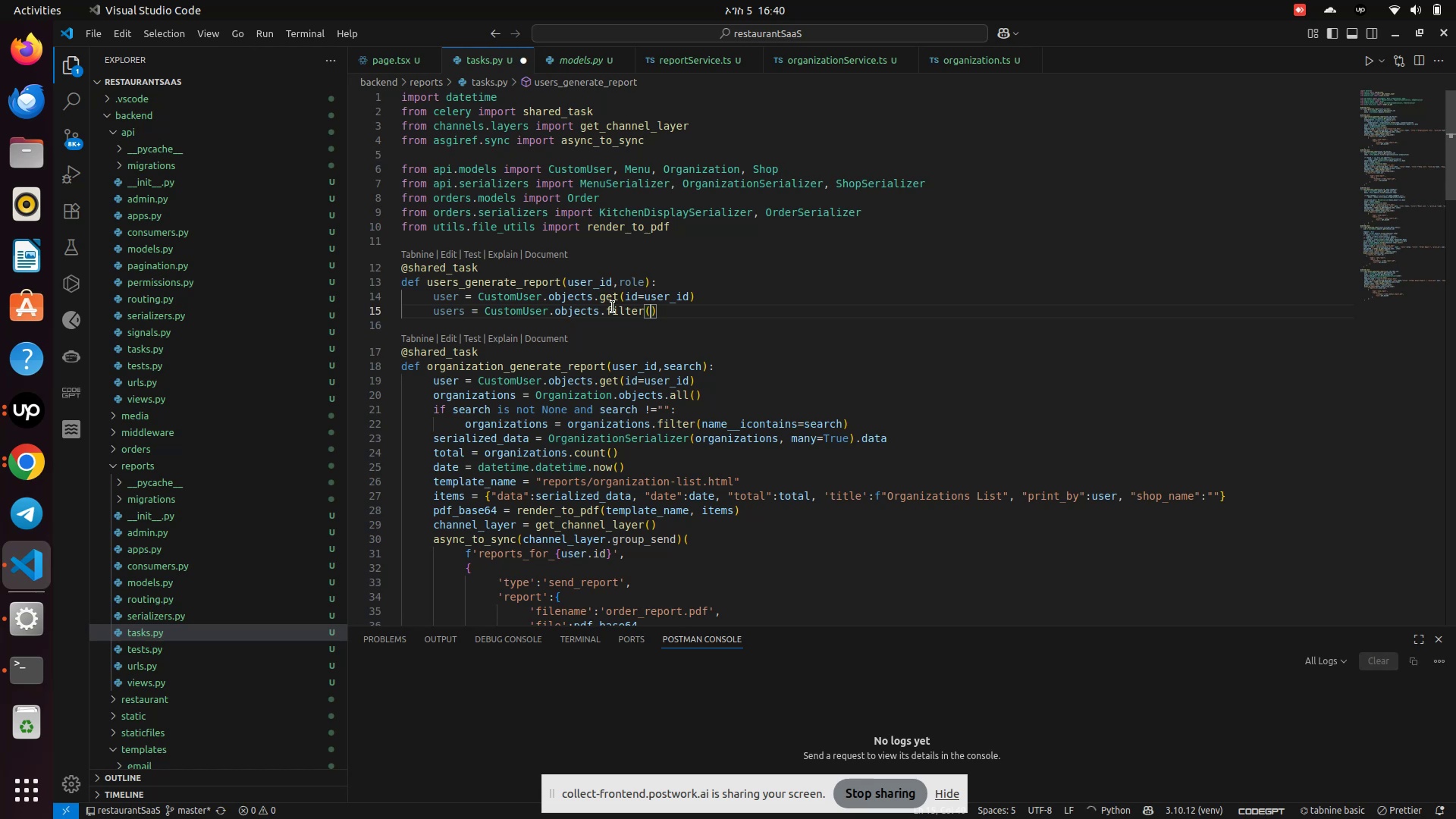 
wait(19.49)
 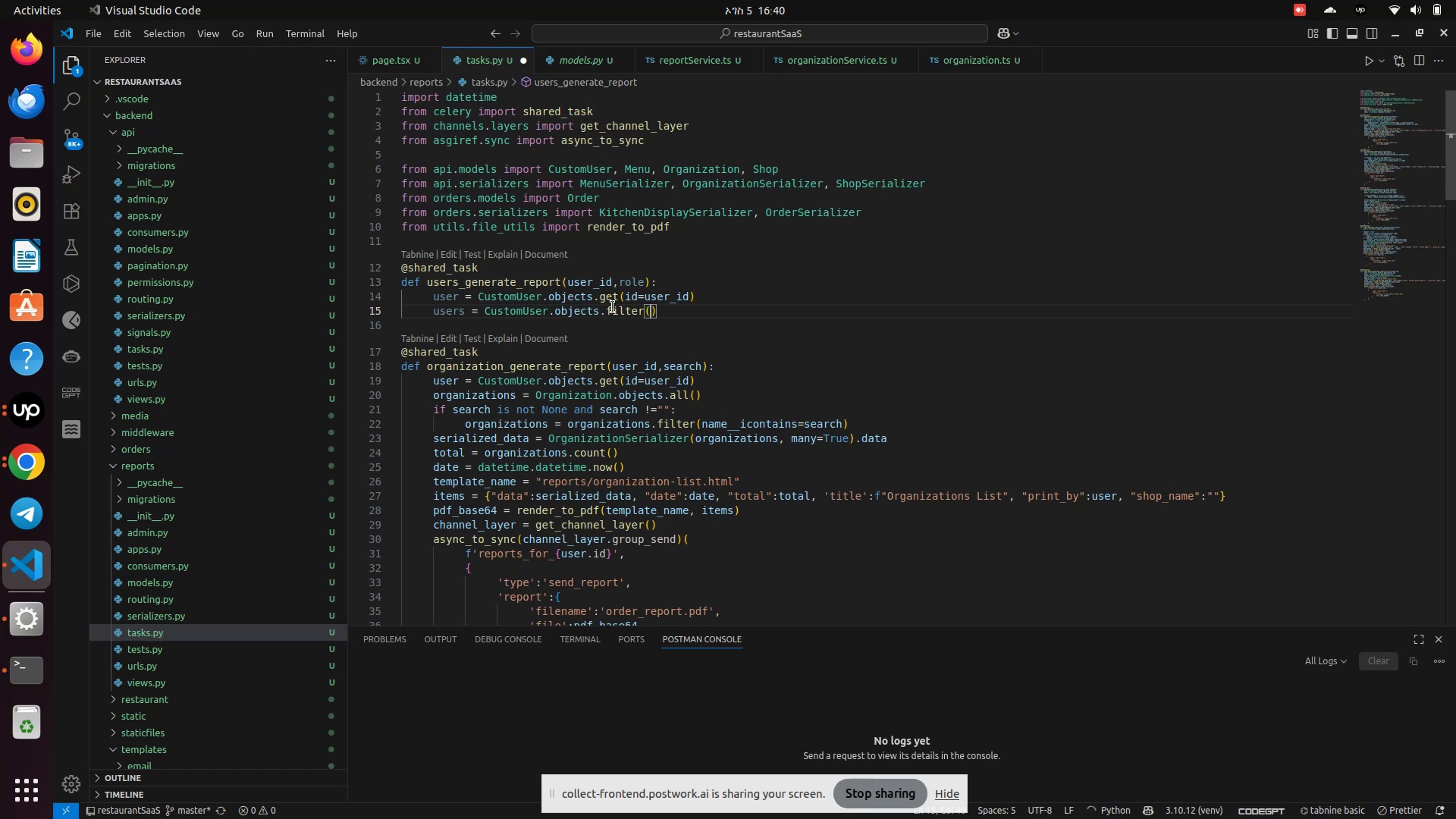 
left_click([711, 296])
 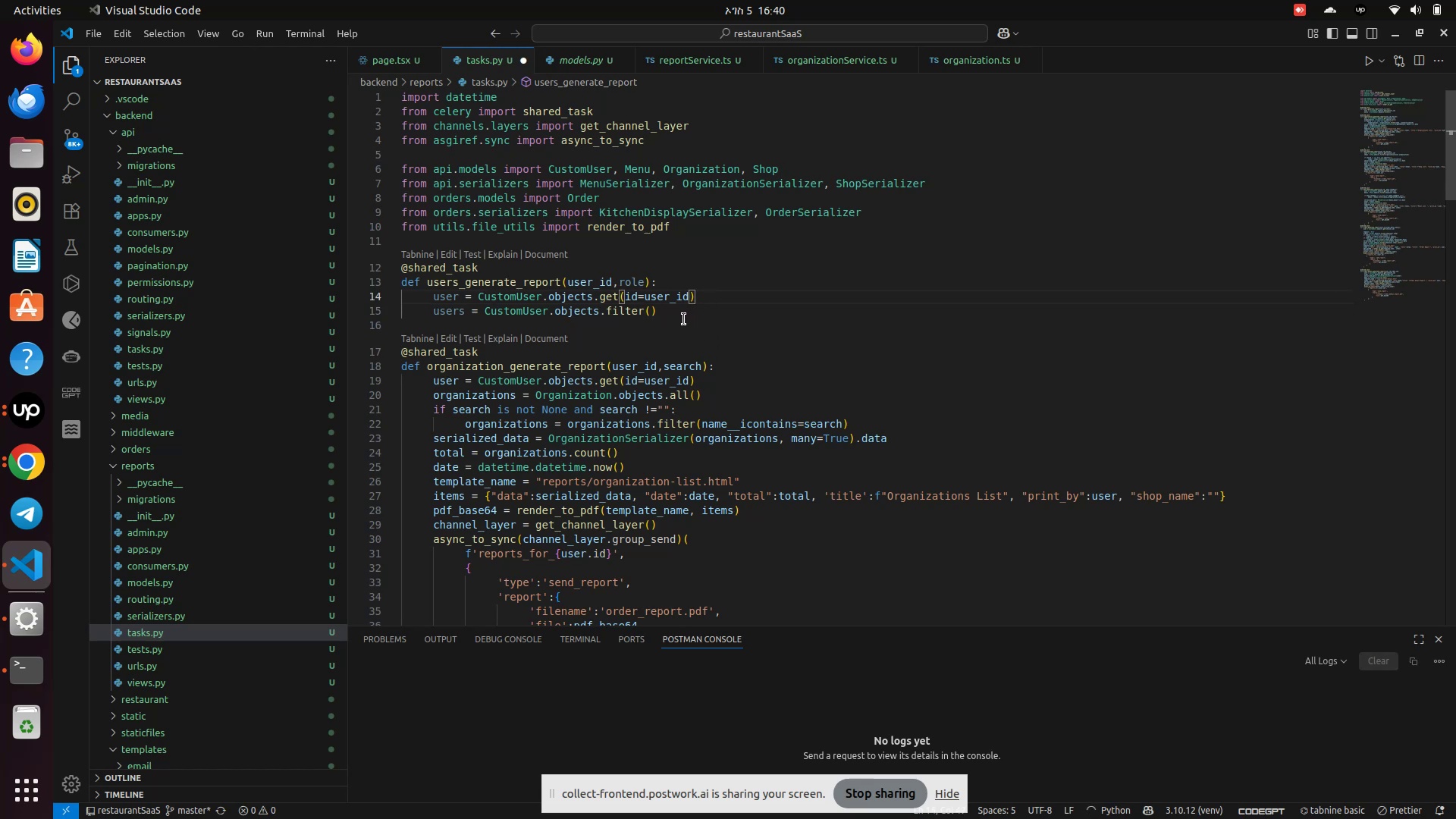 
double_click([624, 308])
 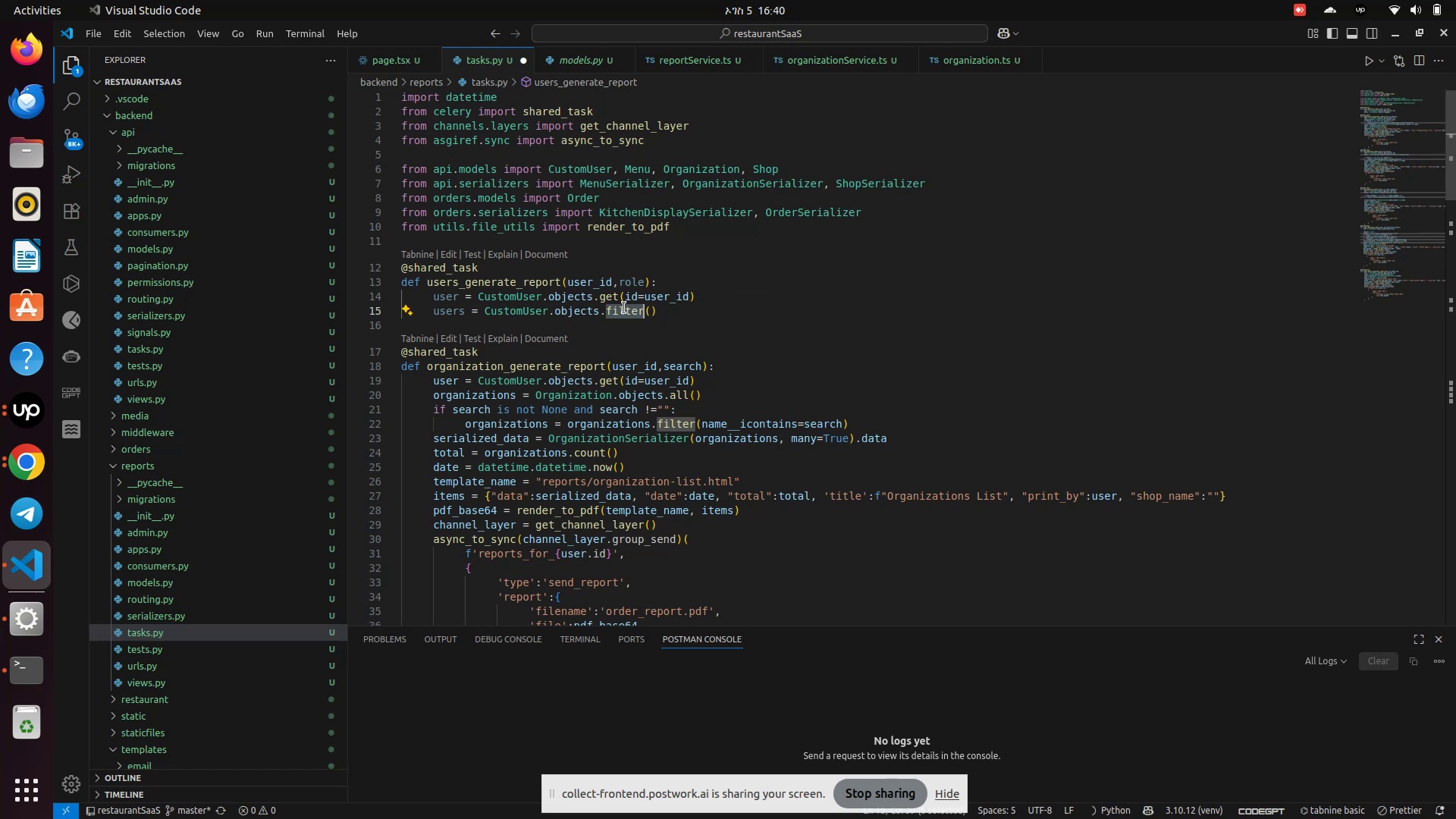 
type(all)
 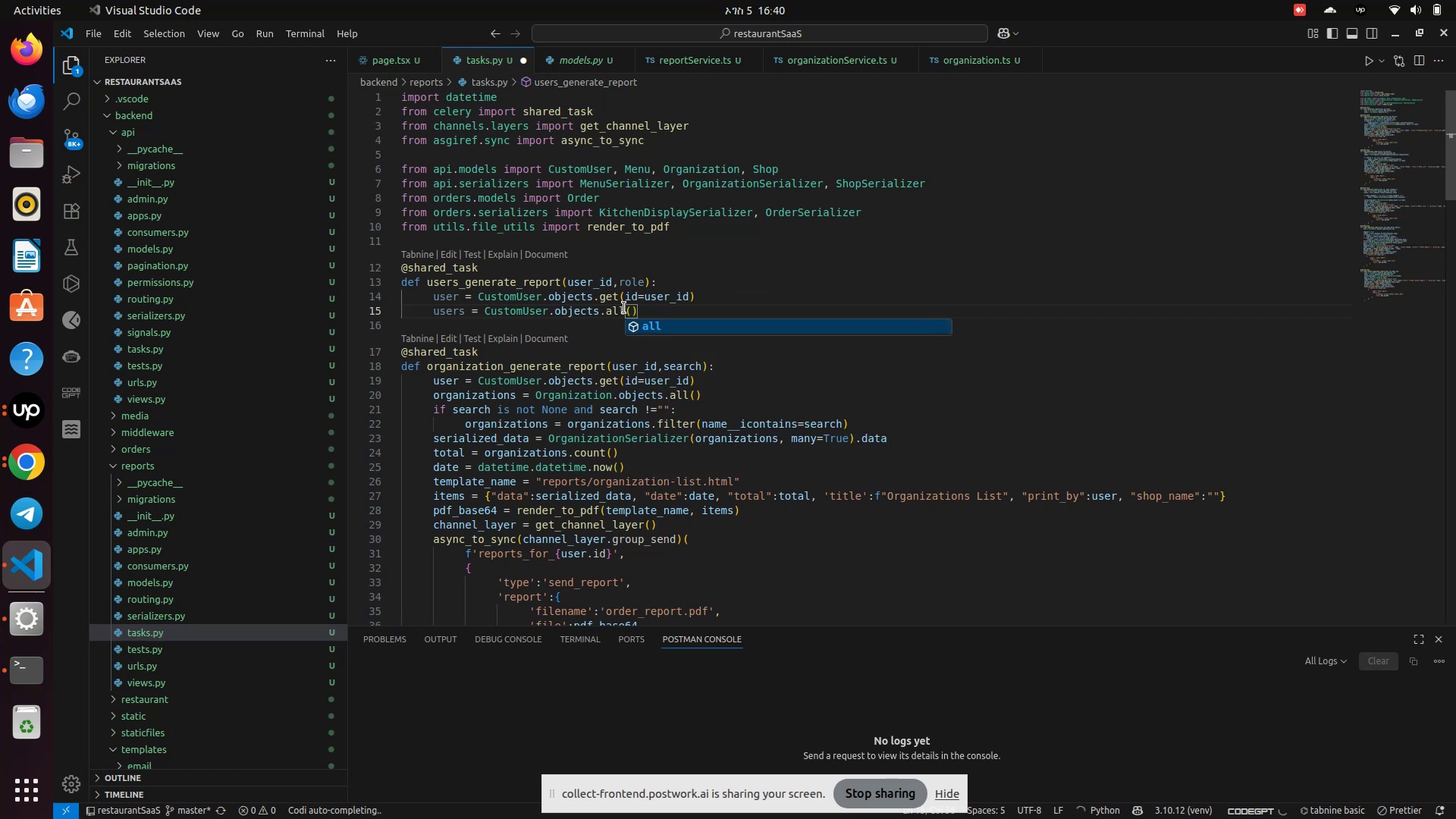 
key(Enter)
 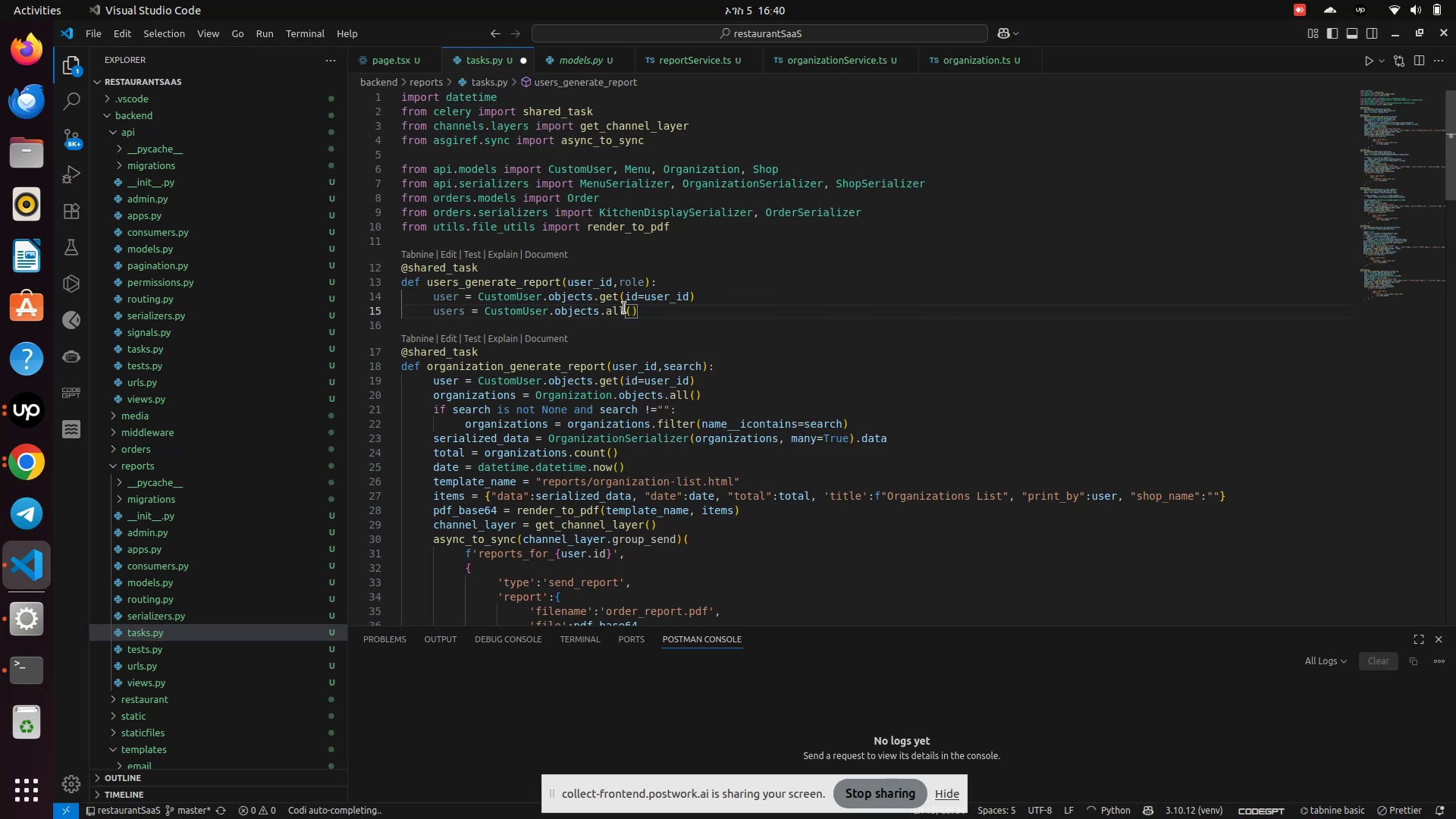 
key(ArrowRight)
 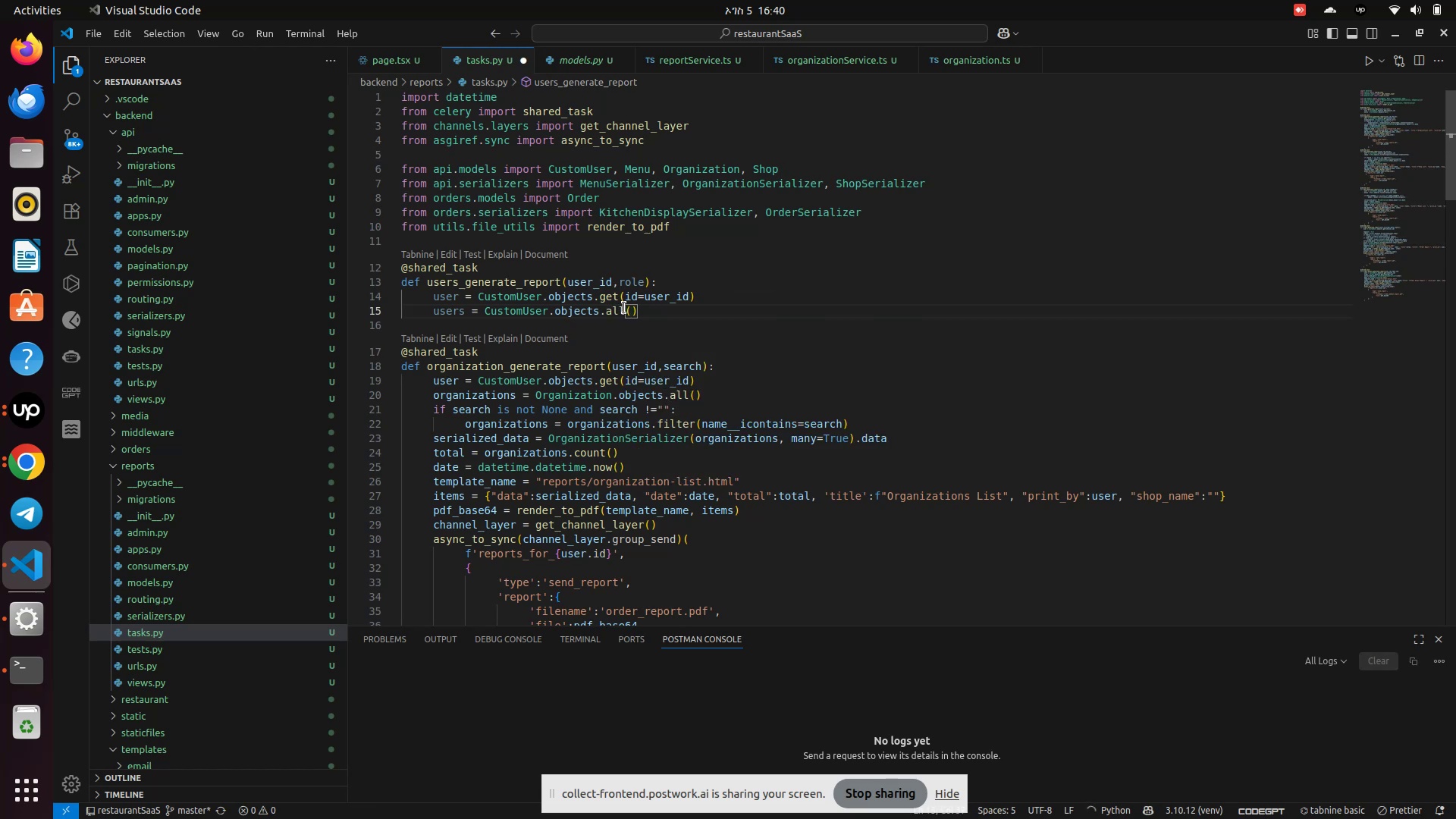 
key(ArrowRight)
 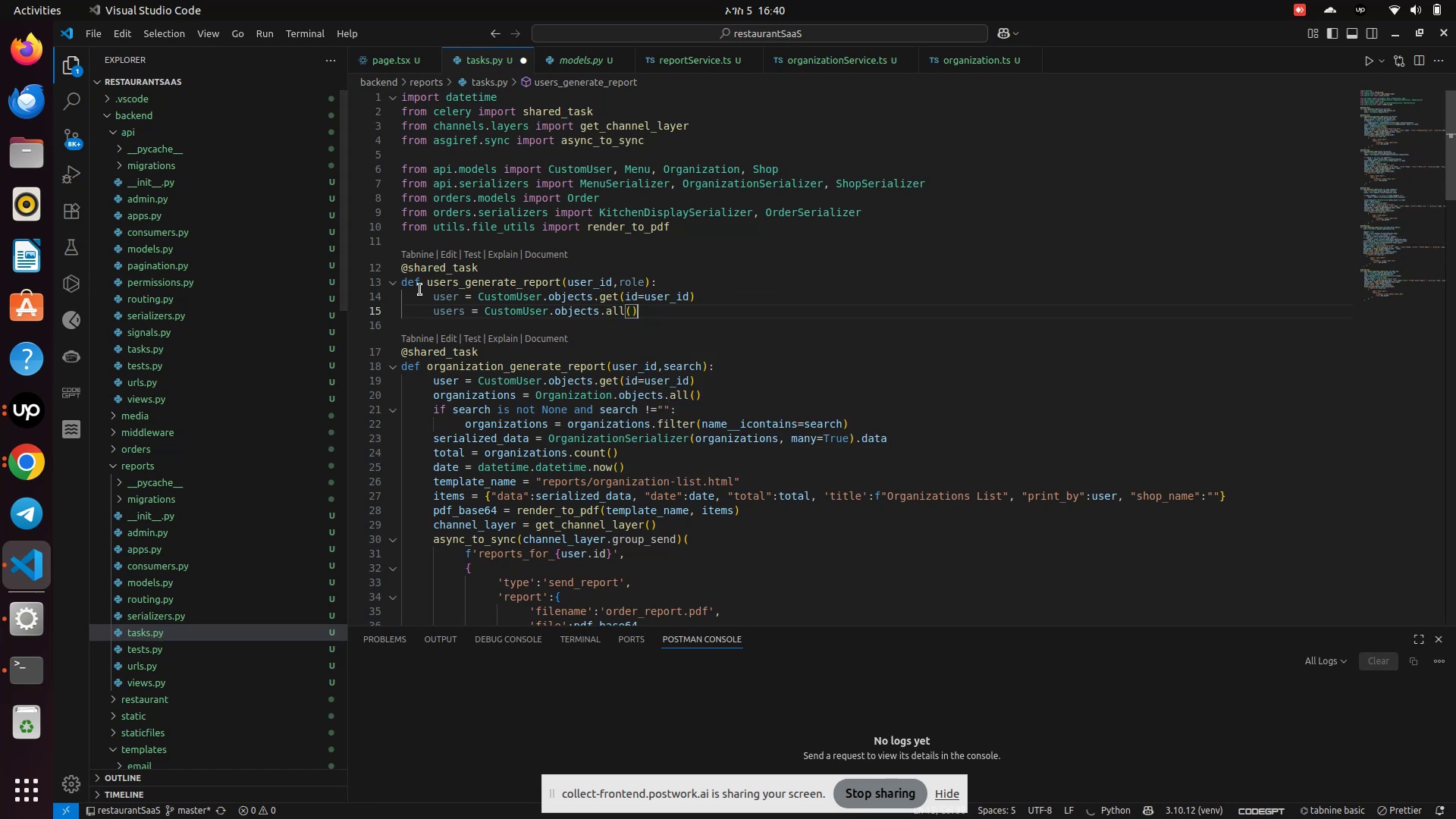 
left_click([435, 292])
 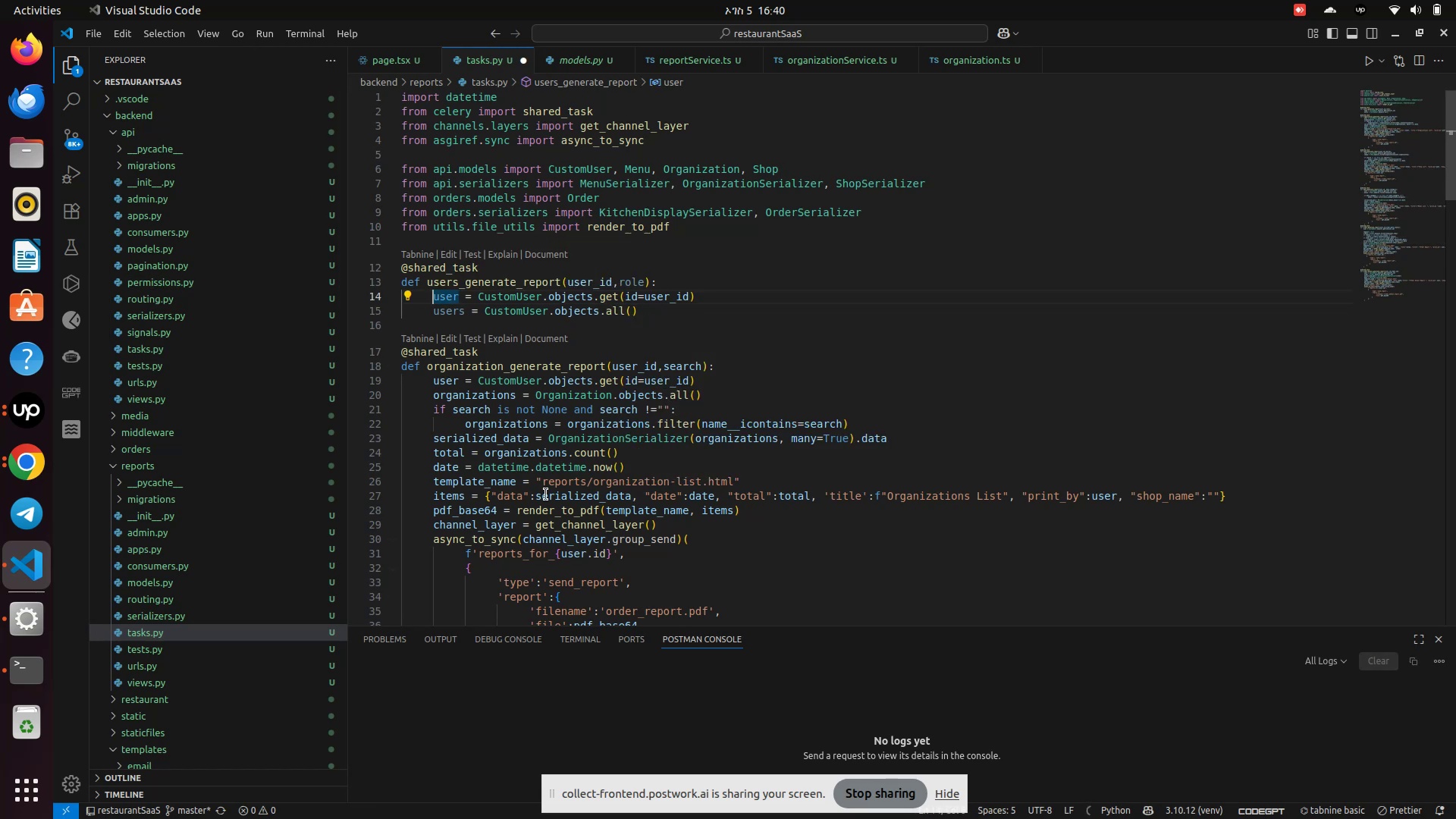 
type(cure)
key(Backspace)
type(rent_)
 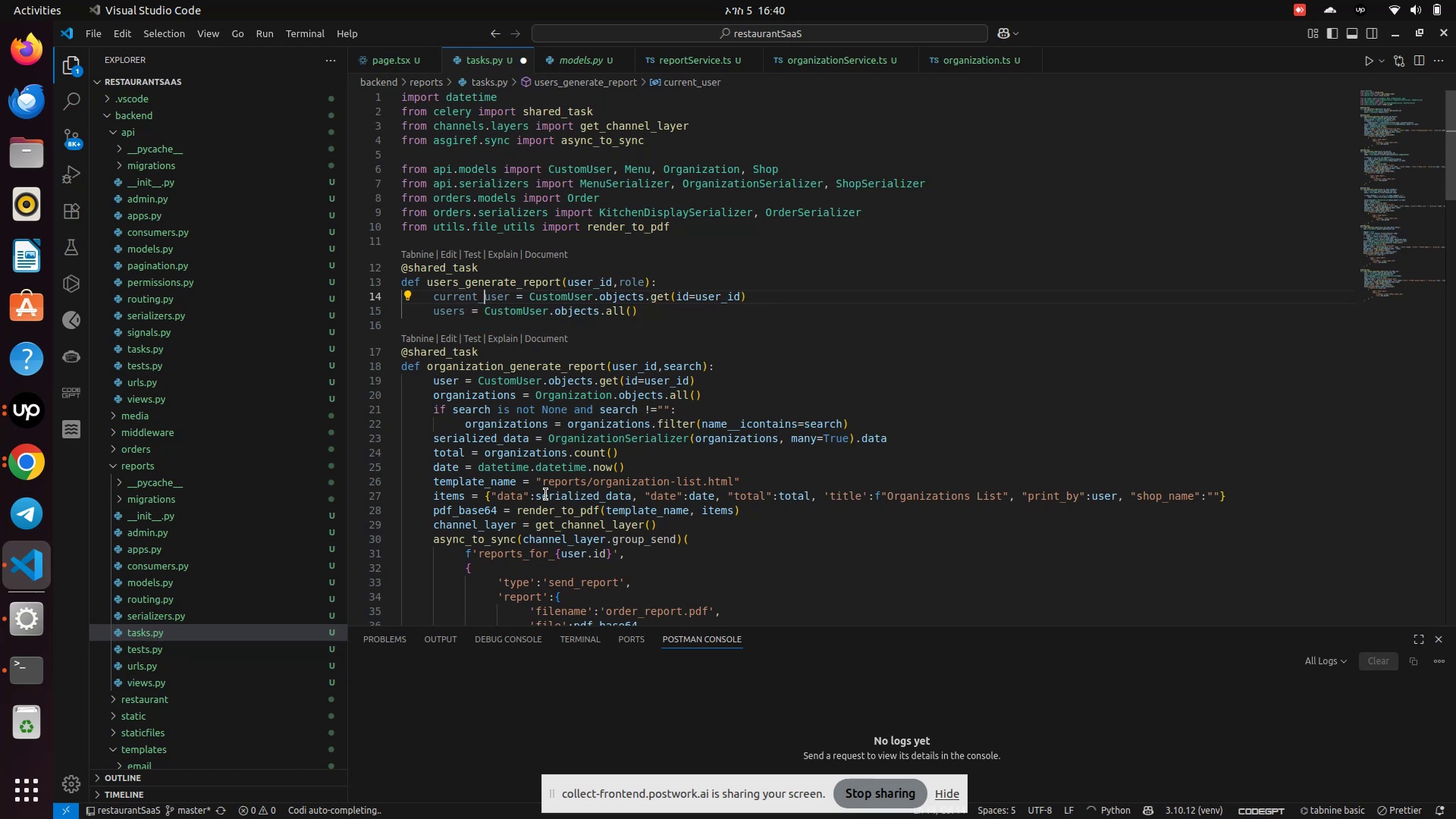 
left_click([657, 315])
 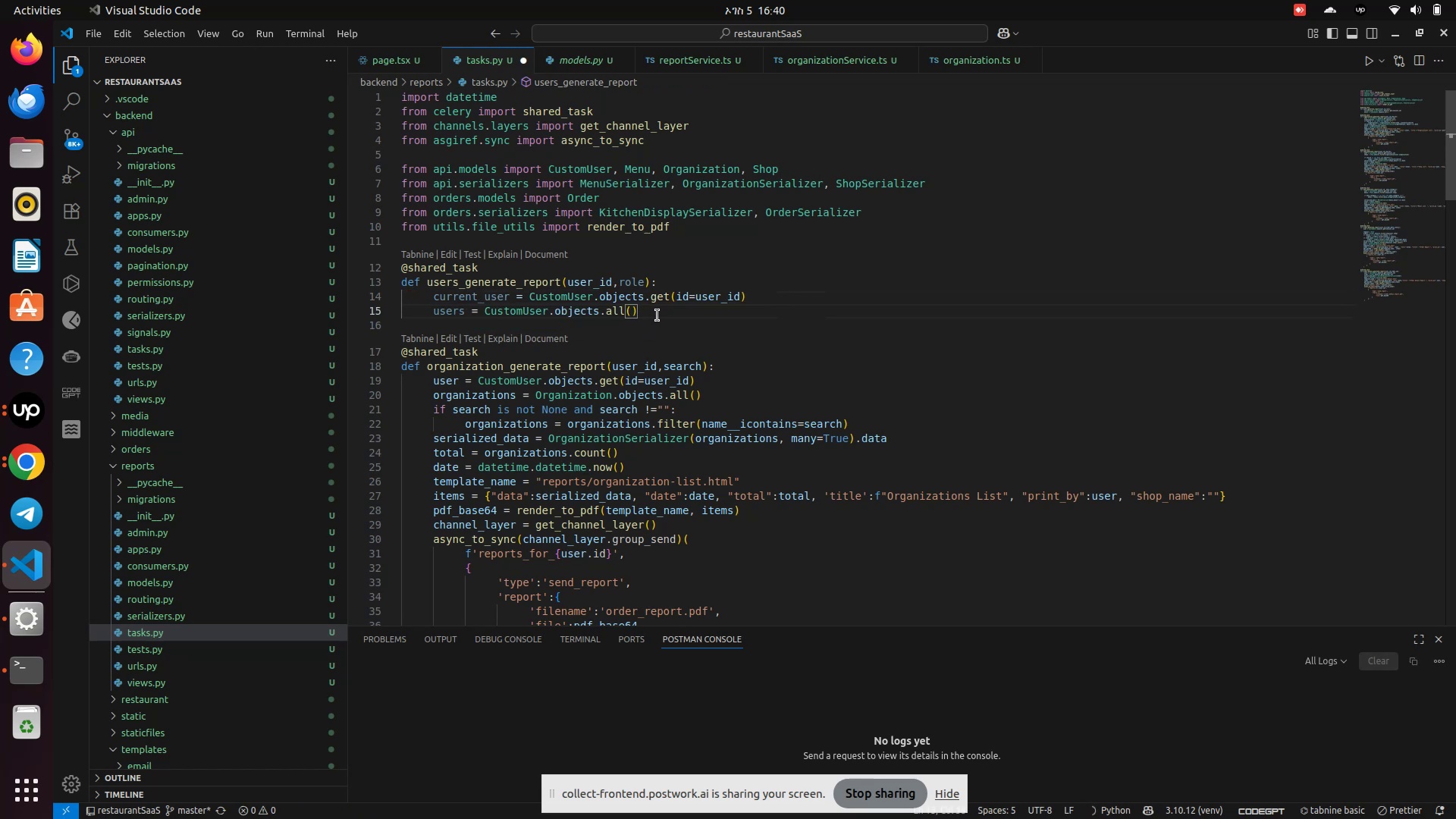 
key(Enter)
 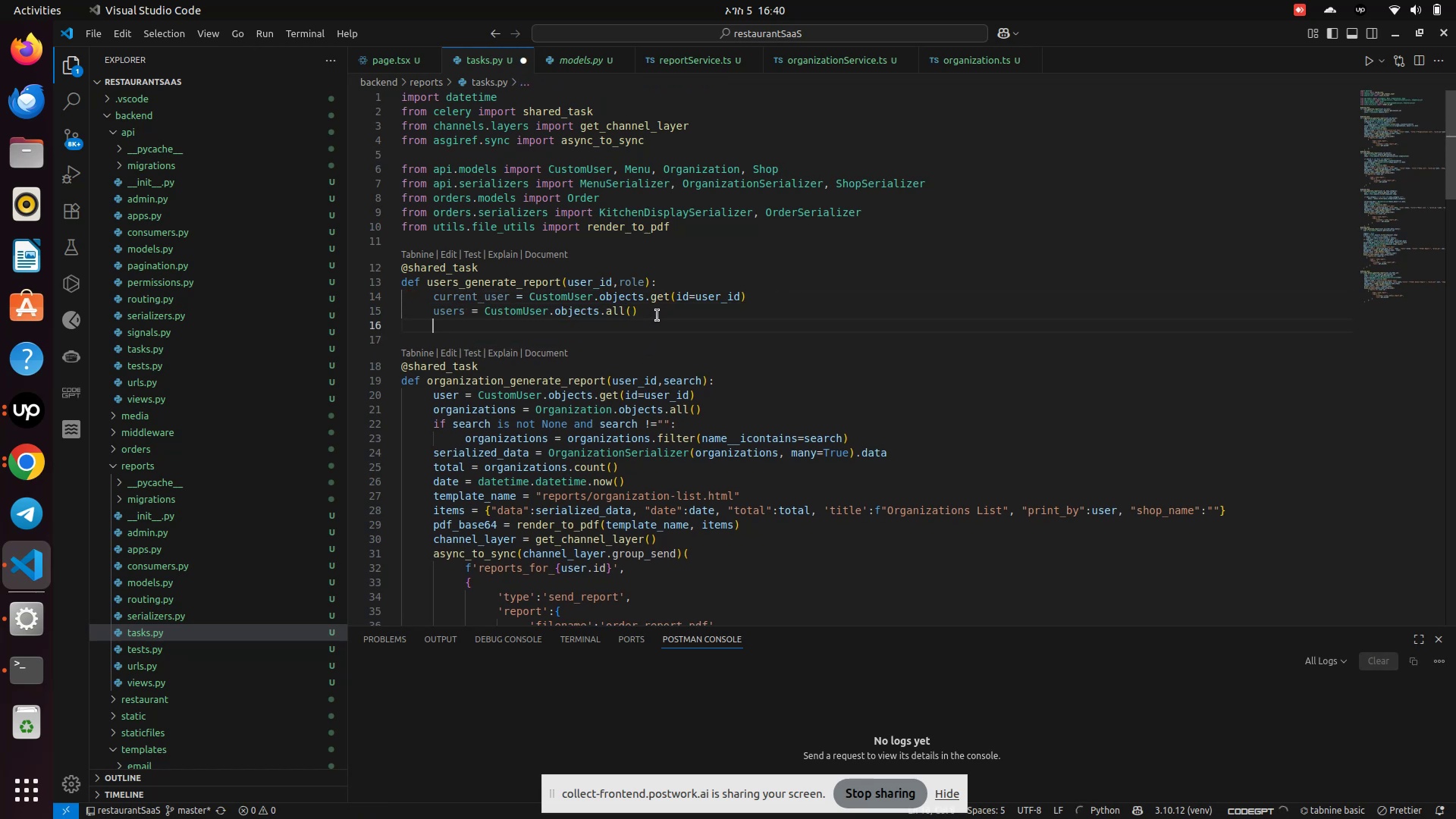 
type(if cu)
 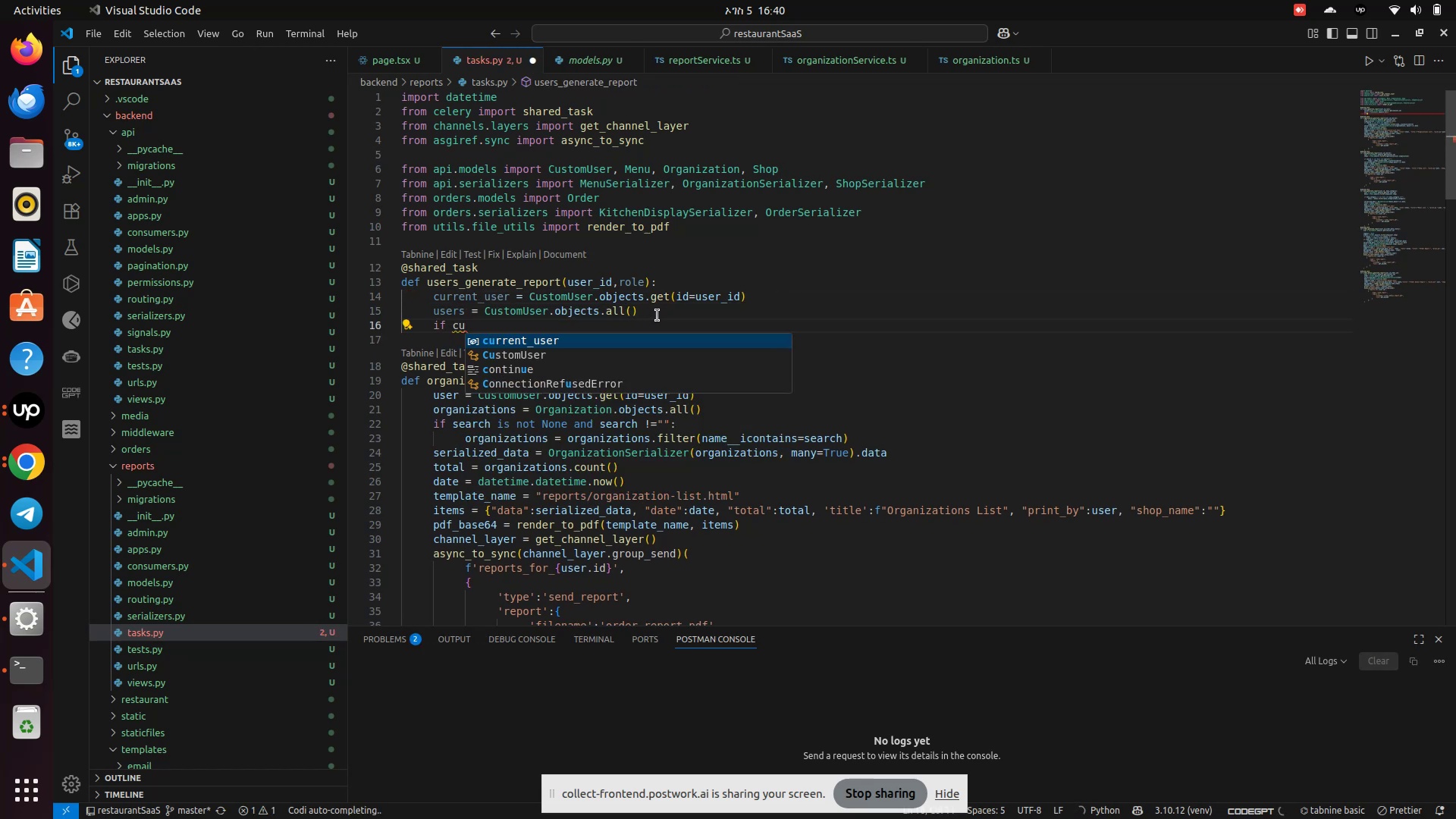 
key(Enter)
 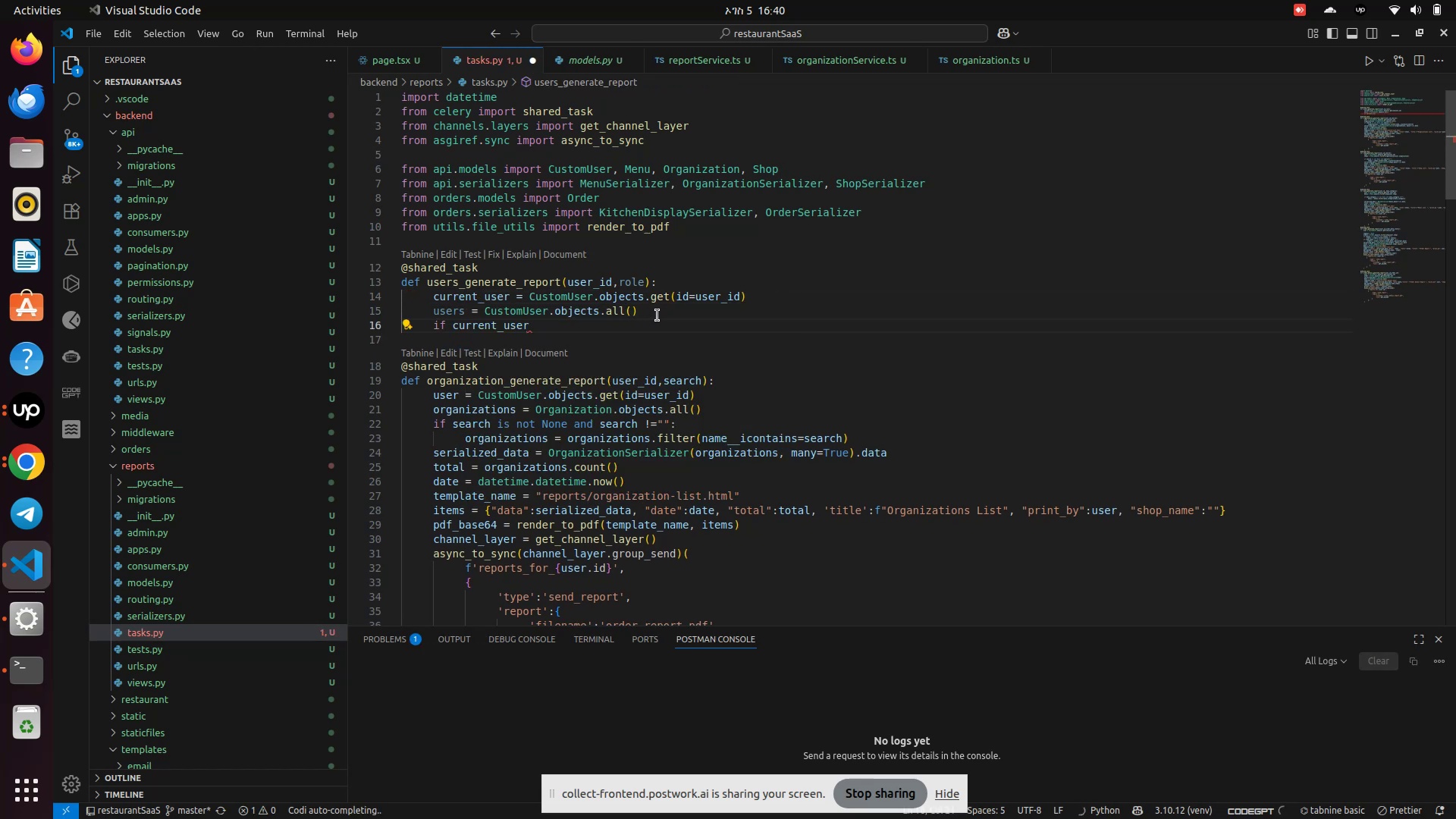 
type(.rol)
 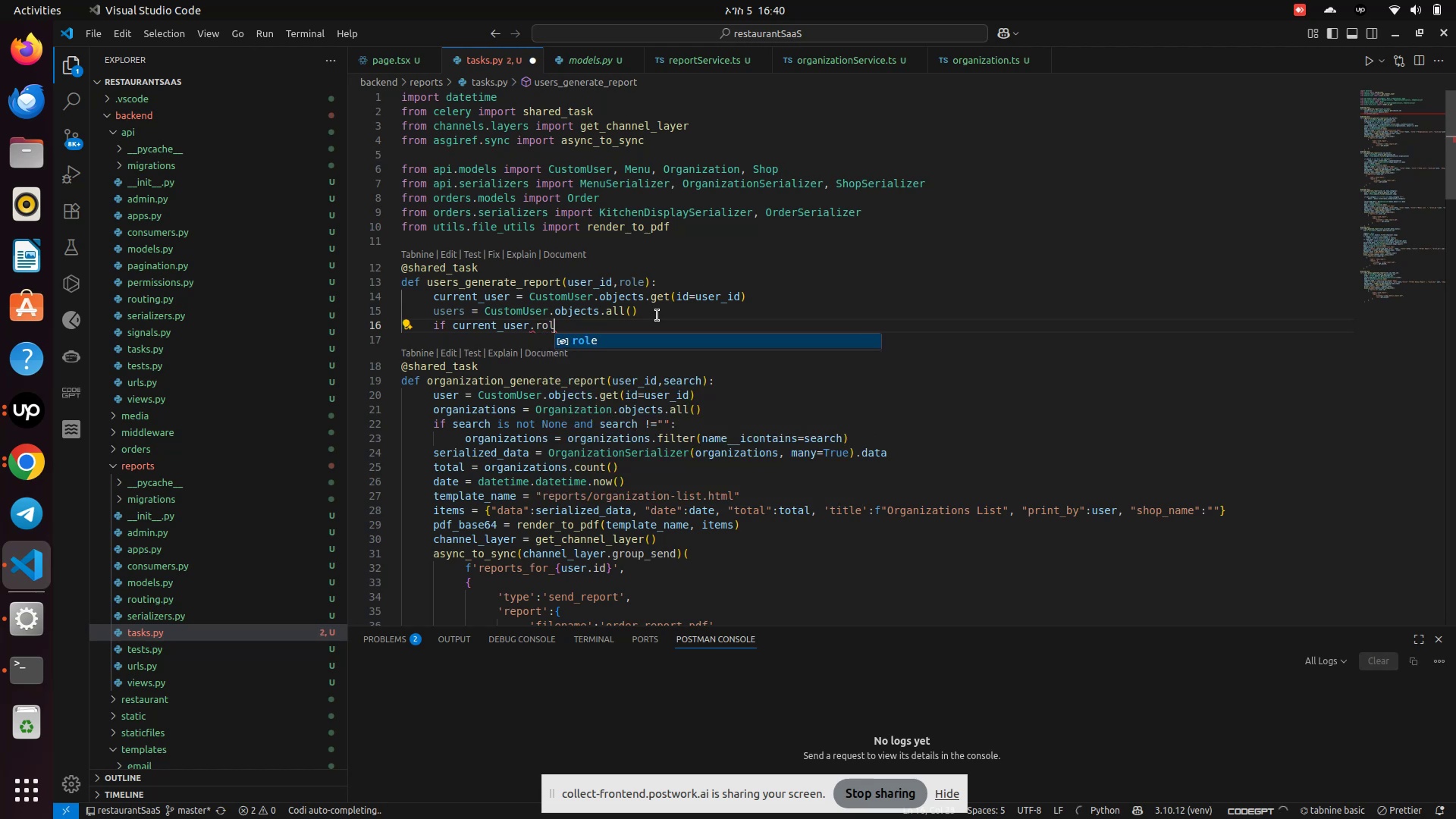 
key(Enter)
 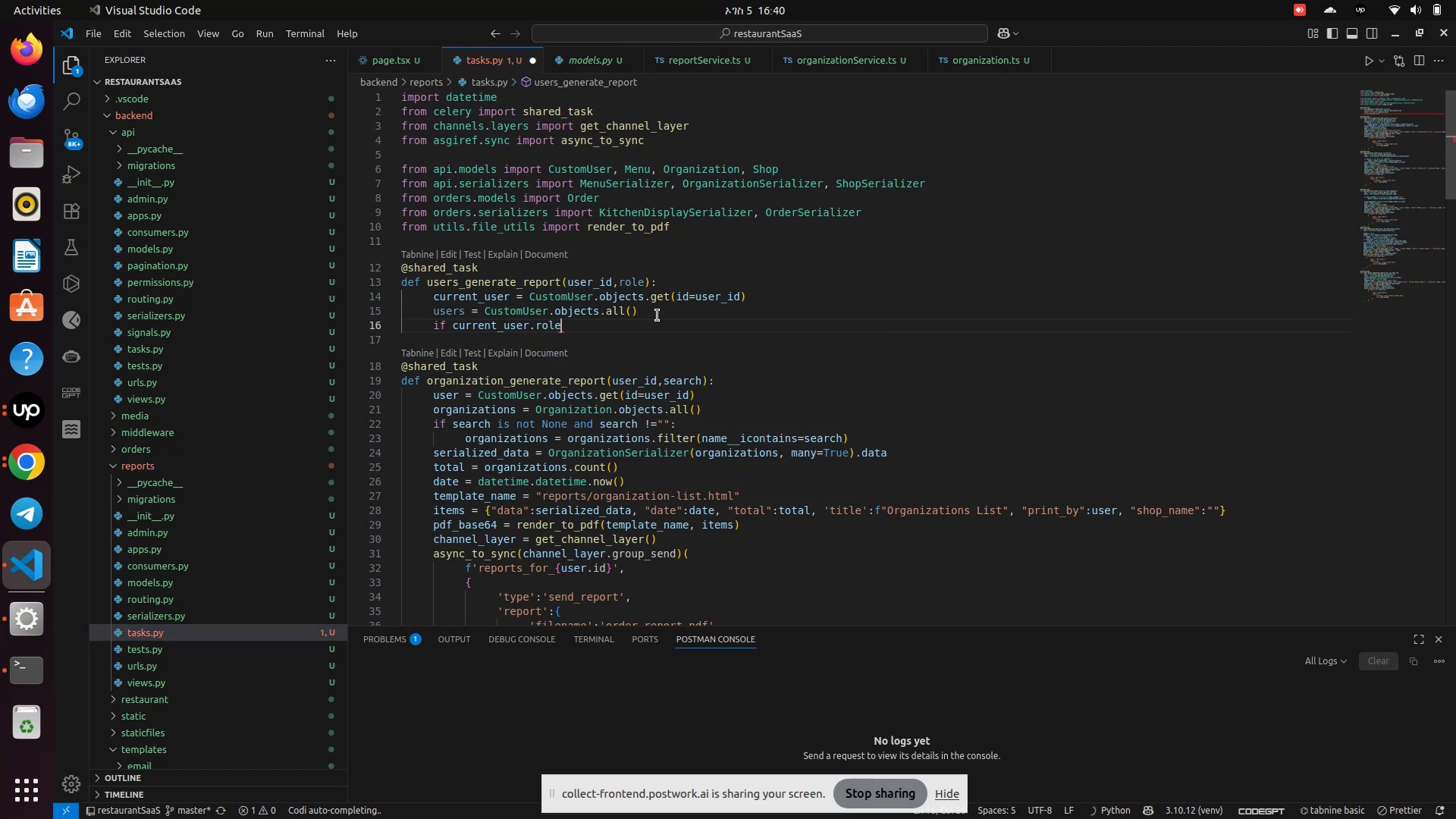 
type( ===USER_ROE)
 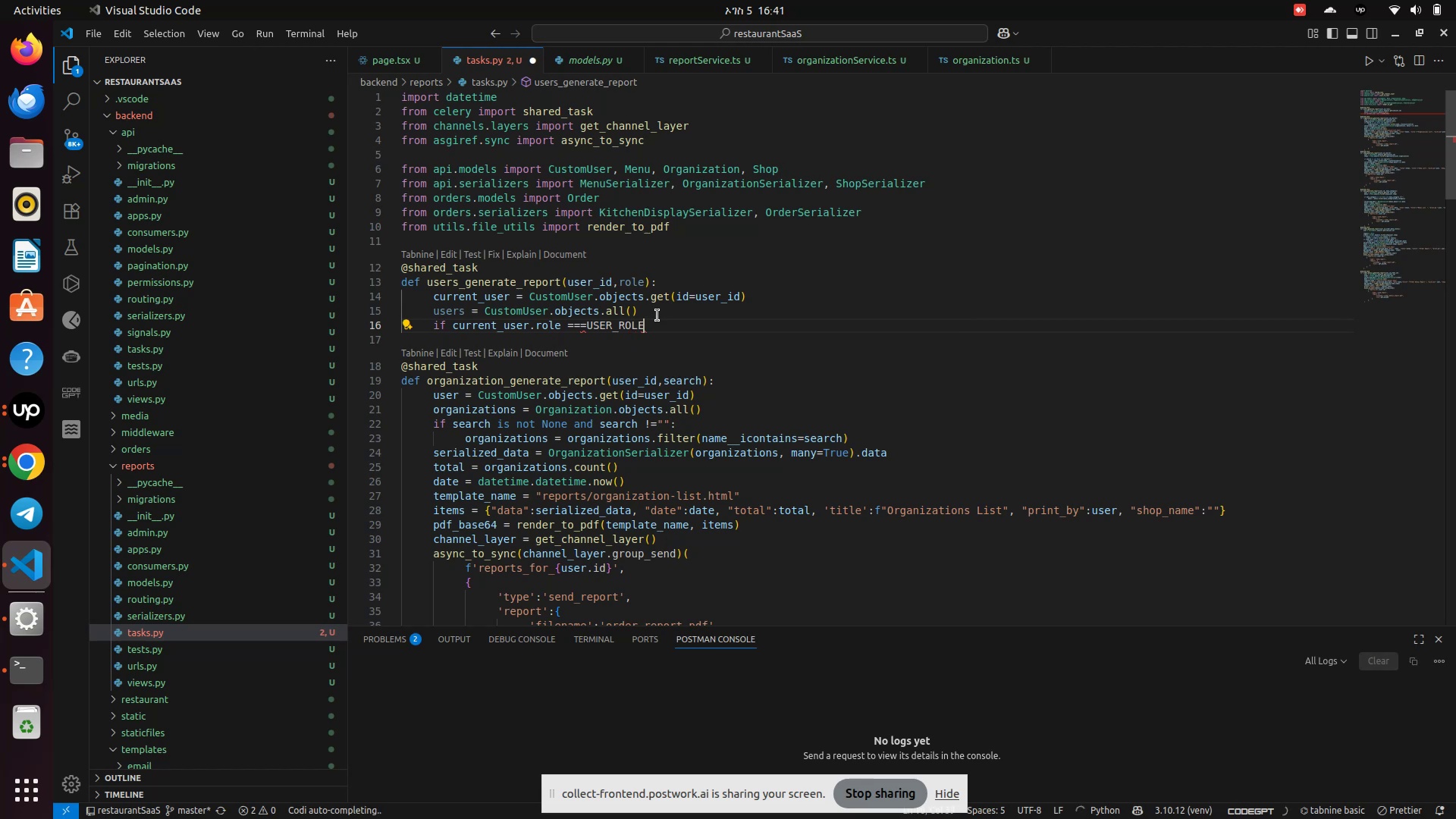 
hold_key(key=L, duration=0.35)
 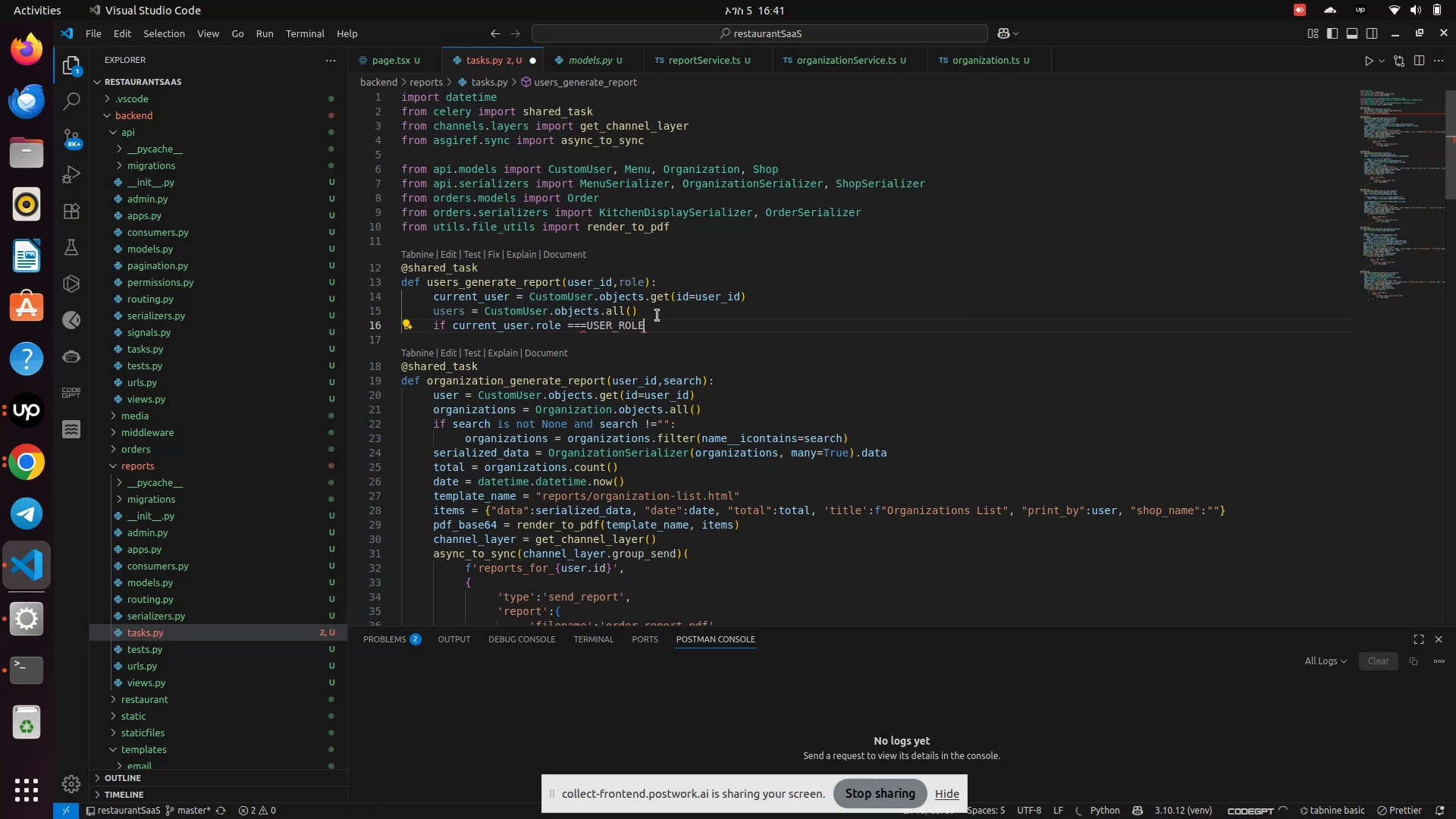 
scroll: coordinate [168, 595], scroll_direction: down, amount: 3.0
 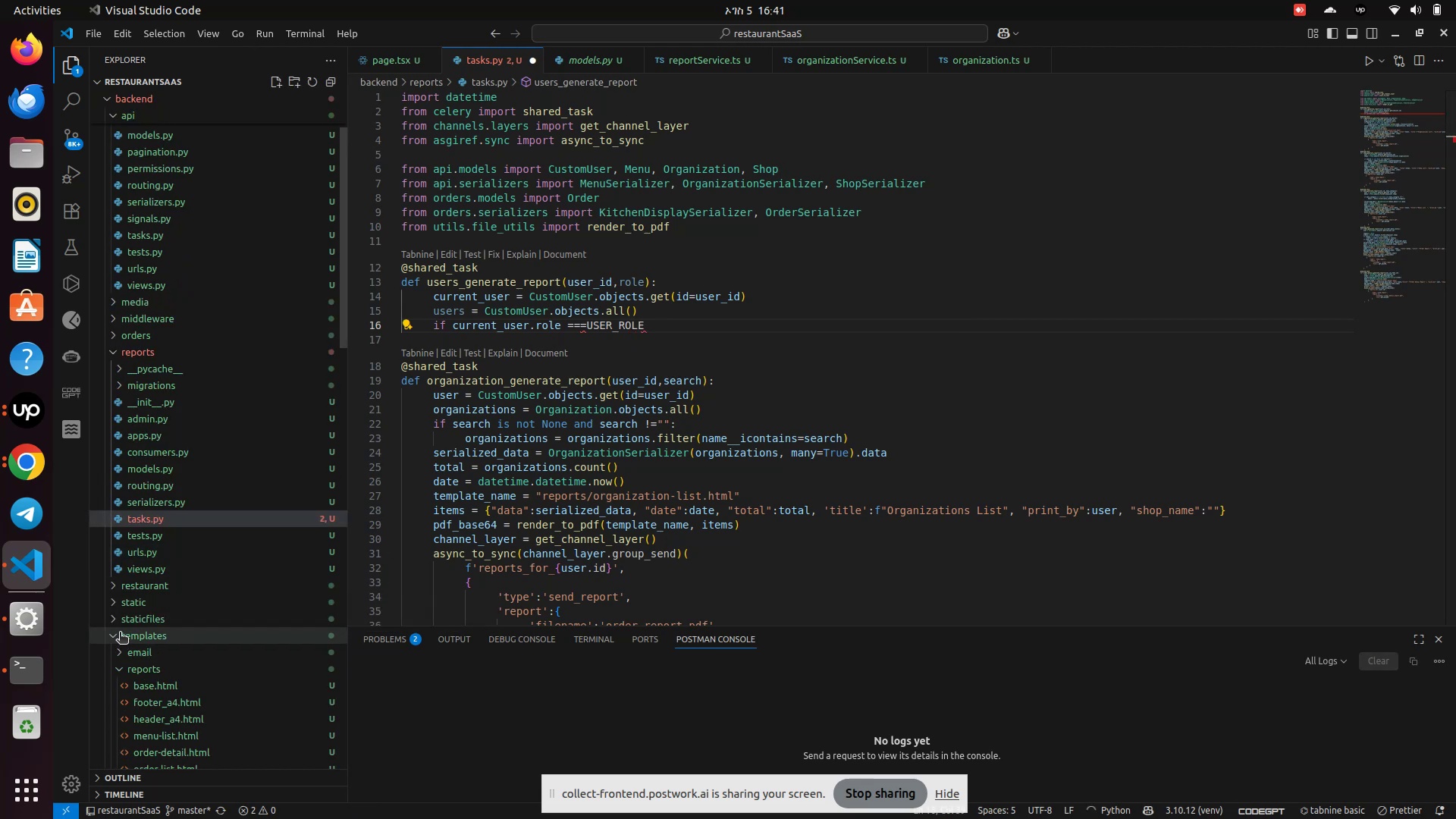 
left_click([120, 633])
 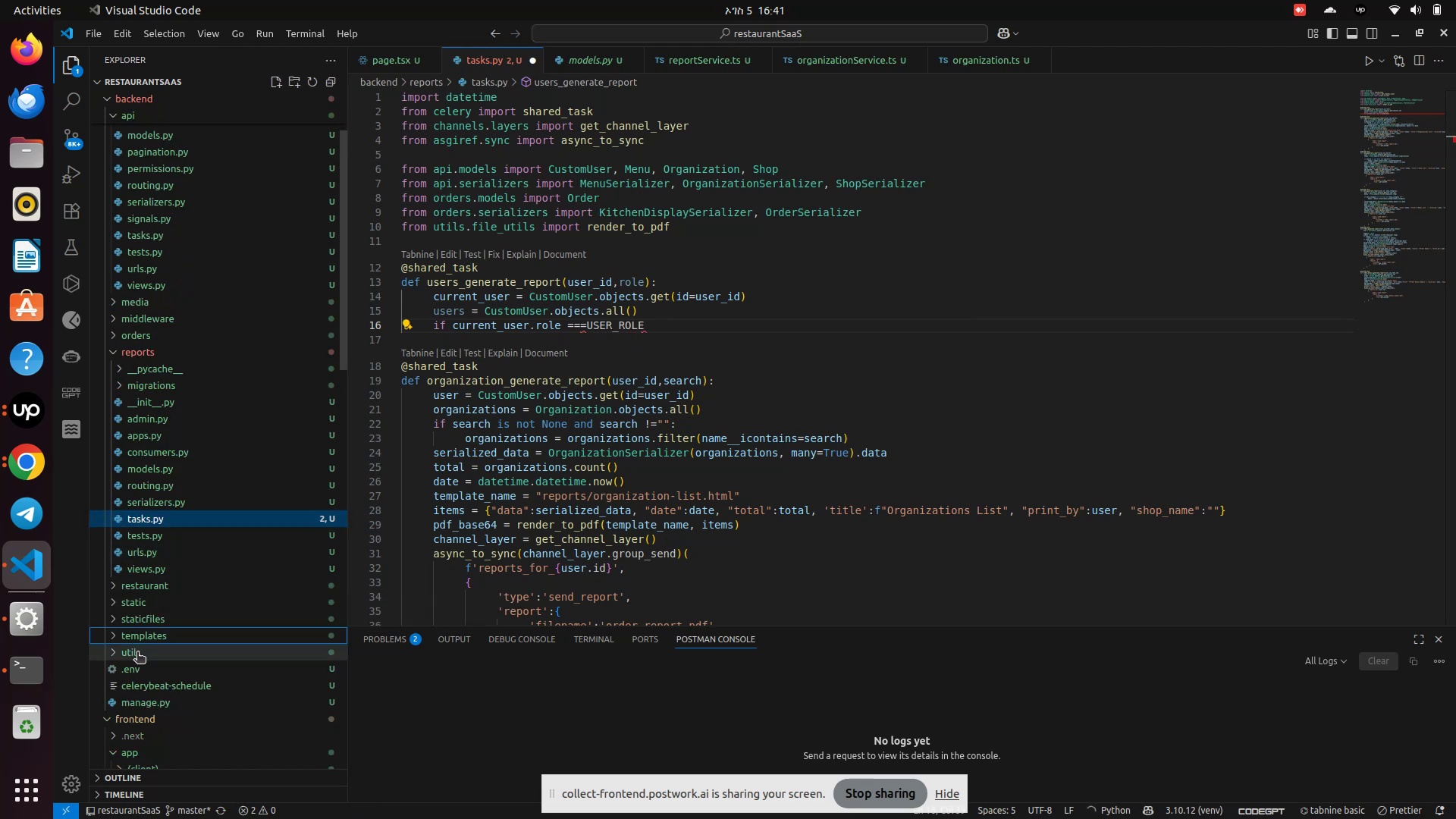 
left_click([137, 654])
 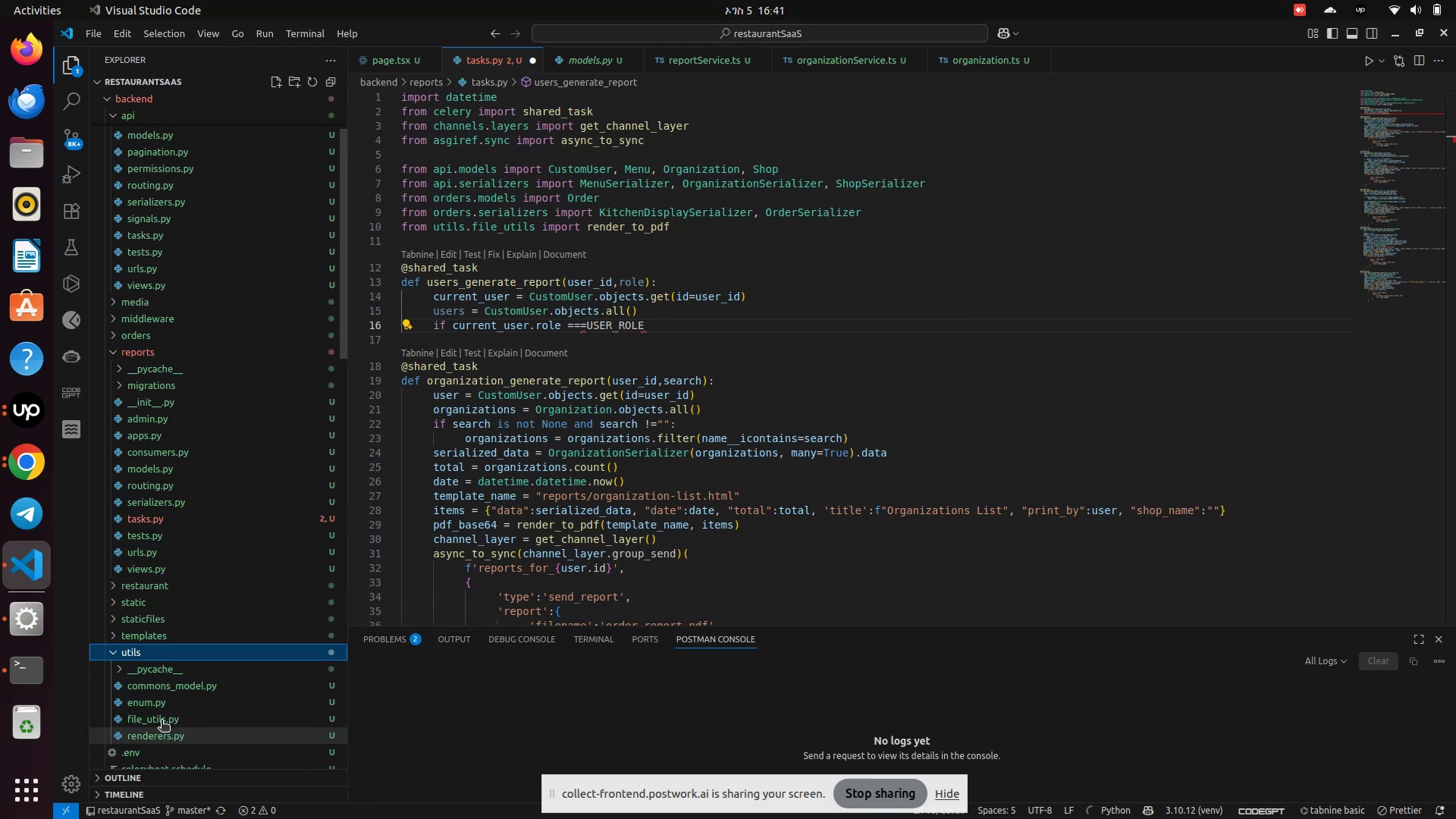 
left_click([157, 707])
 